 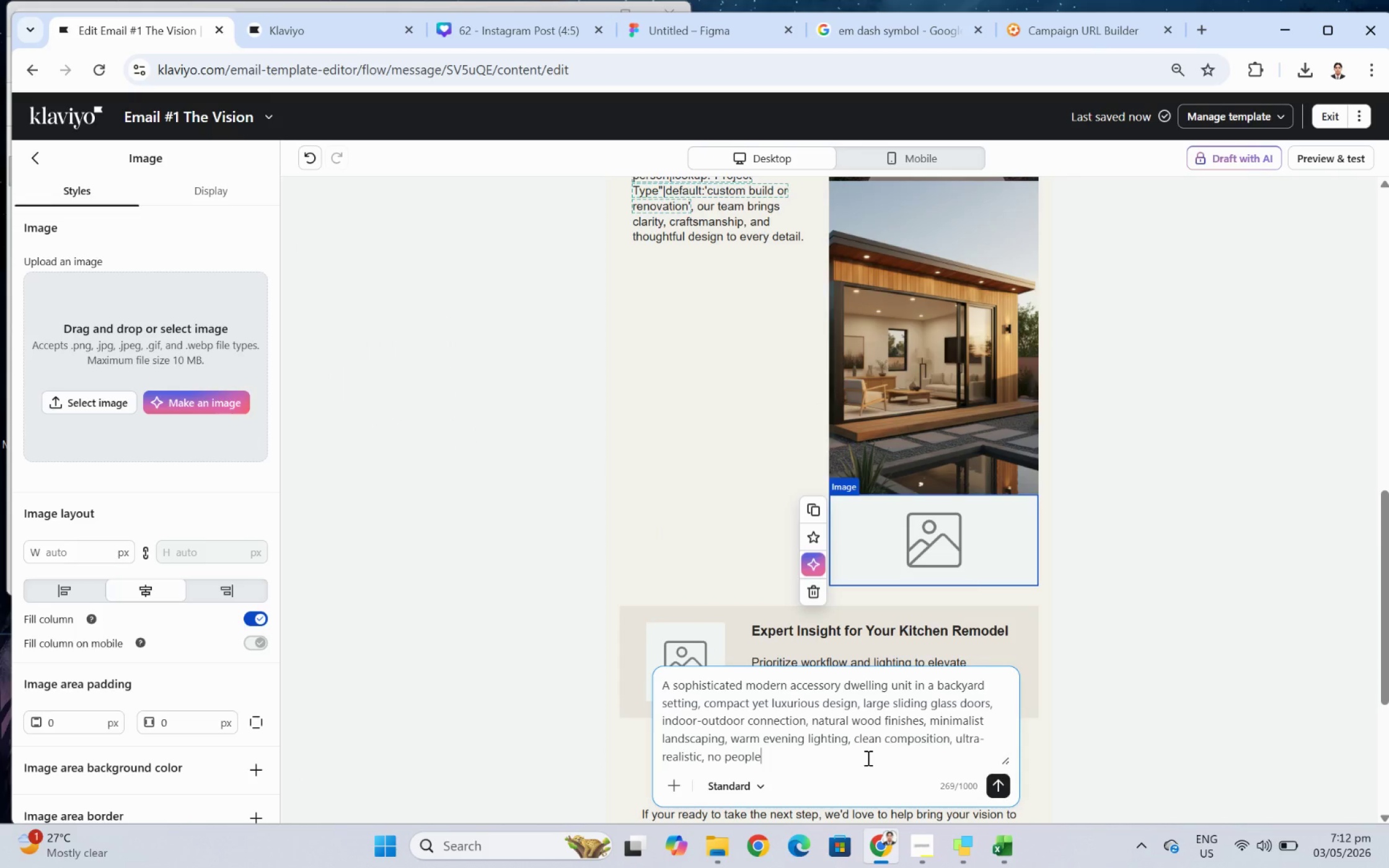 
double_click([866, 757])
 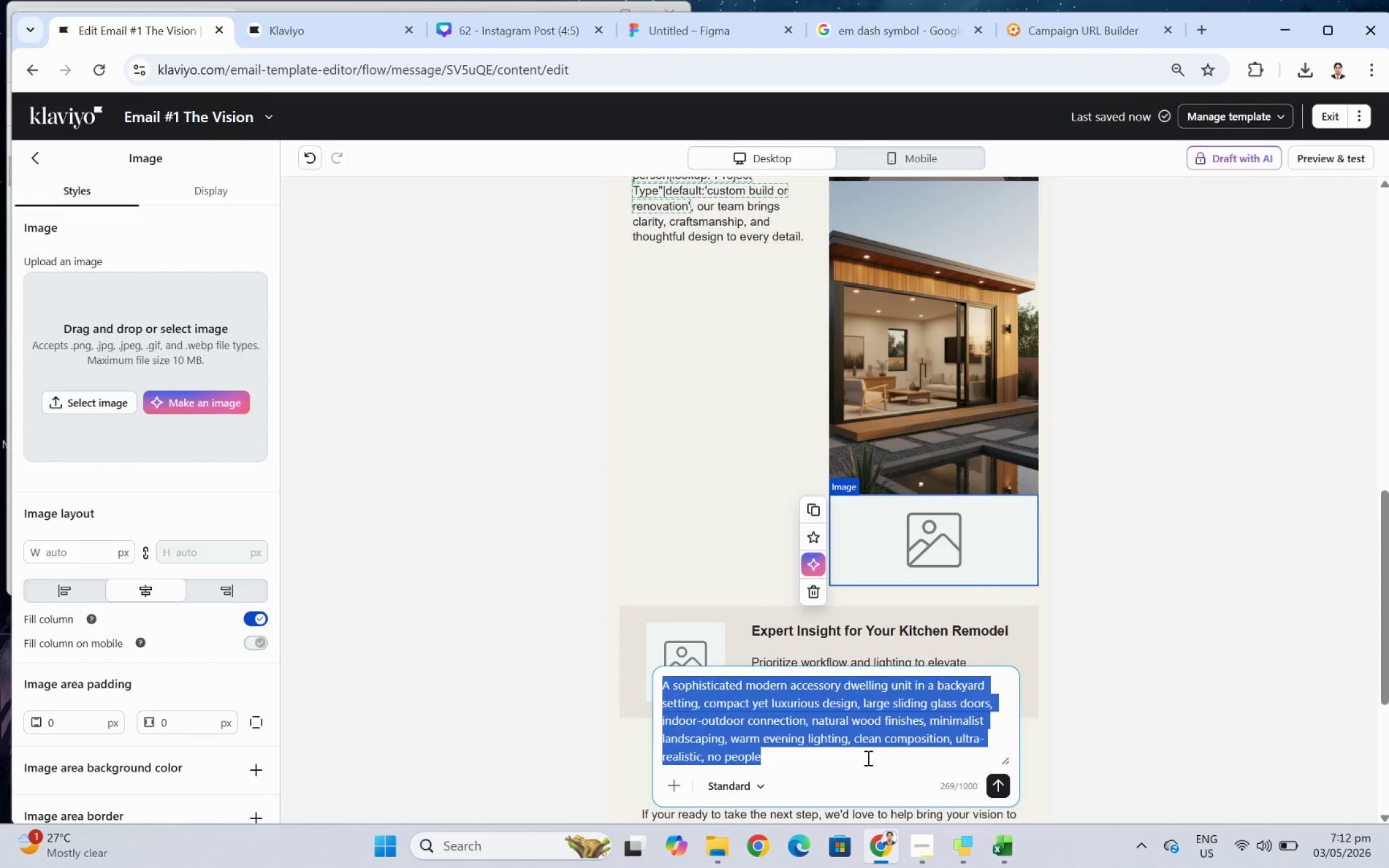 
triple_click([866, 757])
 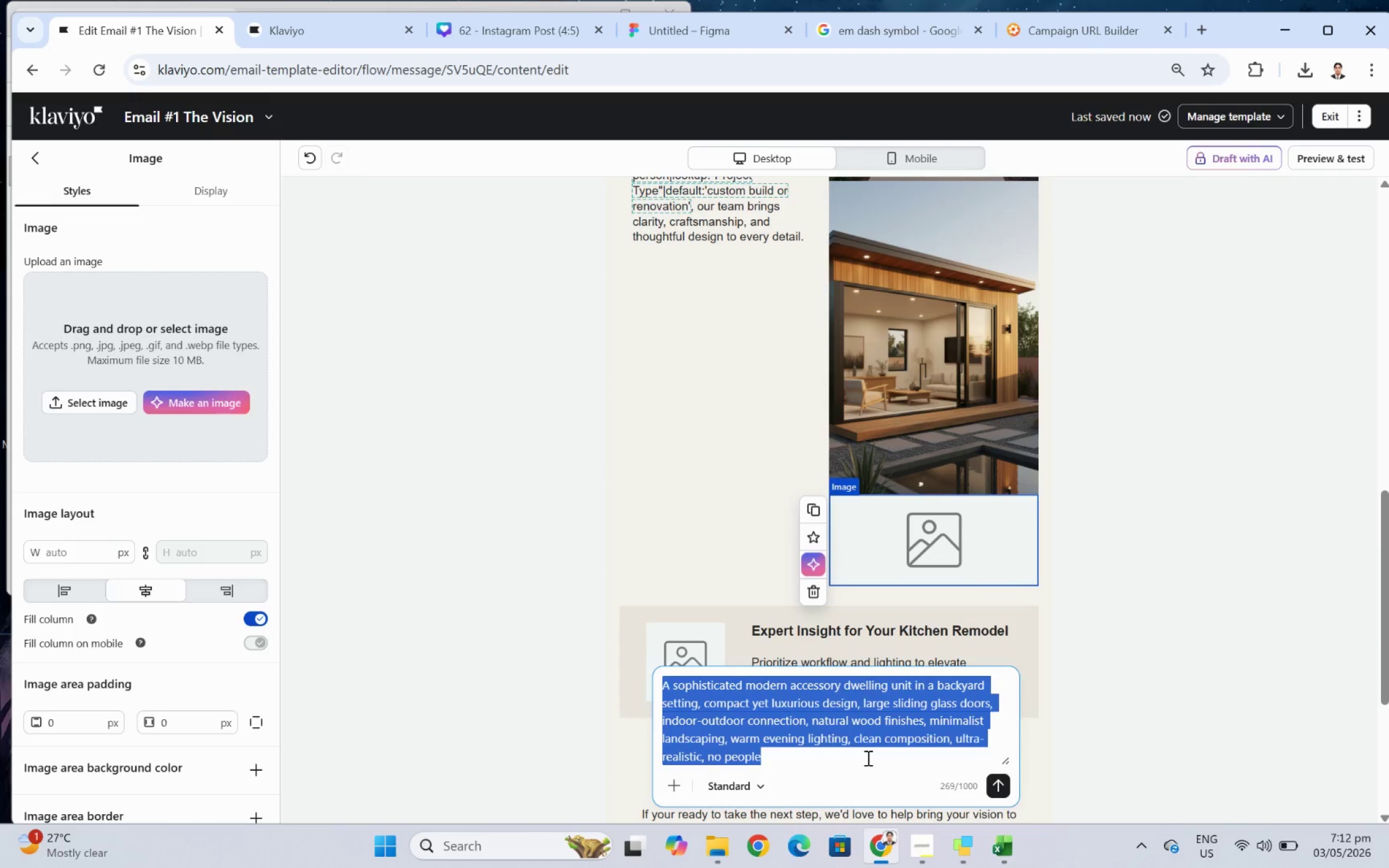 
type(A fully renovated)
 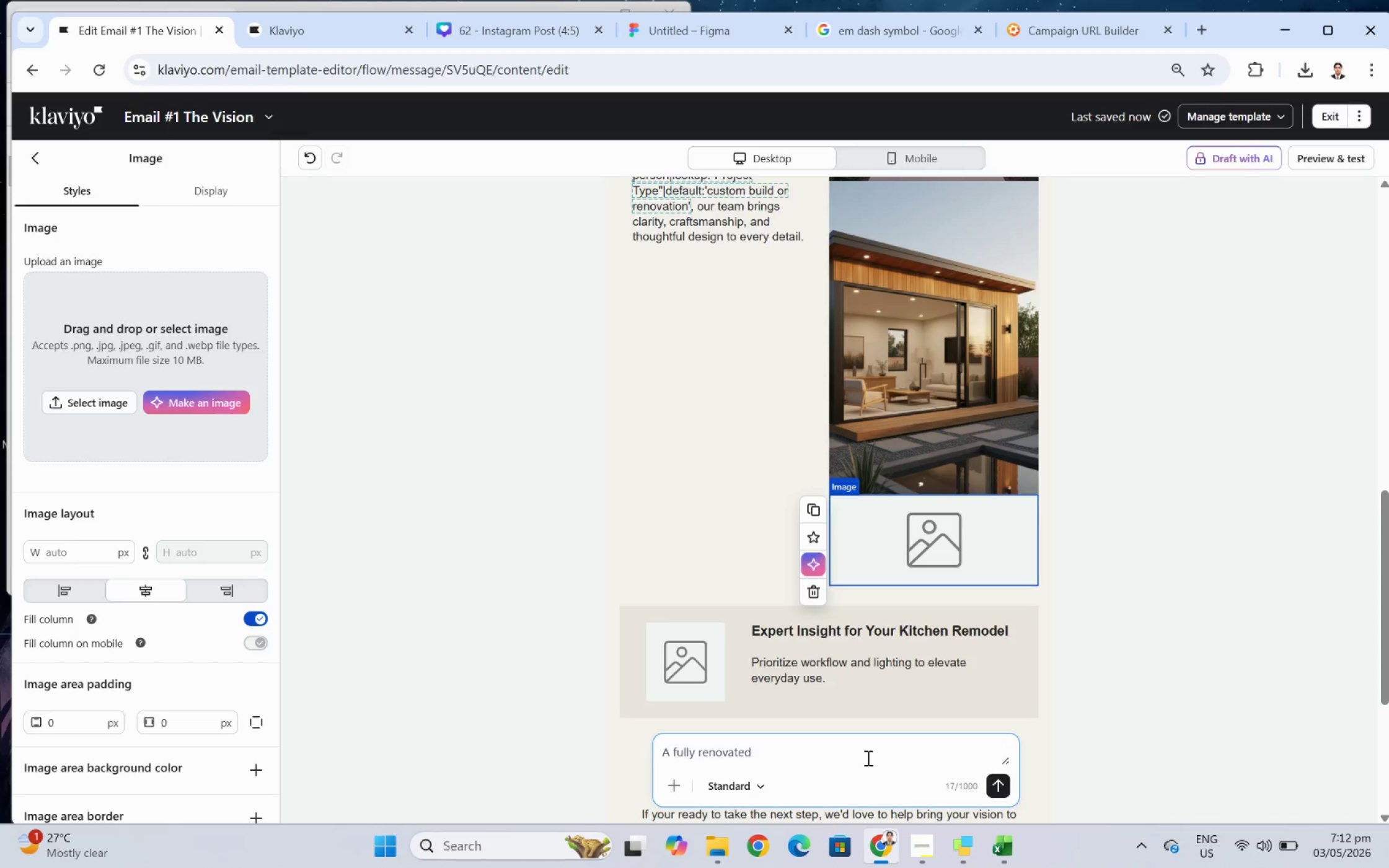 
type( luxury living h)
 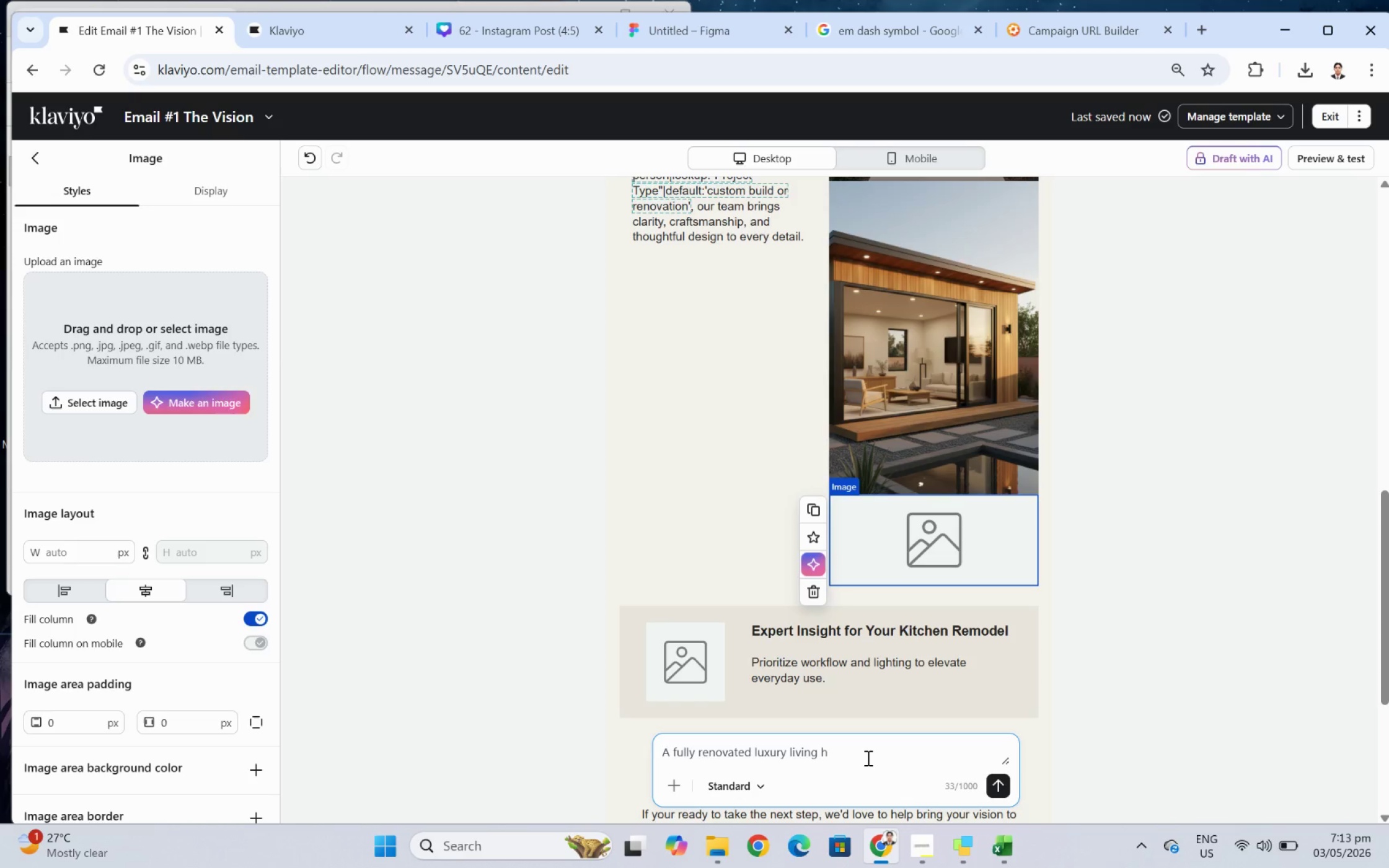 
wait(24.61)
 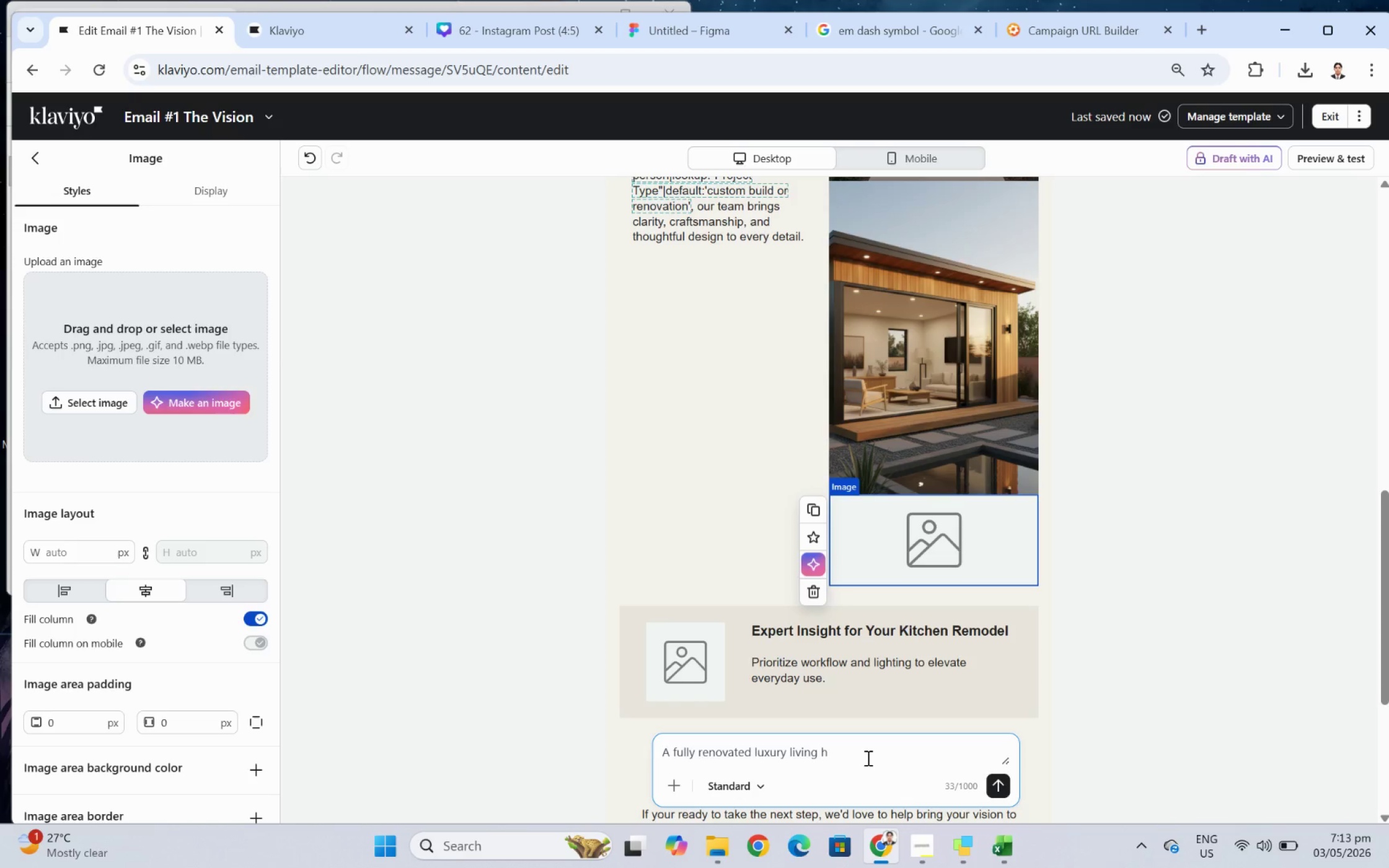 
key(Backspace)
 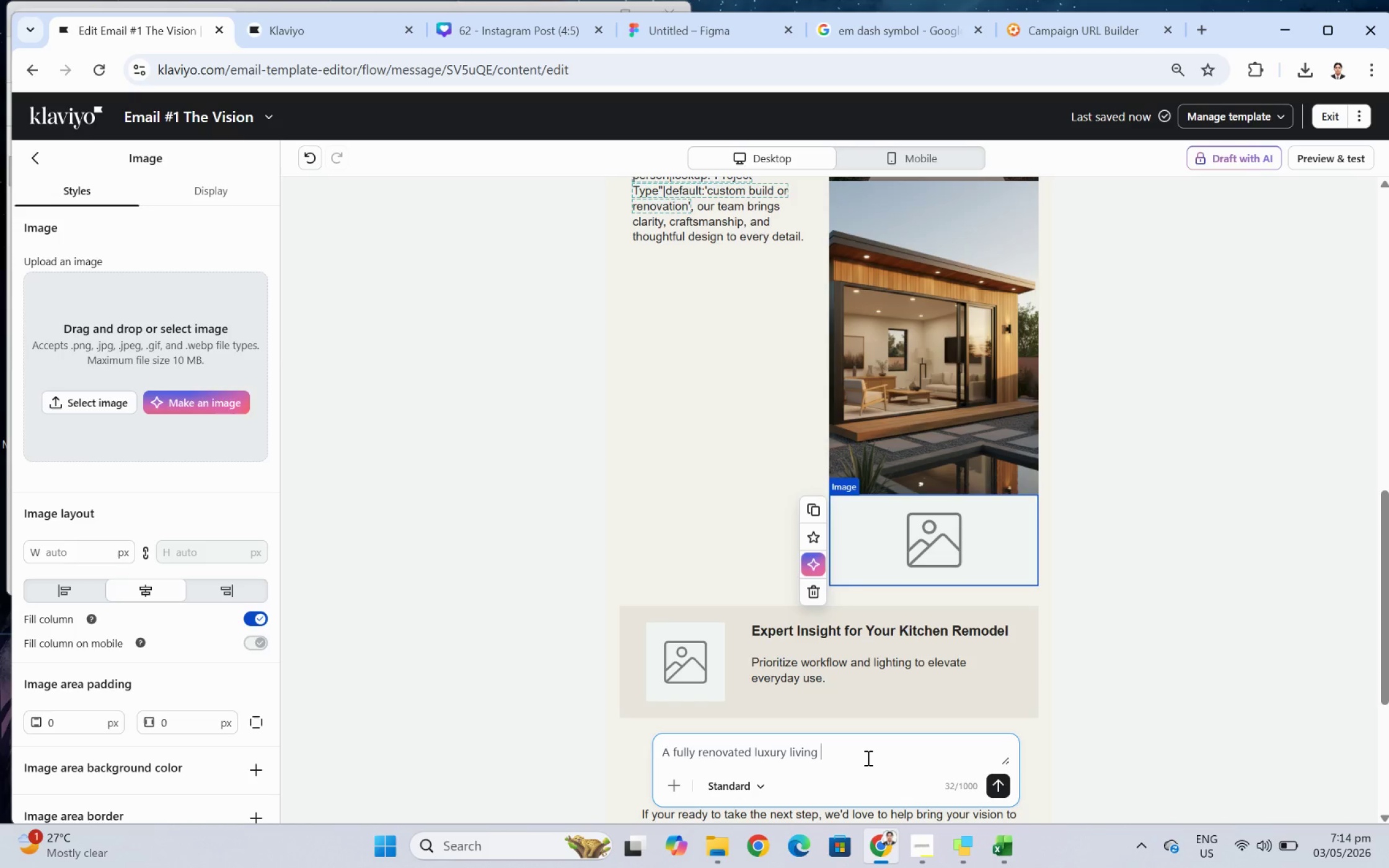 
wait(51.56)
 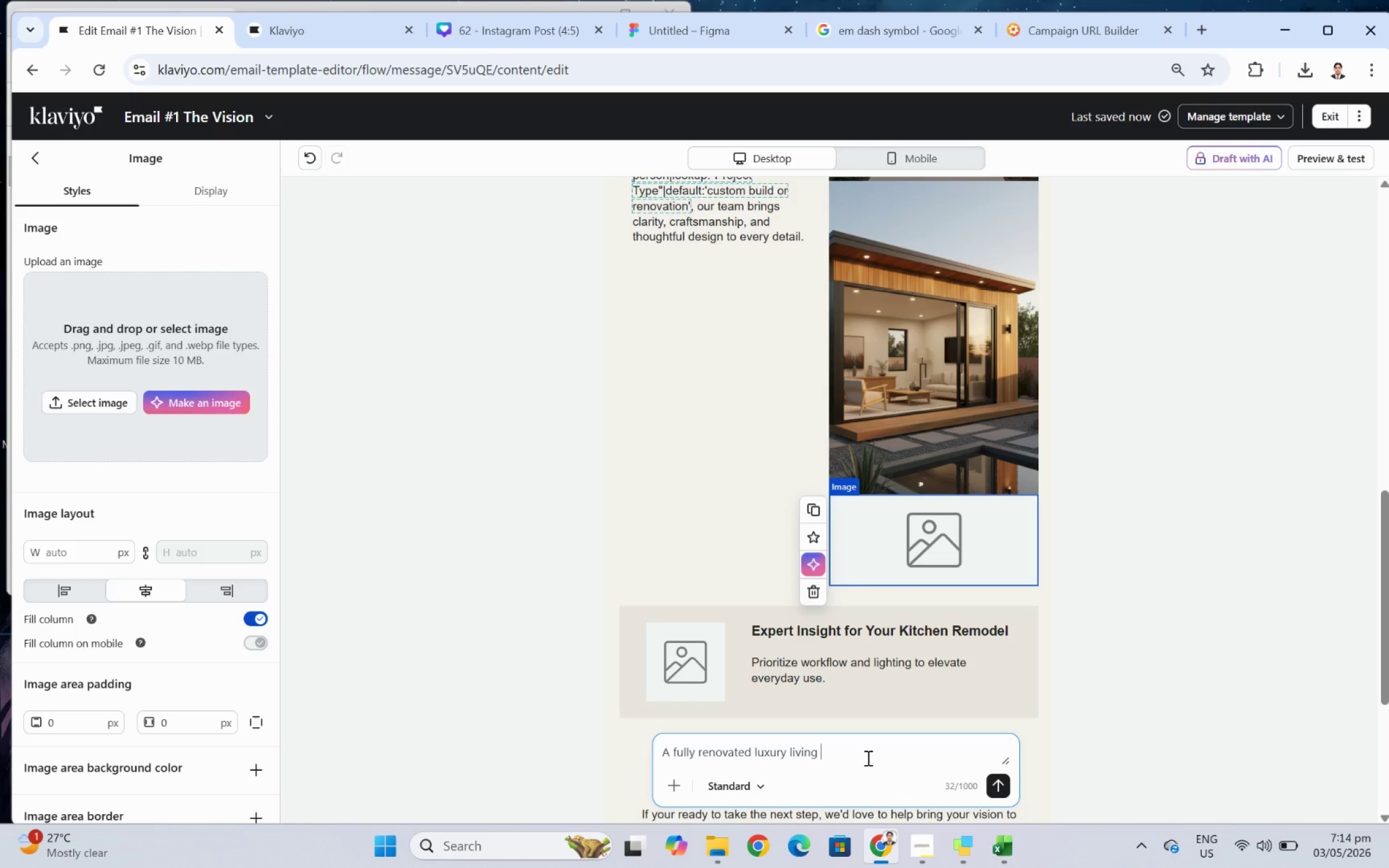 
key(Backspace)
type( room in)
 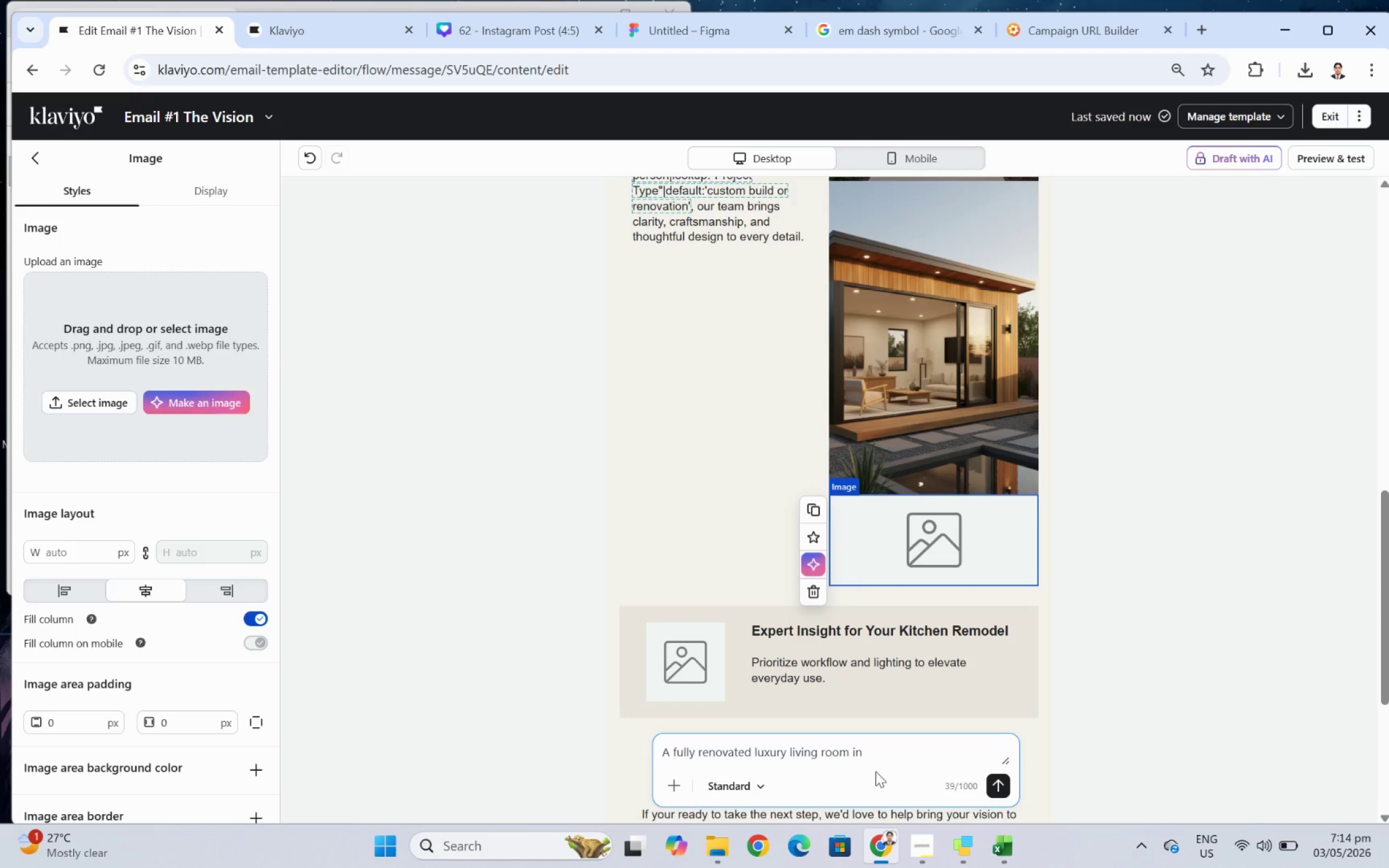 
wait(15.22)
 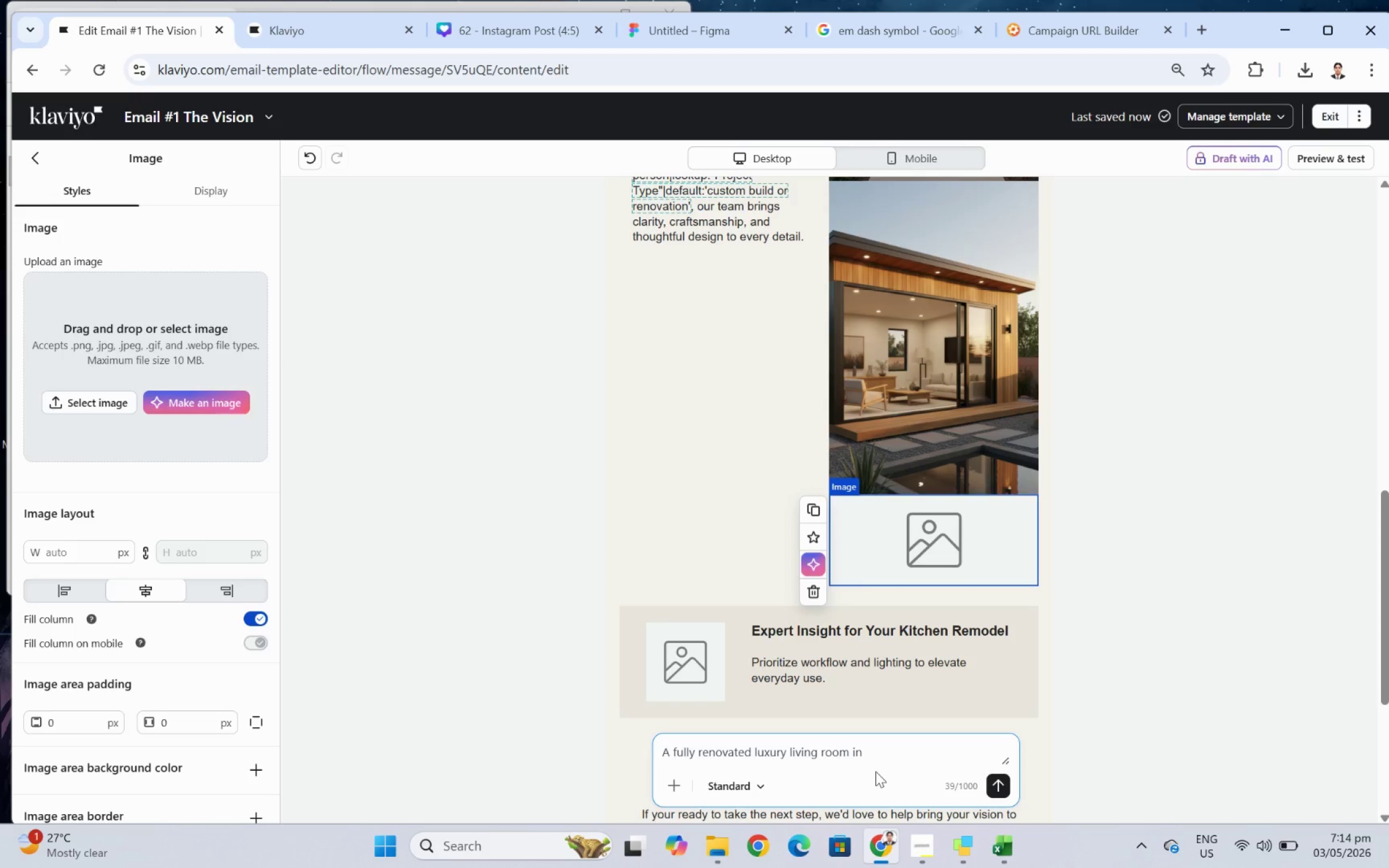 
type( a whole-home remodel, open)
 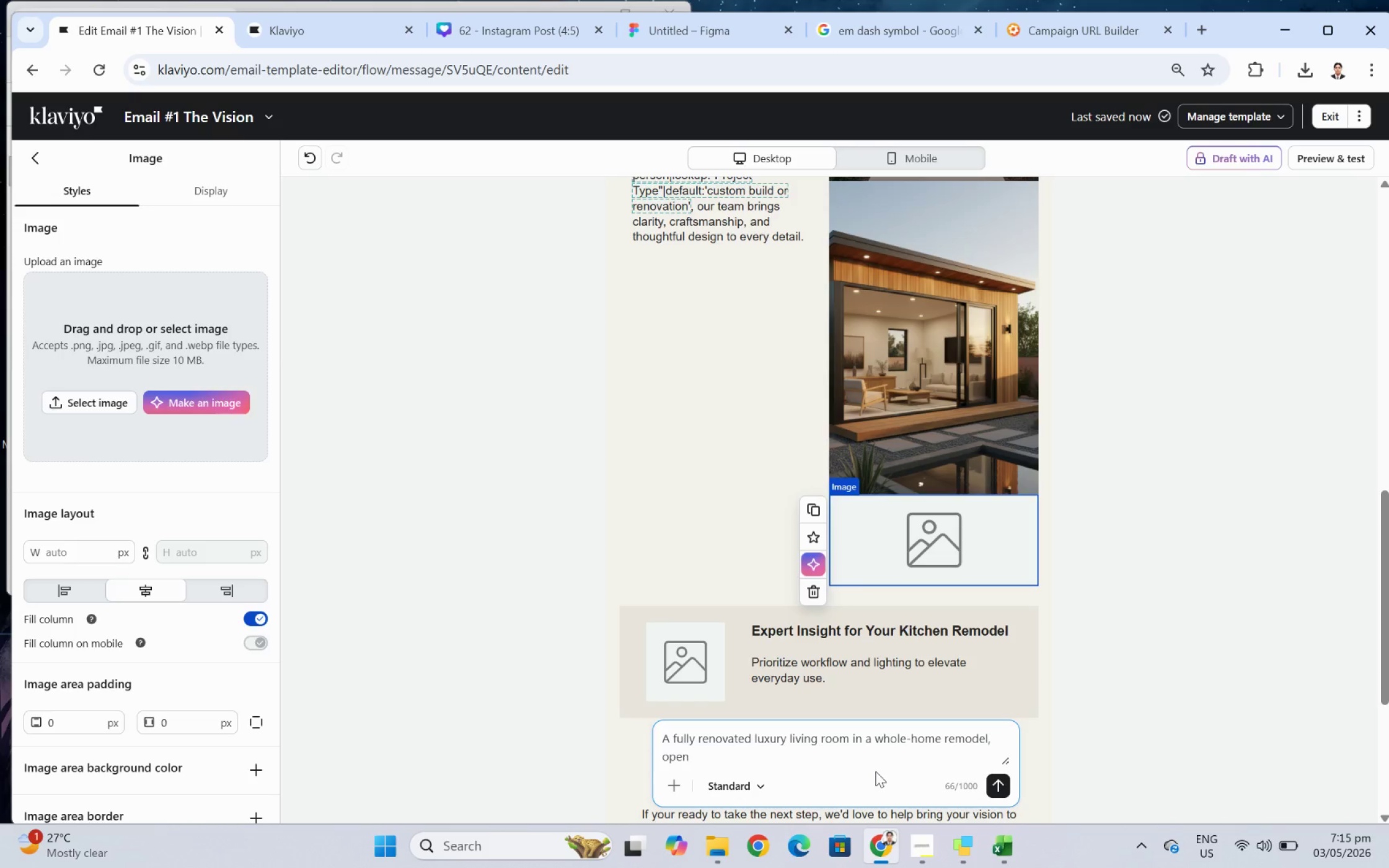 
wait(25.78)
 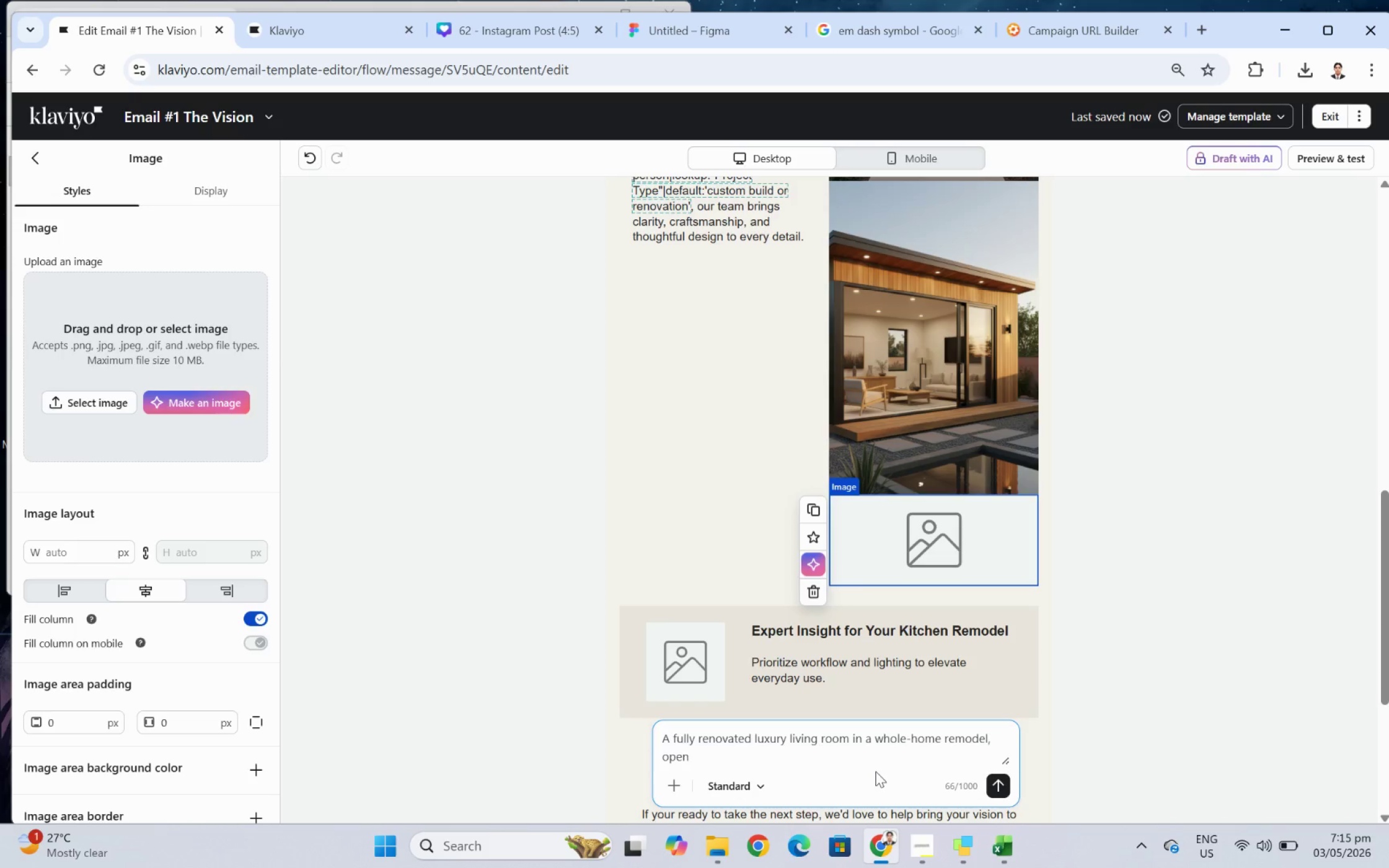 
left_click([854, 756])
 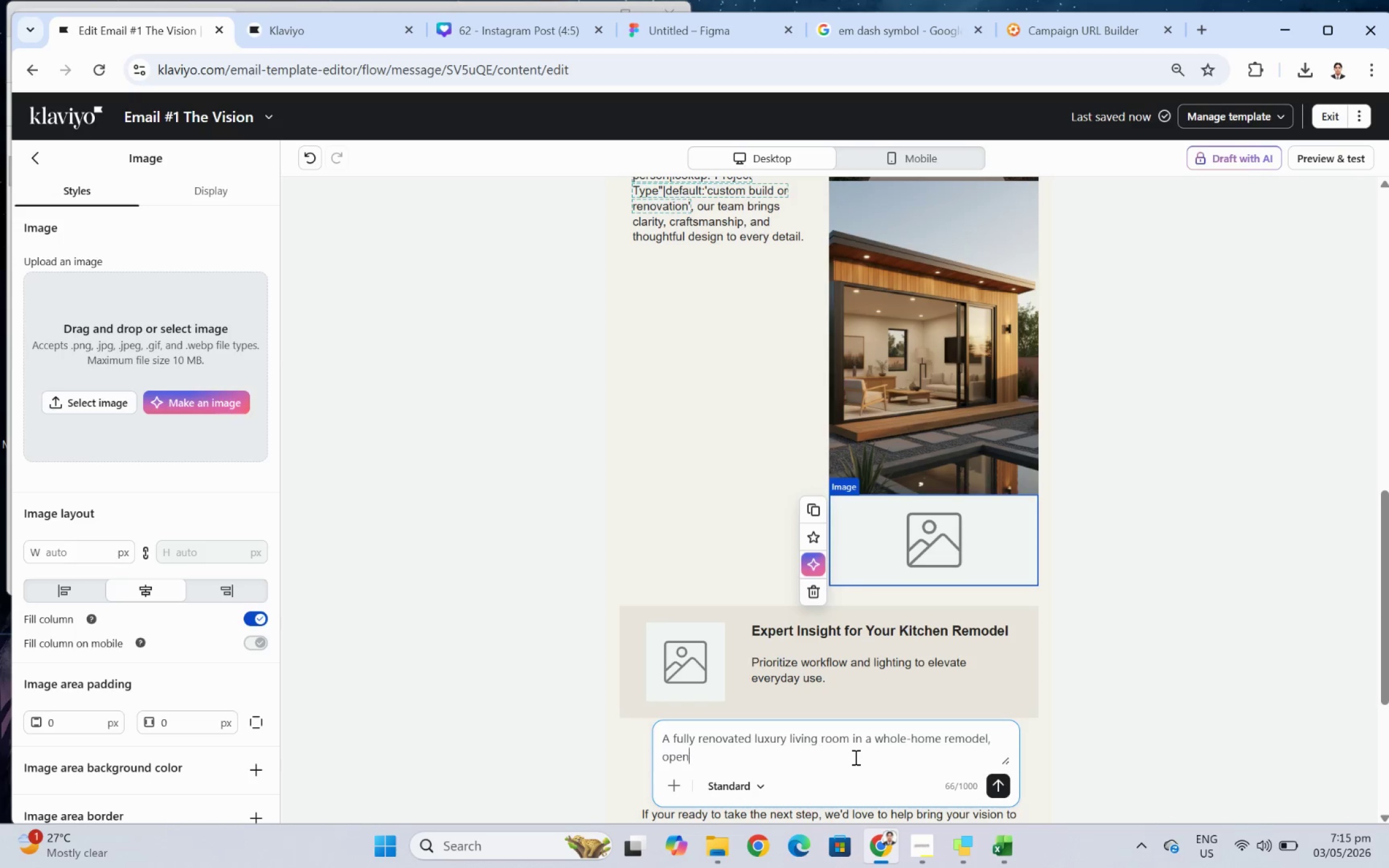 
wait(30.03)
 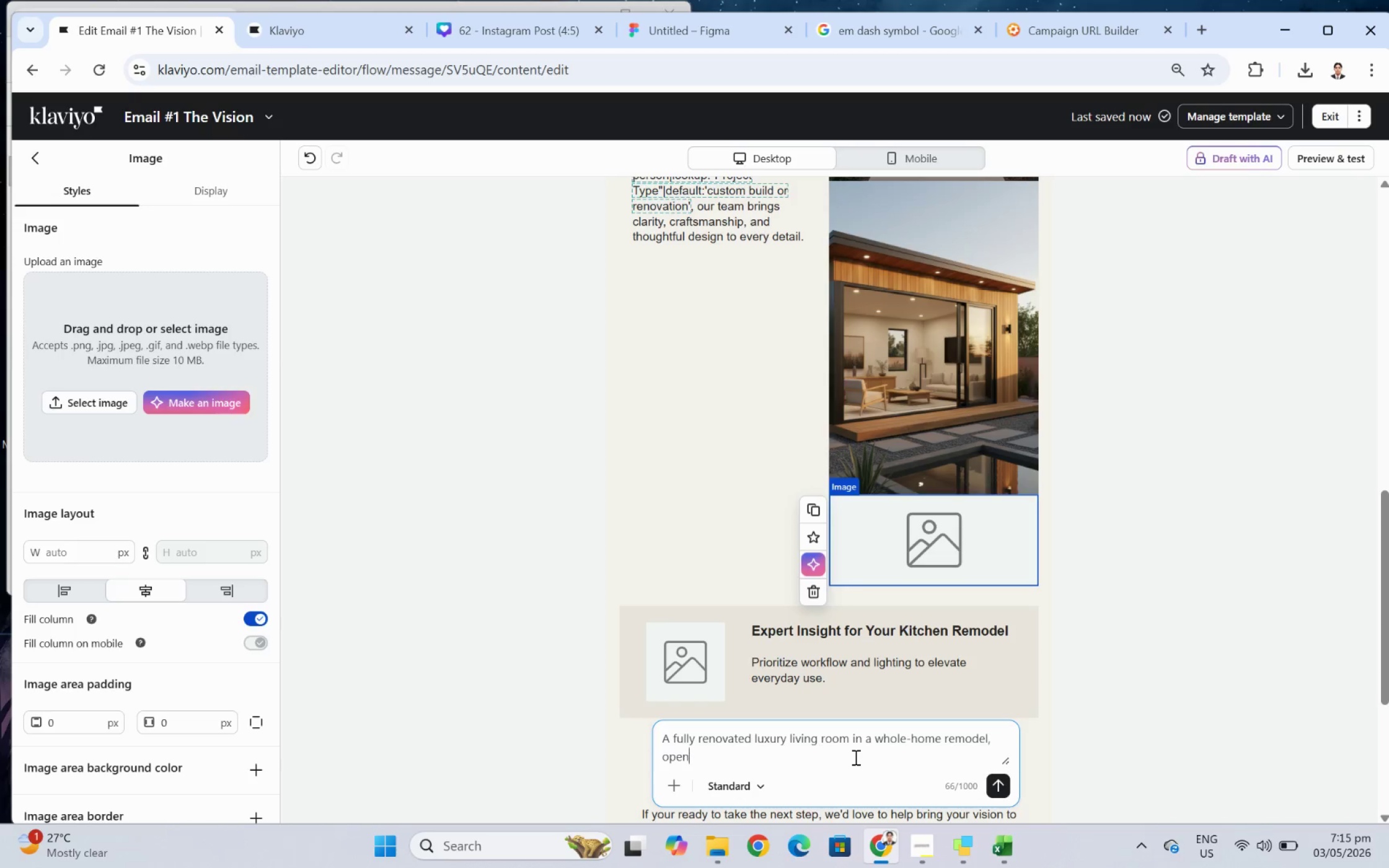 
left_click([852, 756])
 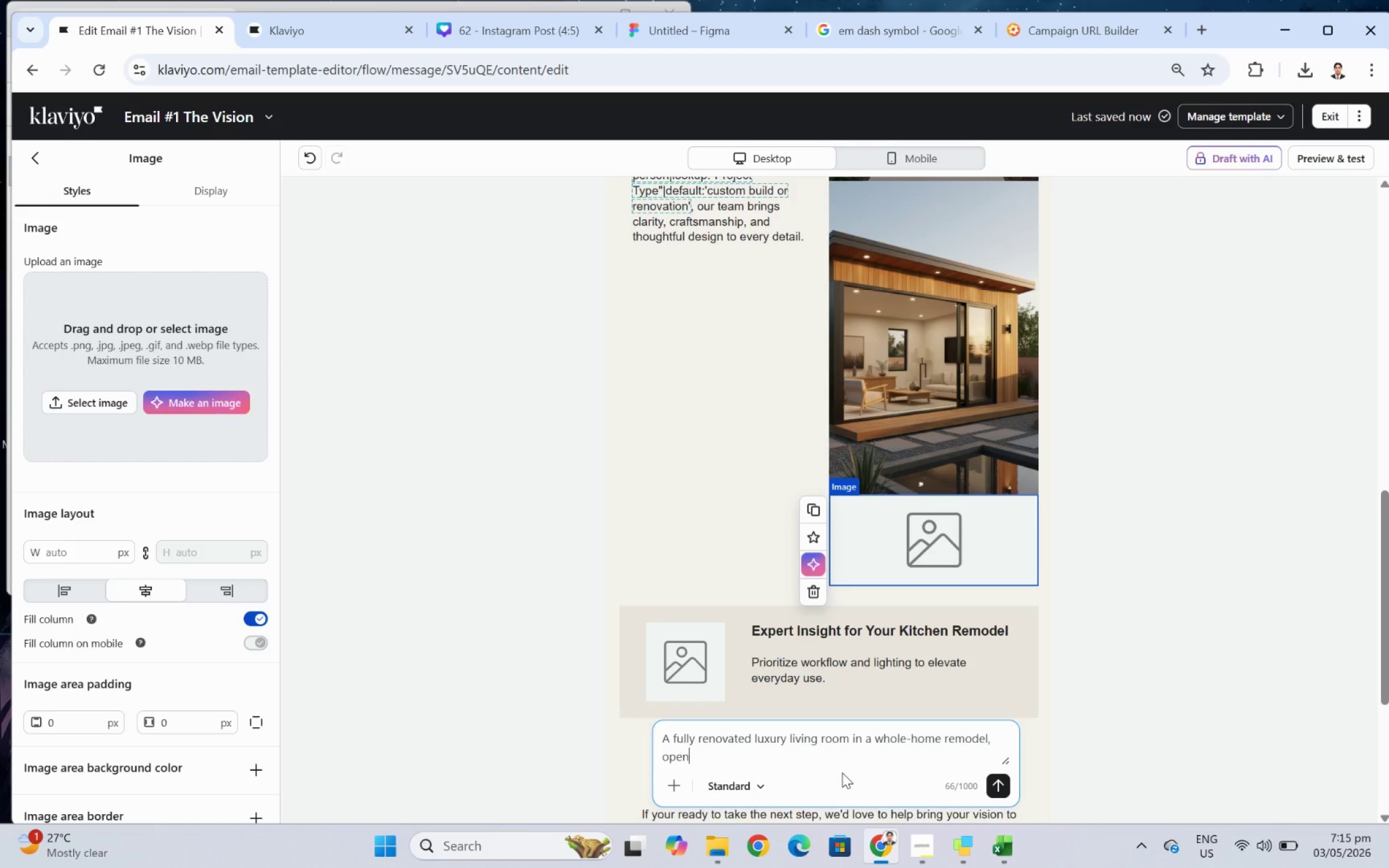 
key(Space)
 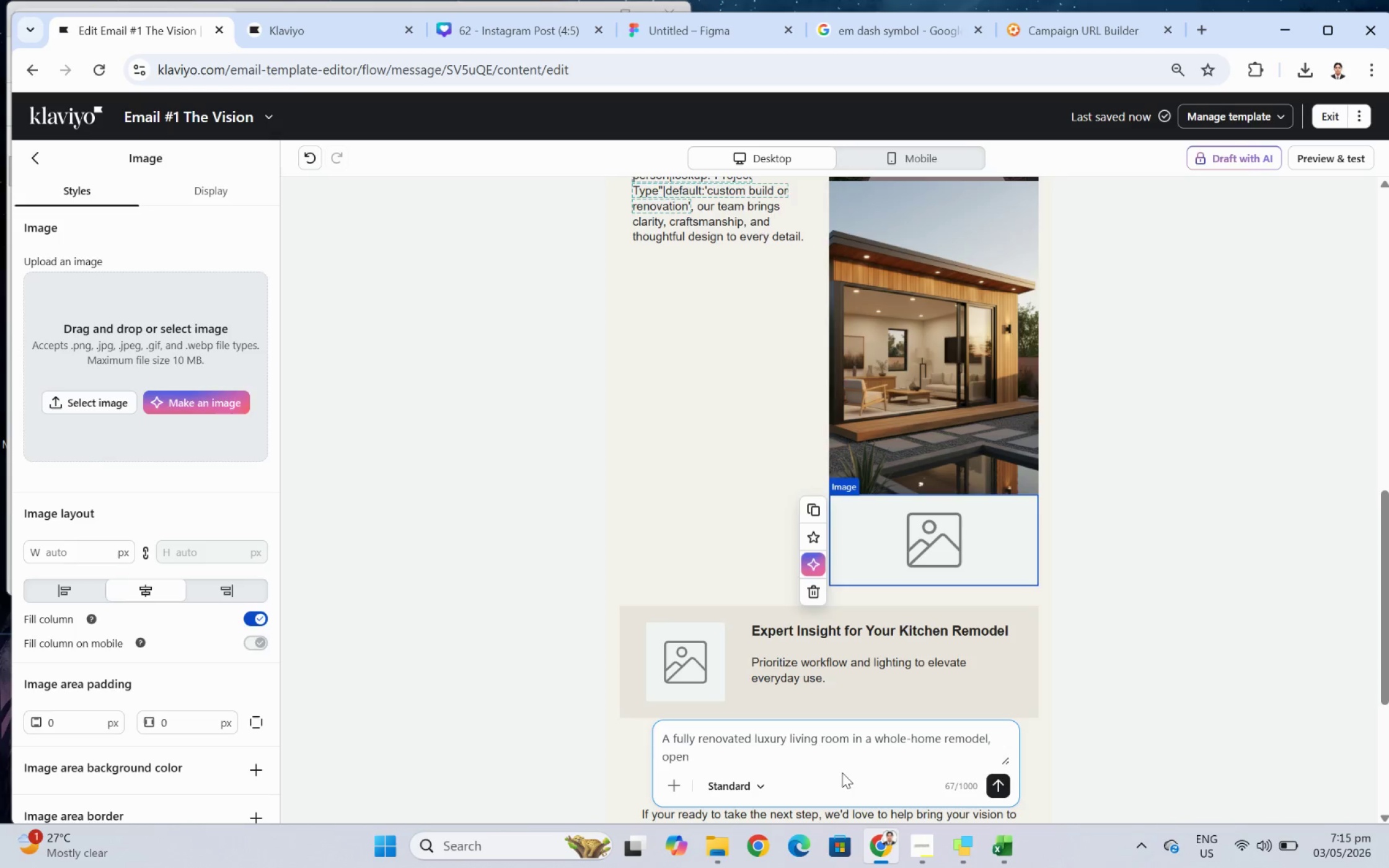 
type(concept layout, neutral tones, )
 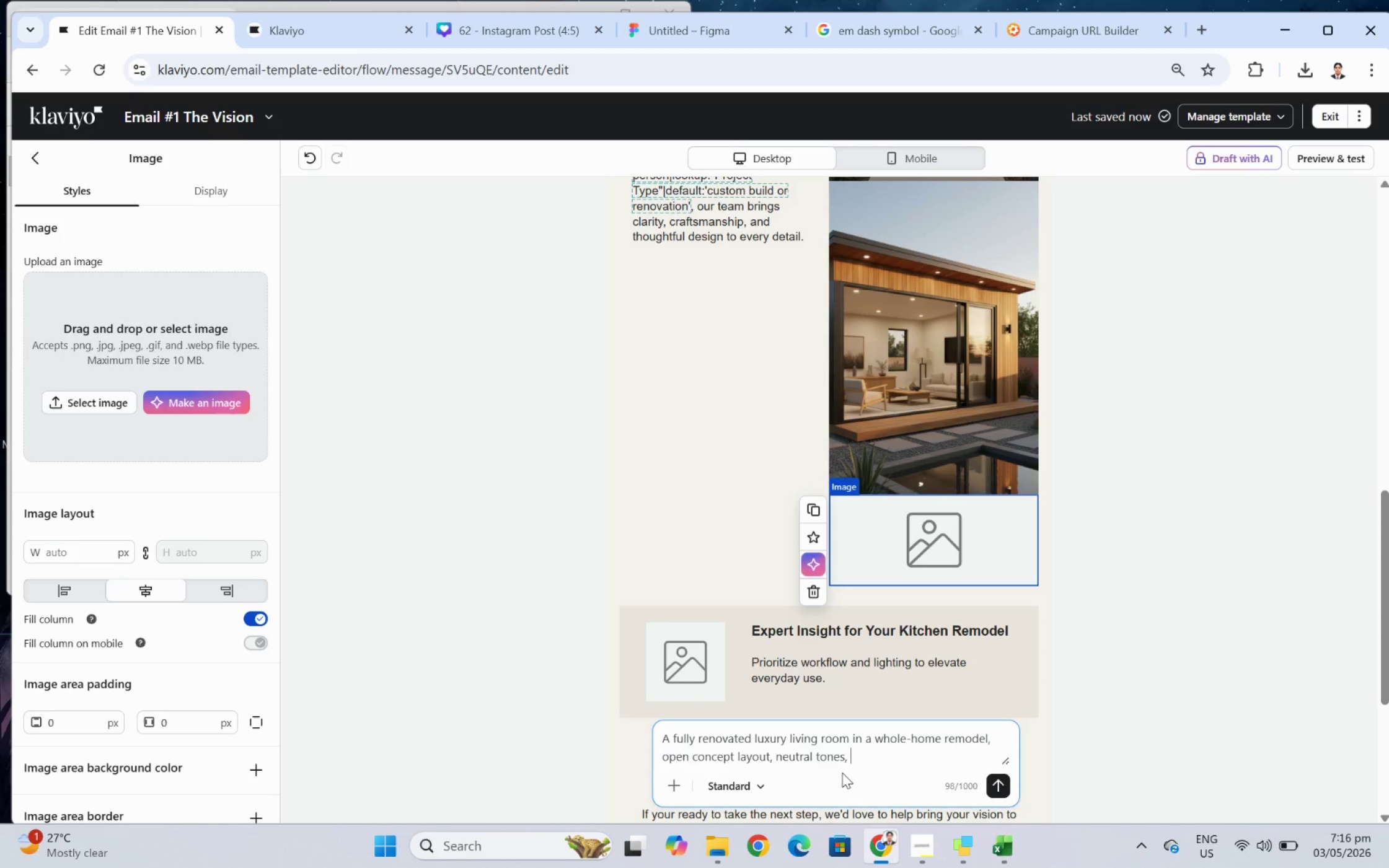 
wait(10.14)
 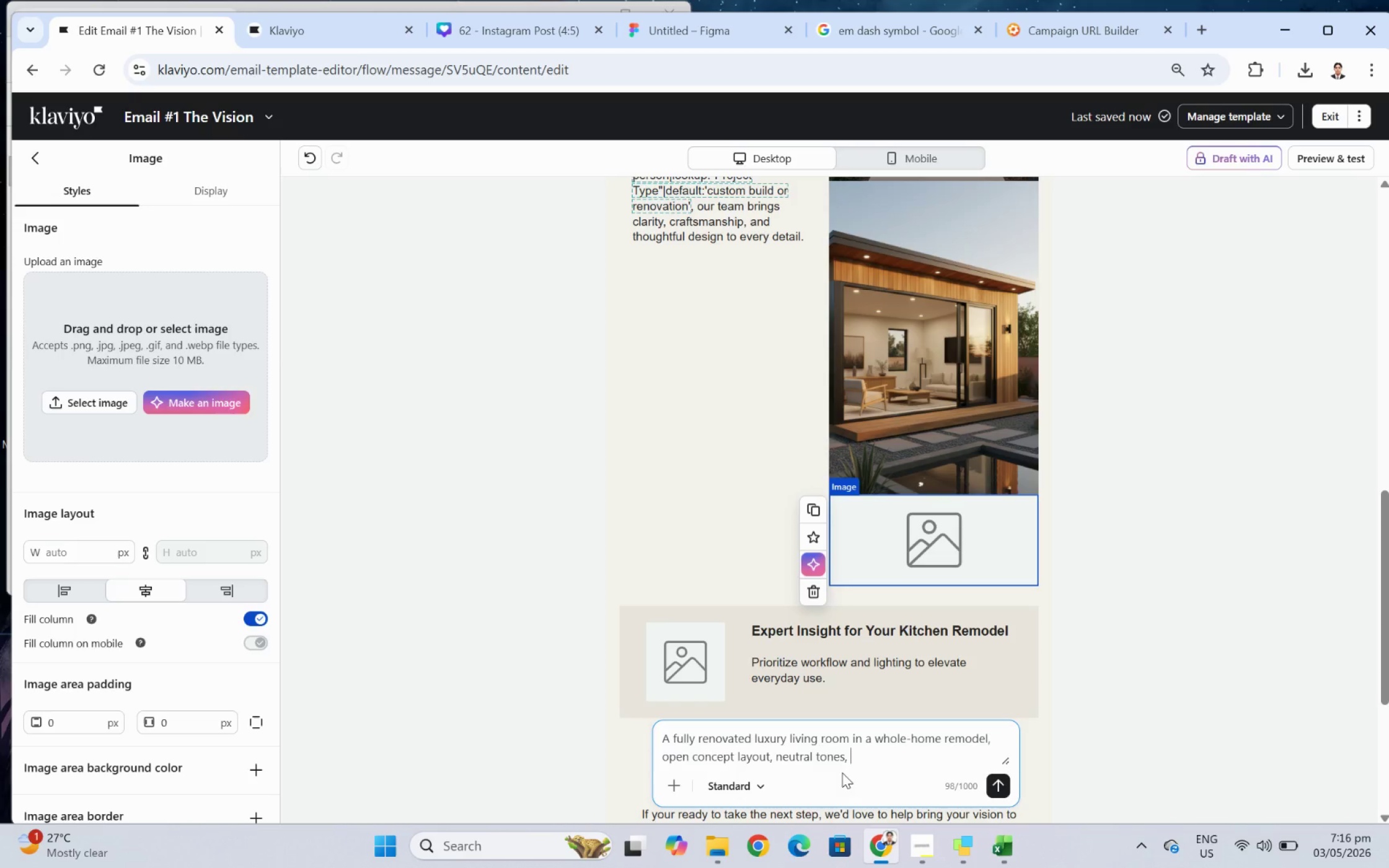 
type(lare)
key(Backspace)
type(ge windows, )
 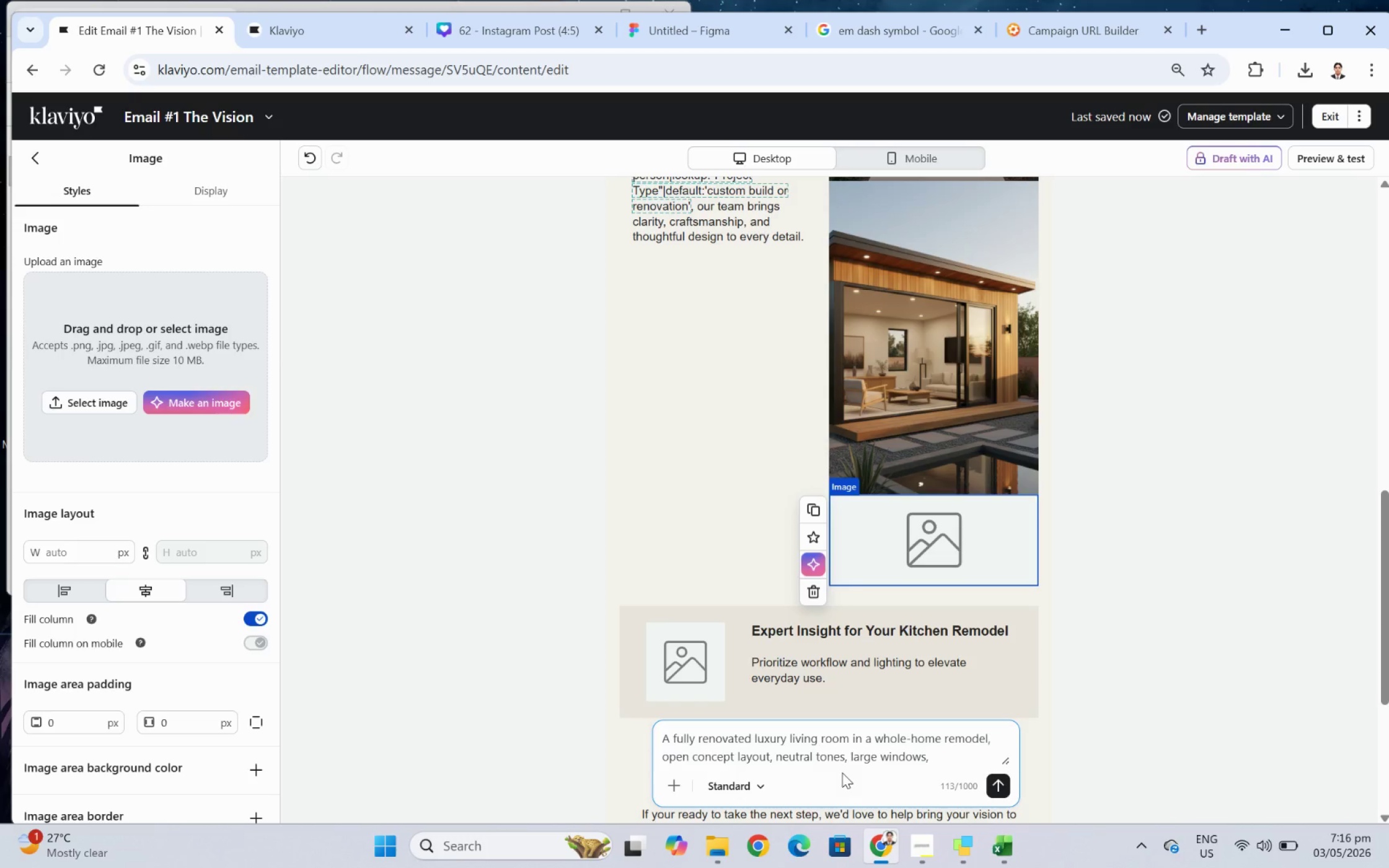 
wait(6.81)
 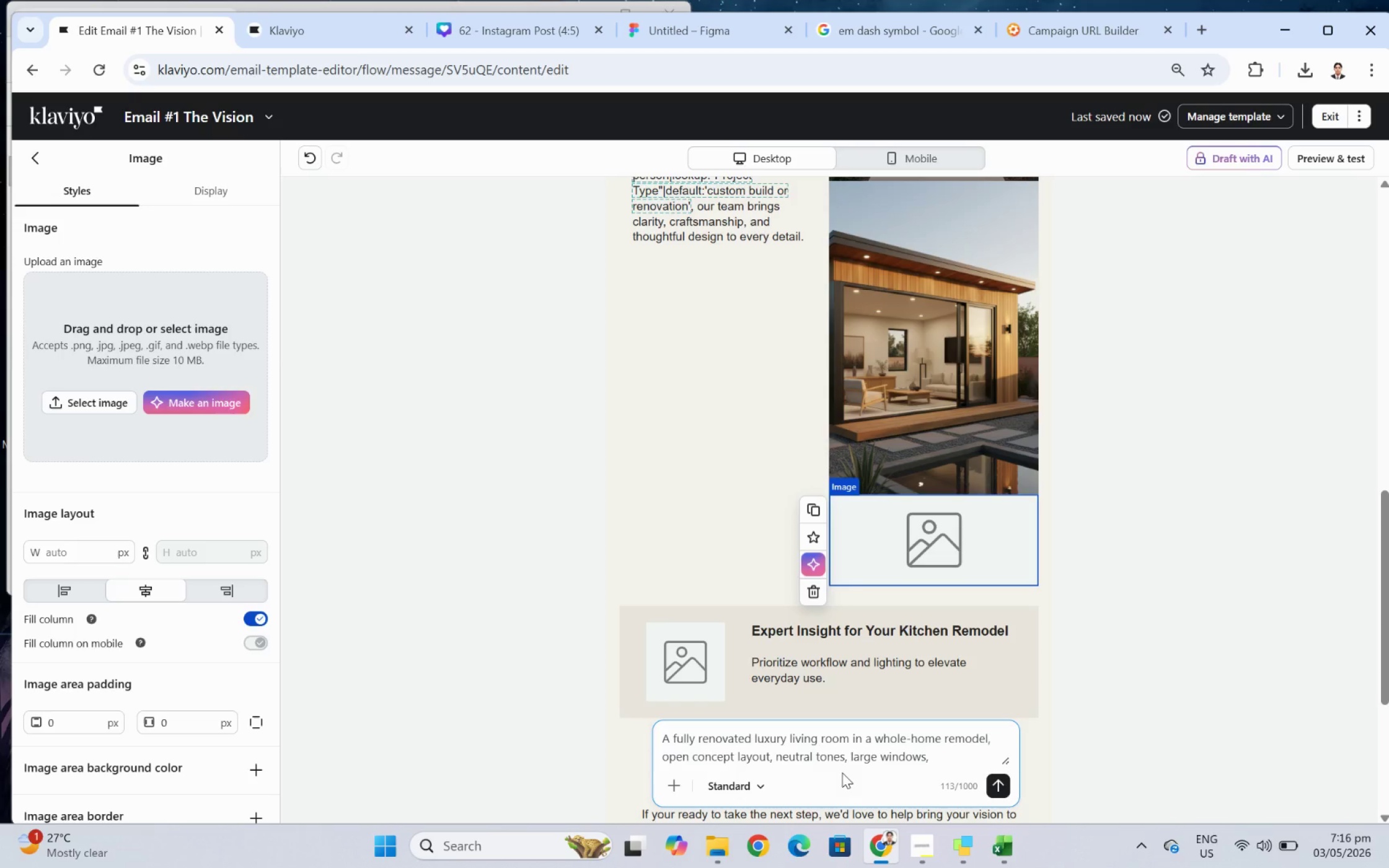 
type(modern )
key(Backspace)
key(Backspace)
key(Backspace)
key(Backspace)
key(Backspace)
key(Backspace)
type(odern furniture, soft textures, ;ayered)
key(Backspace)
type( layered lighting,)
 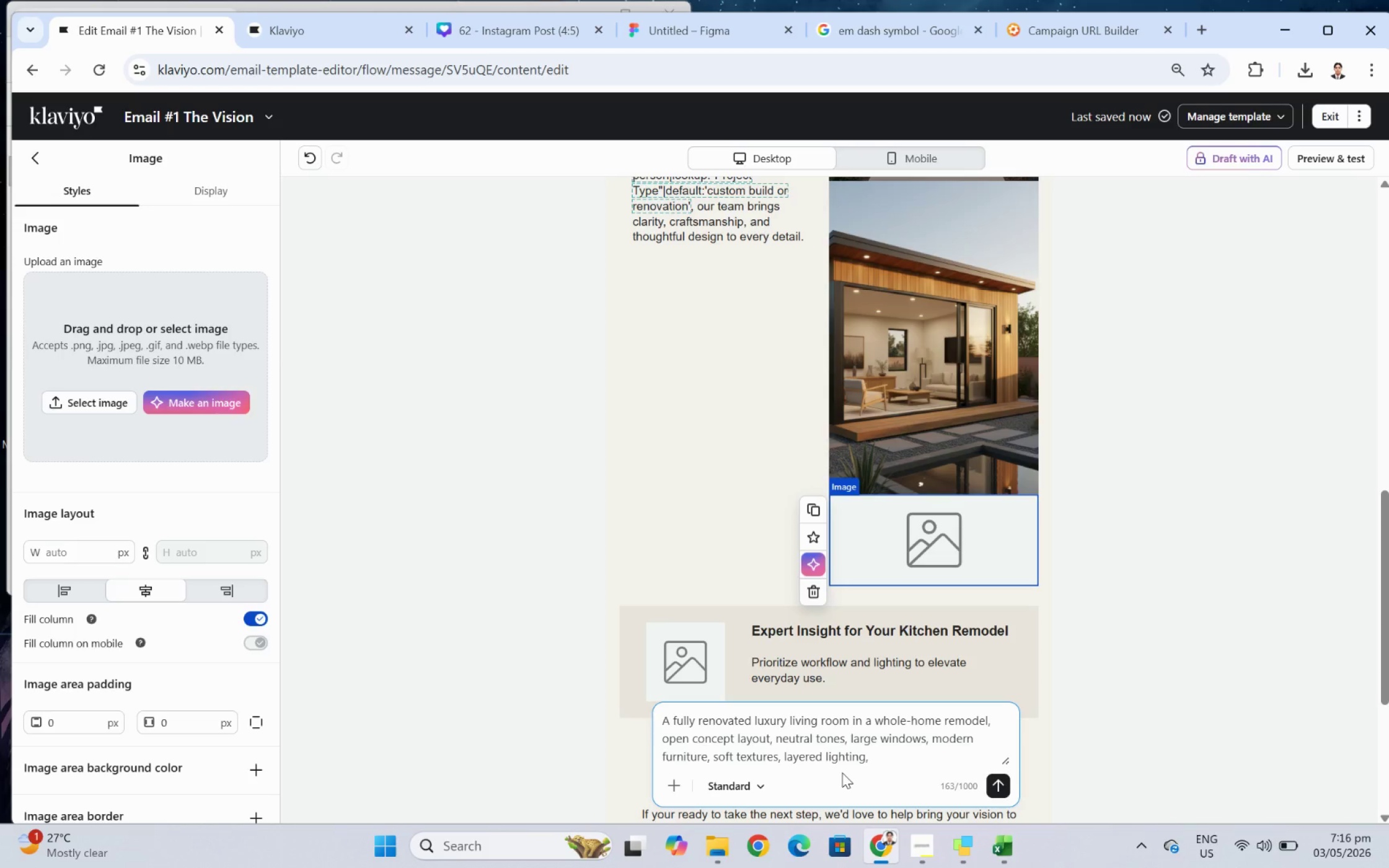 
wait(32.64)
 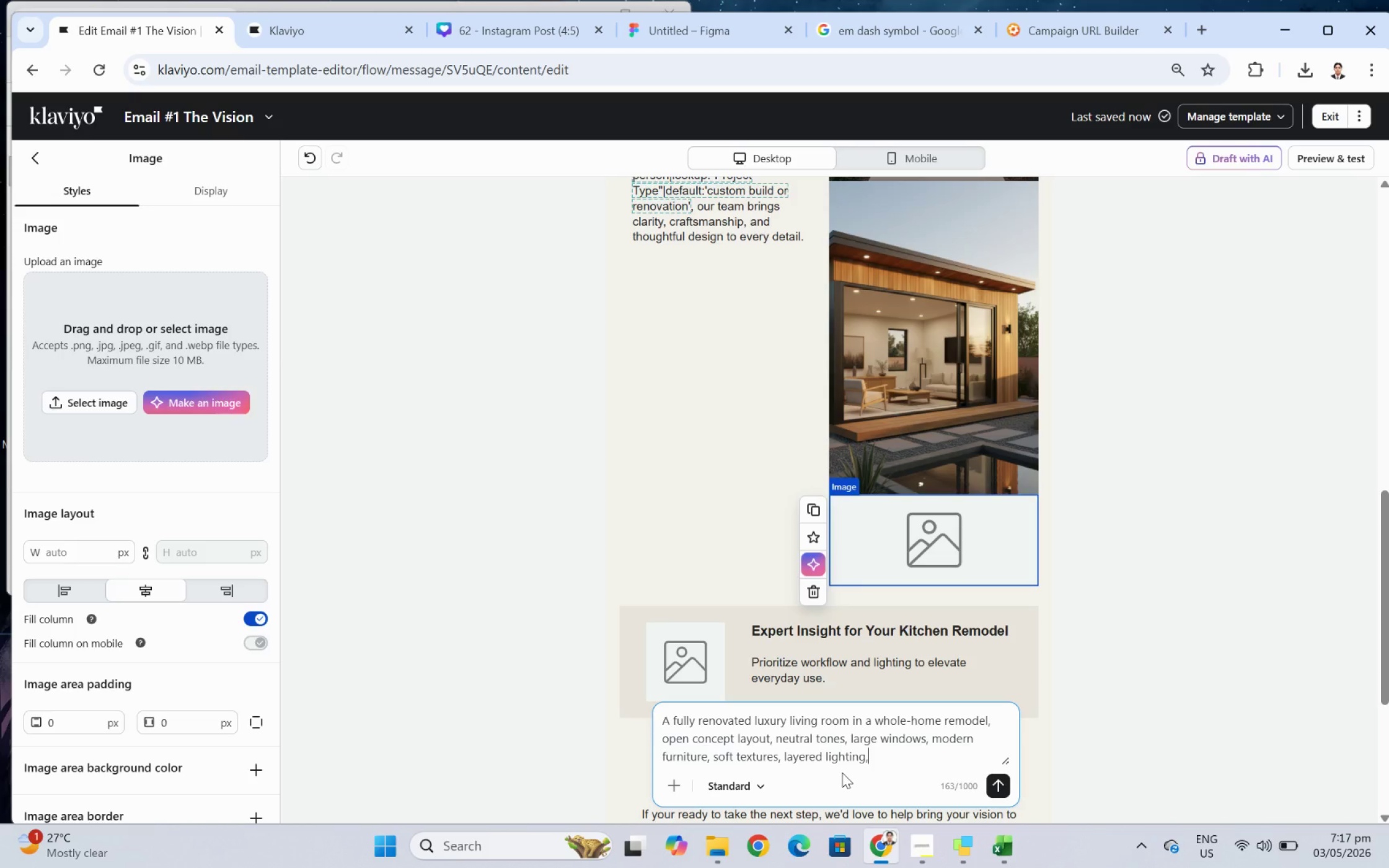 
scroll: coordinate [964, 665], scroll_direction: down, amount: 5.0
 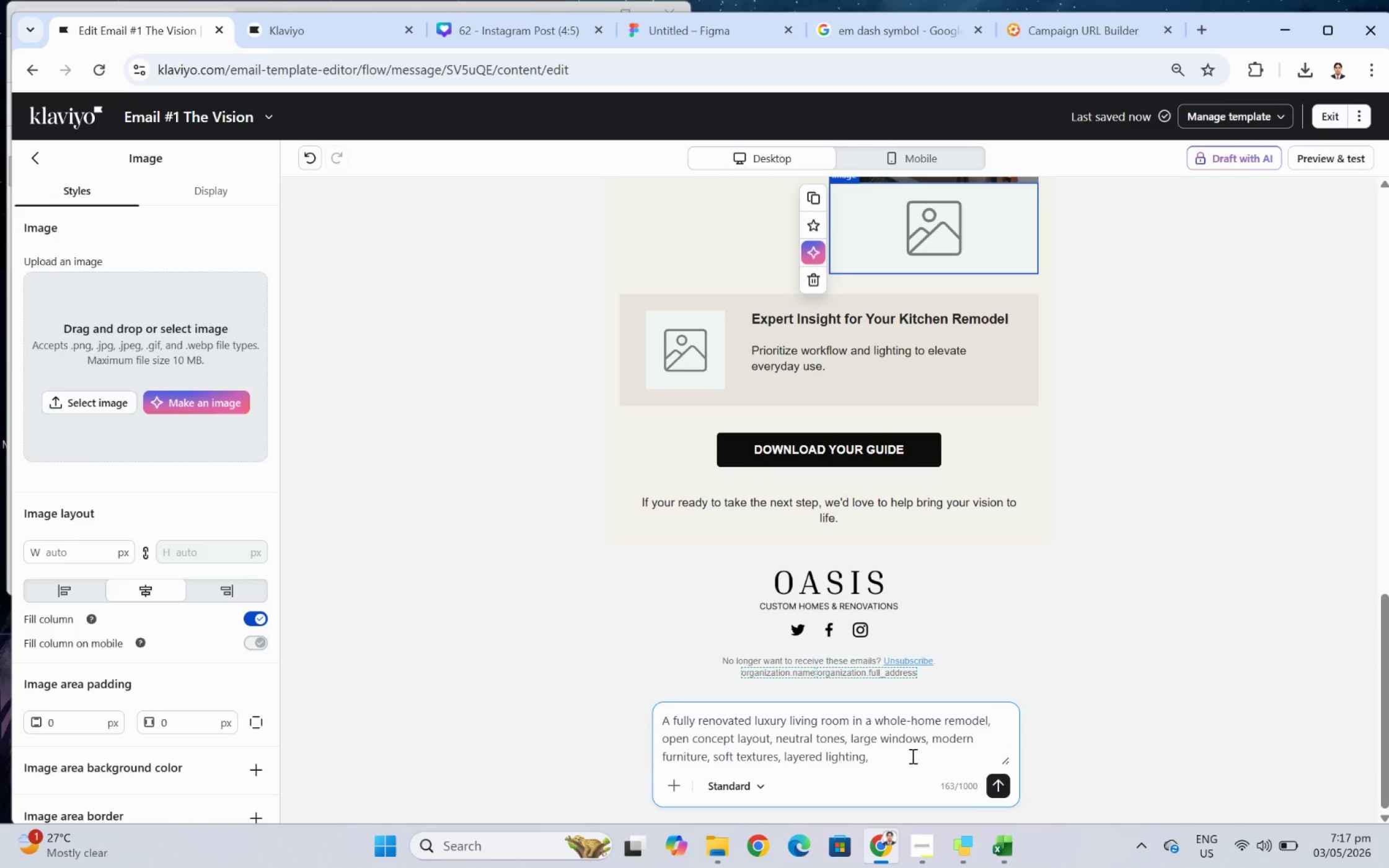 
left_click([911, 755])
 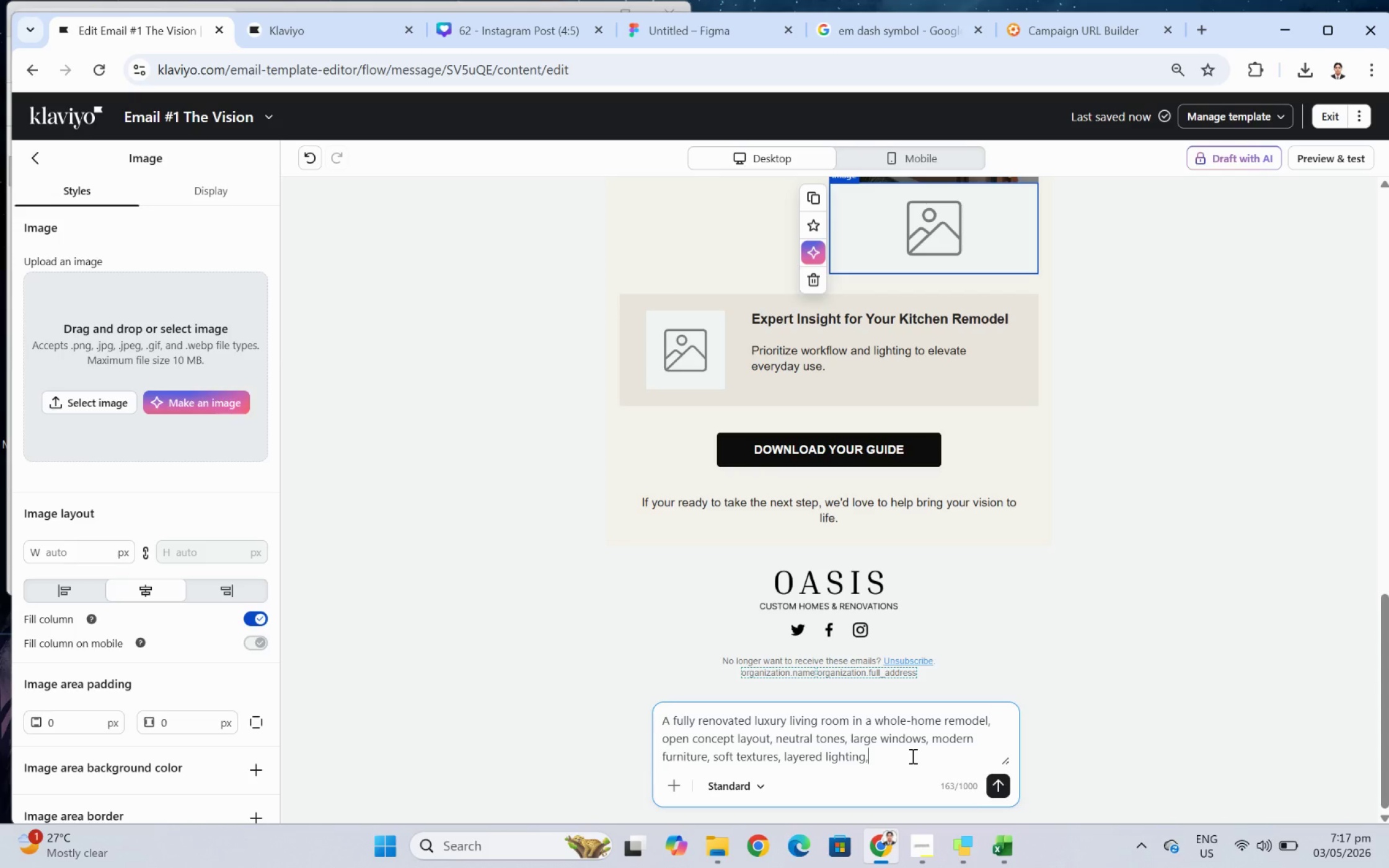 
type( wood and )
 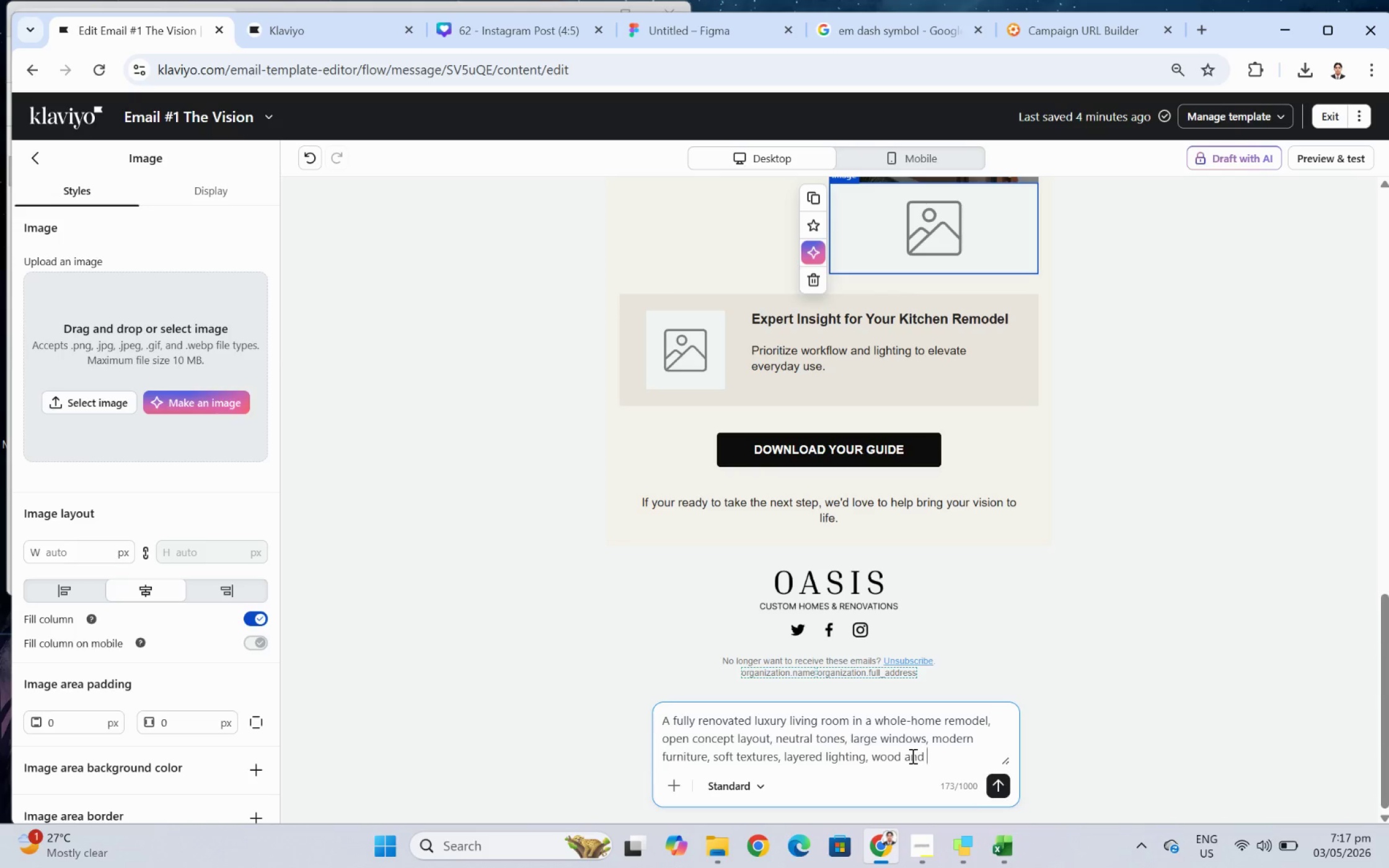 
wait(22.83)
 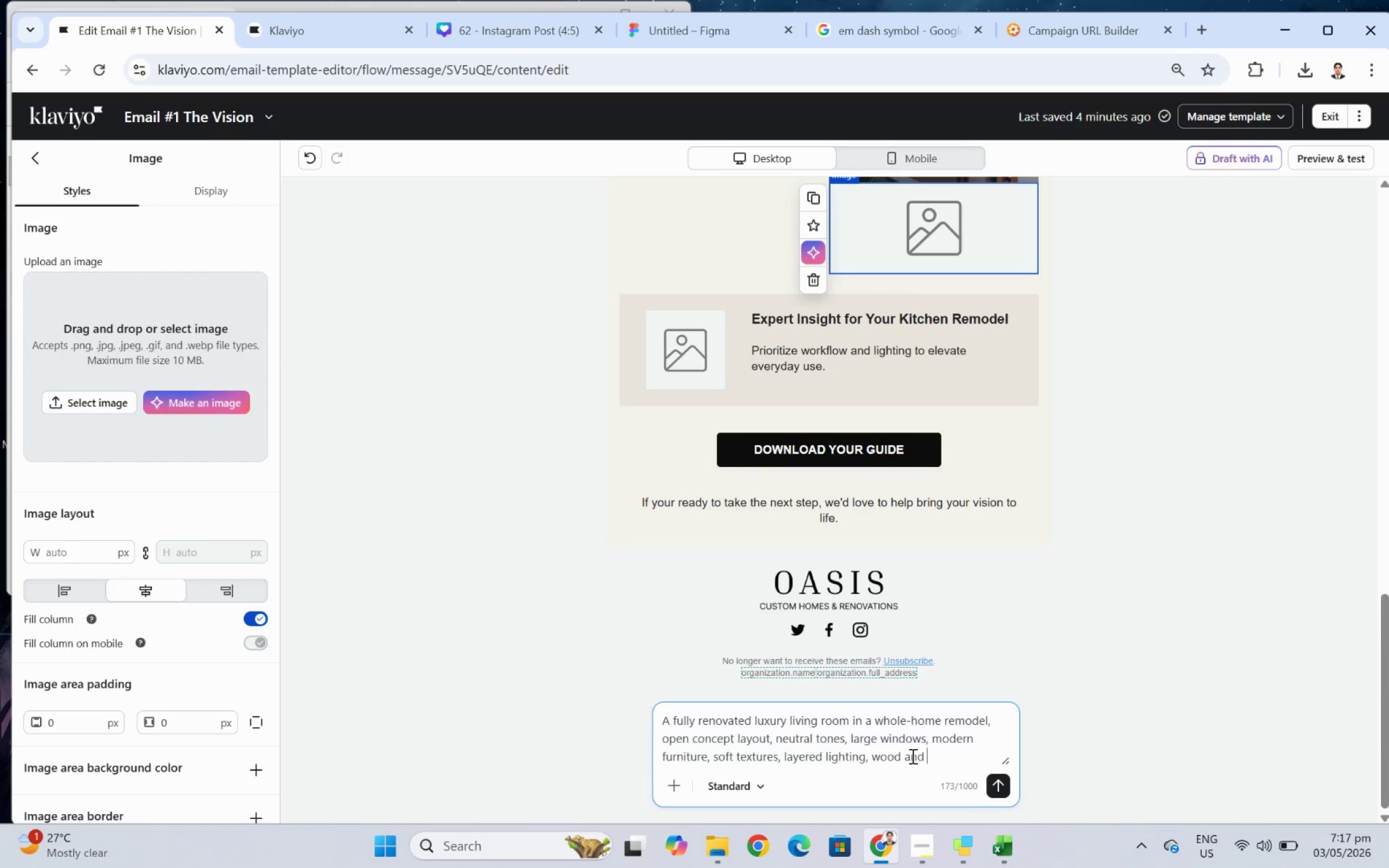 
key(Space)
 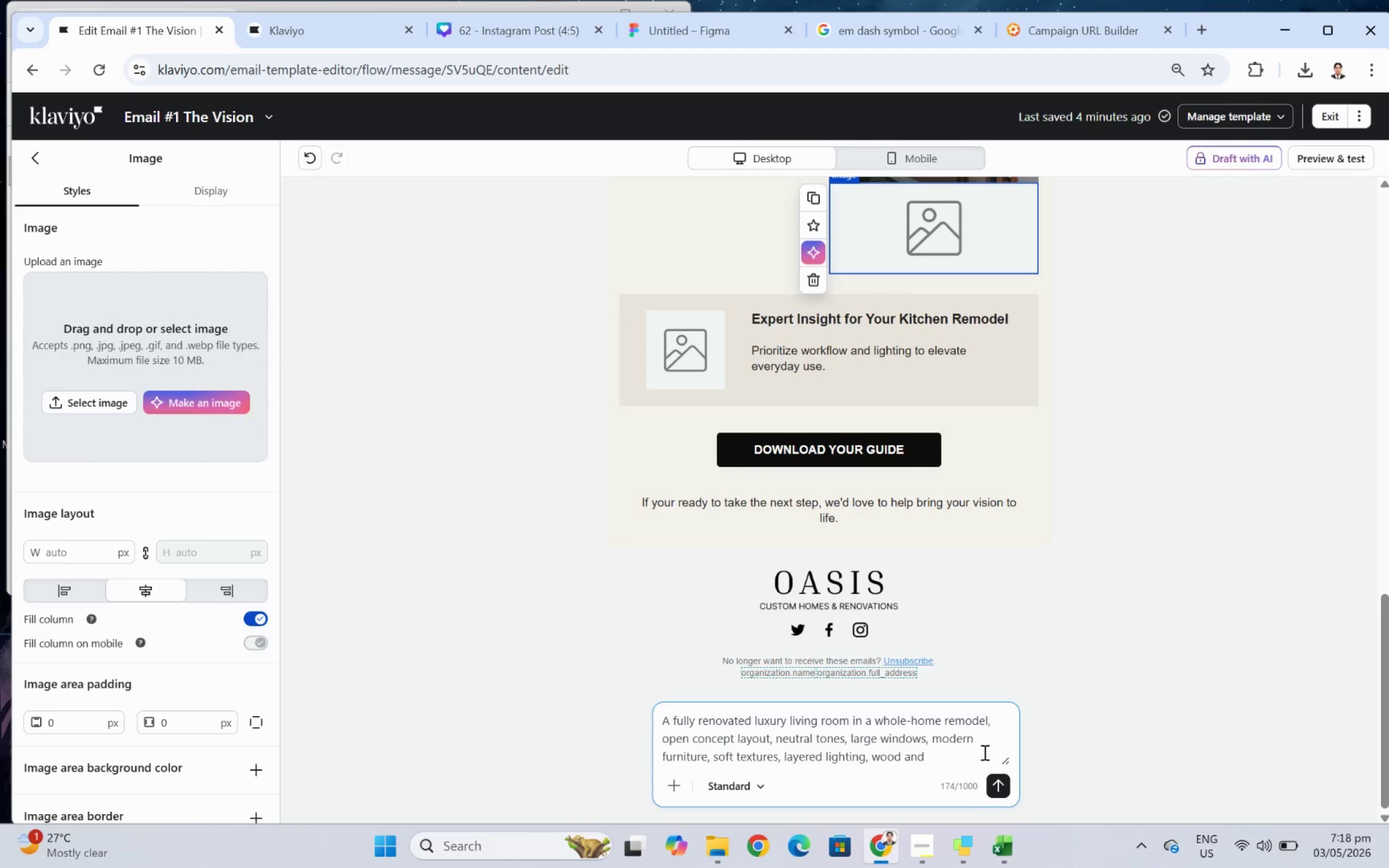 
wait(42.59)
 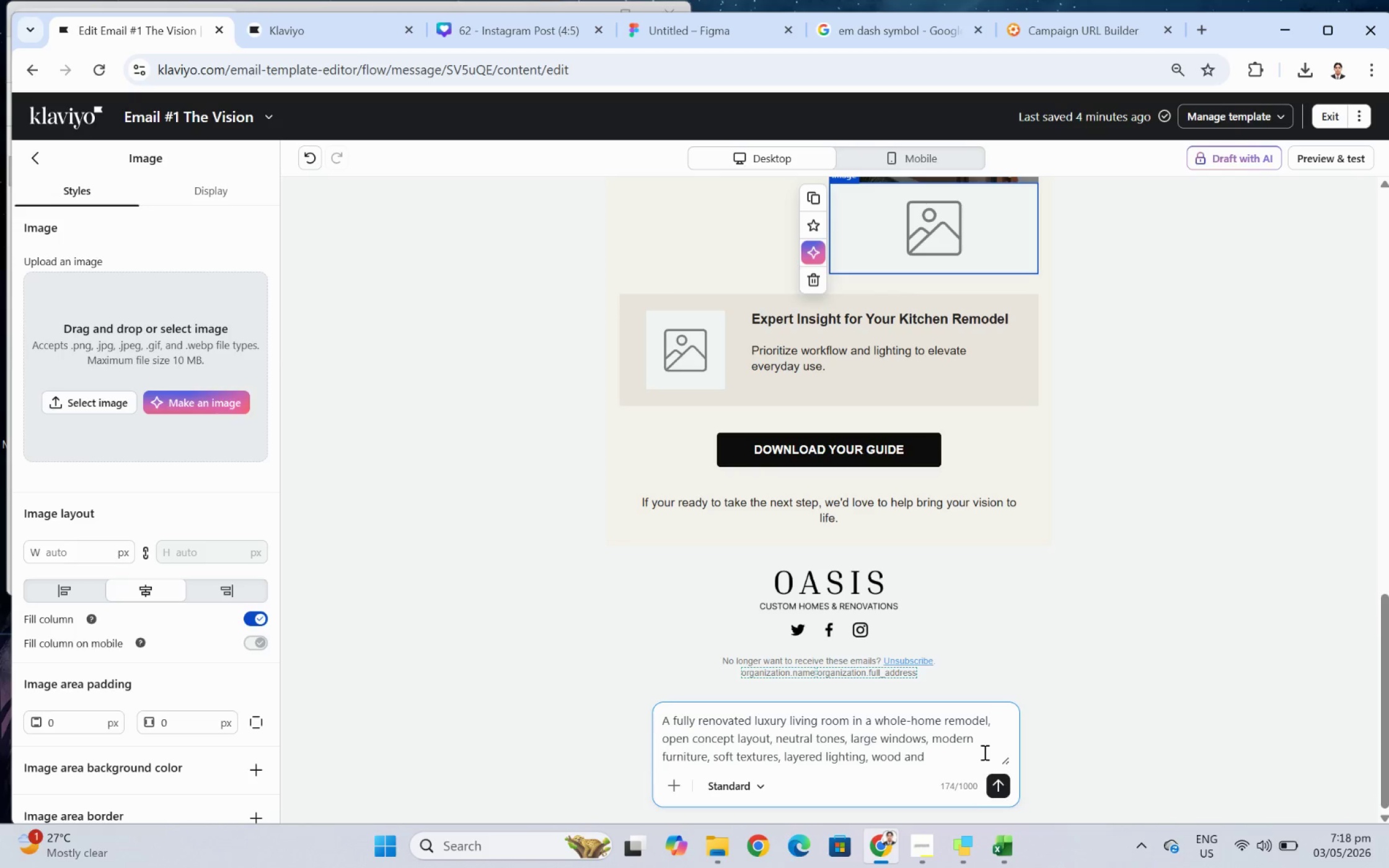 
type(s)
key(Backspace)
key(Backspace)
type(stone, )
key(Backspace)
key(Backspace)
type( materials)
 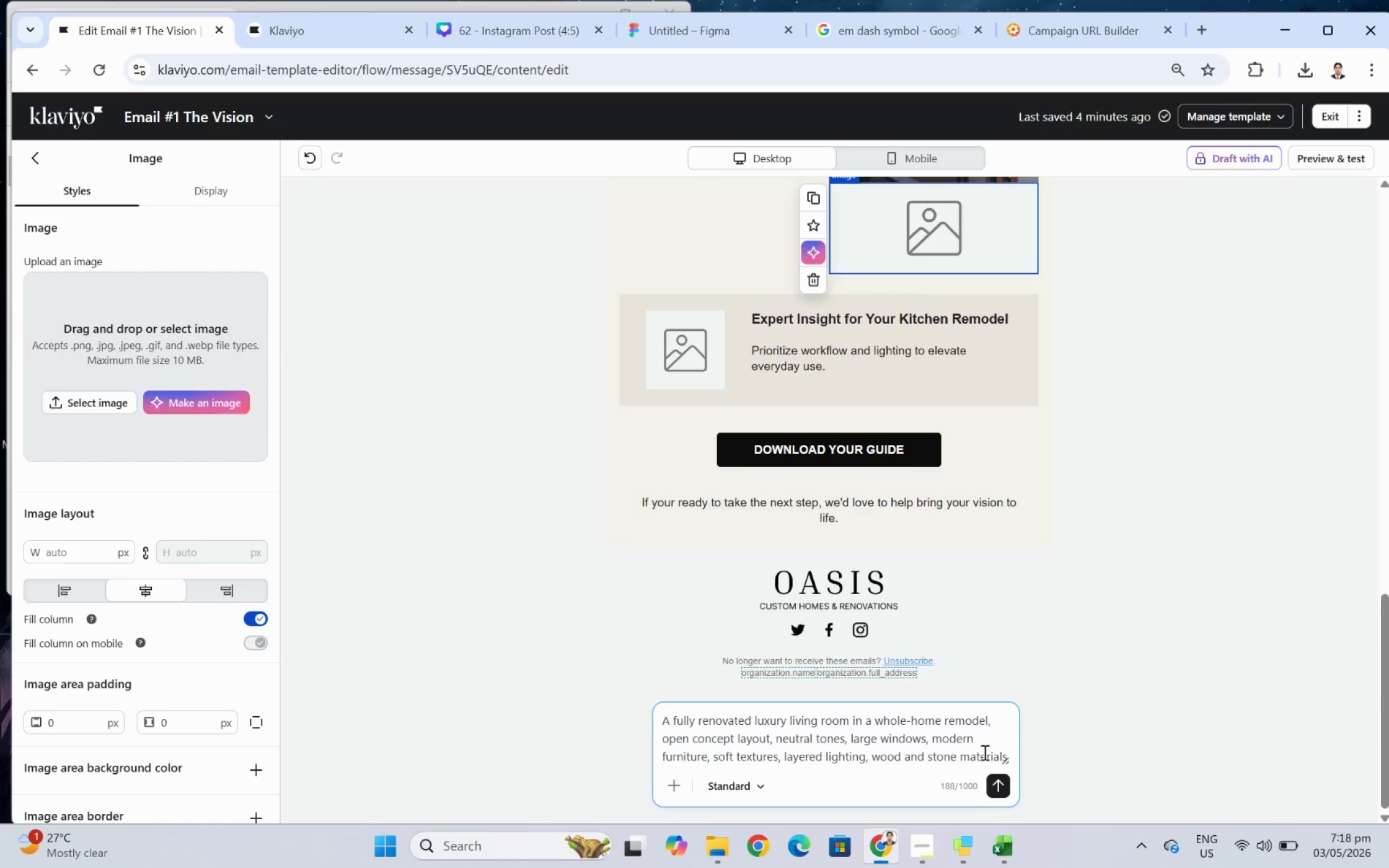 
wait(7.77)
 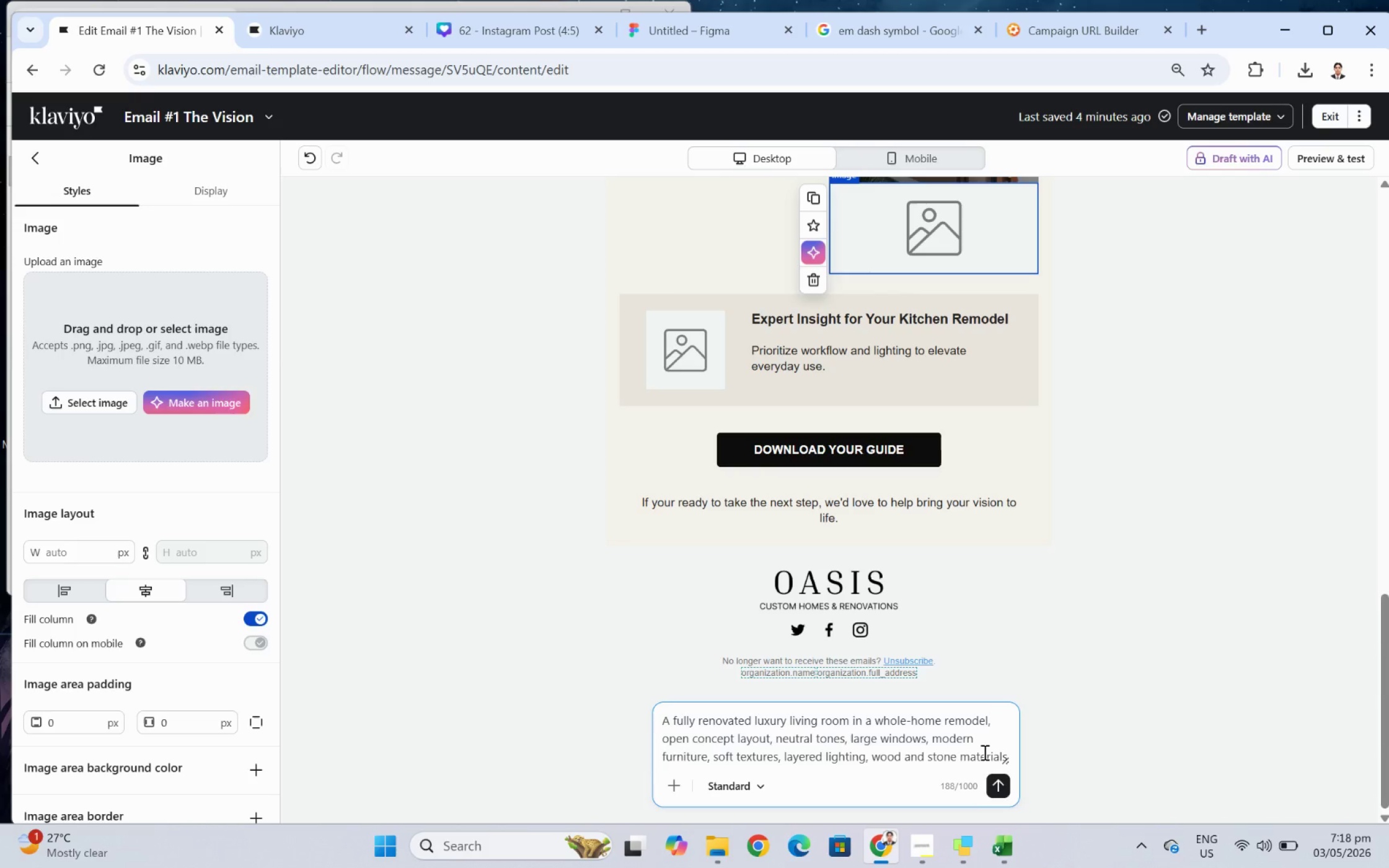 
type(, elegant and minimal sy)
key(Backspace)
type(tyling, ulktra)
key(Backspace)
key(Backspace)
key(Backspace)
key(Backspace)
type(tra-realistic, no people)
 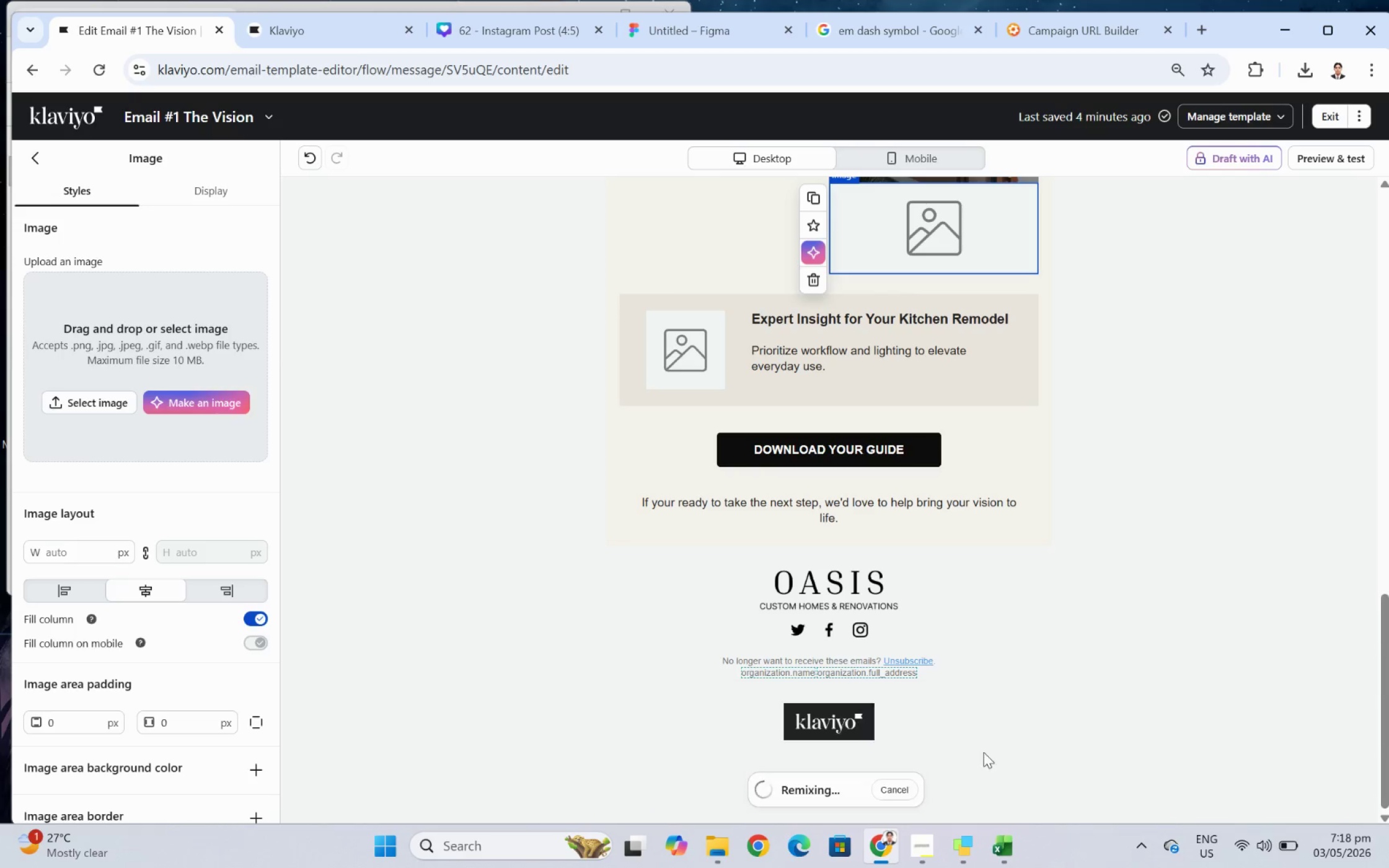 
key(Enter)
 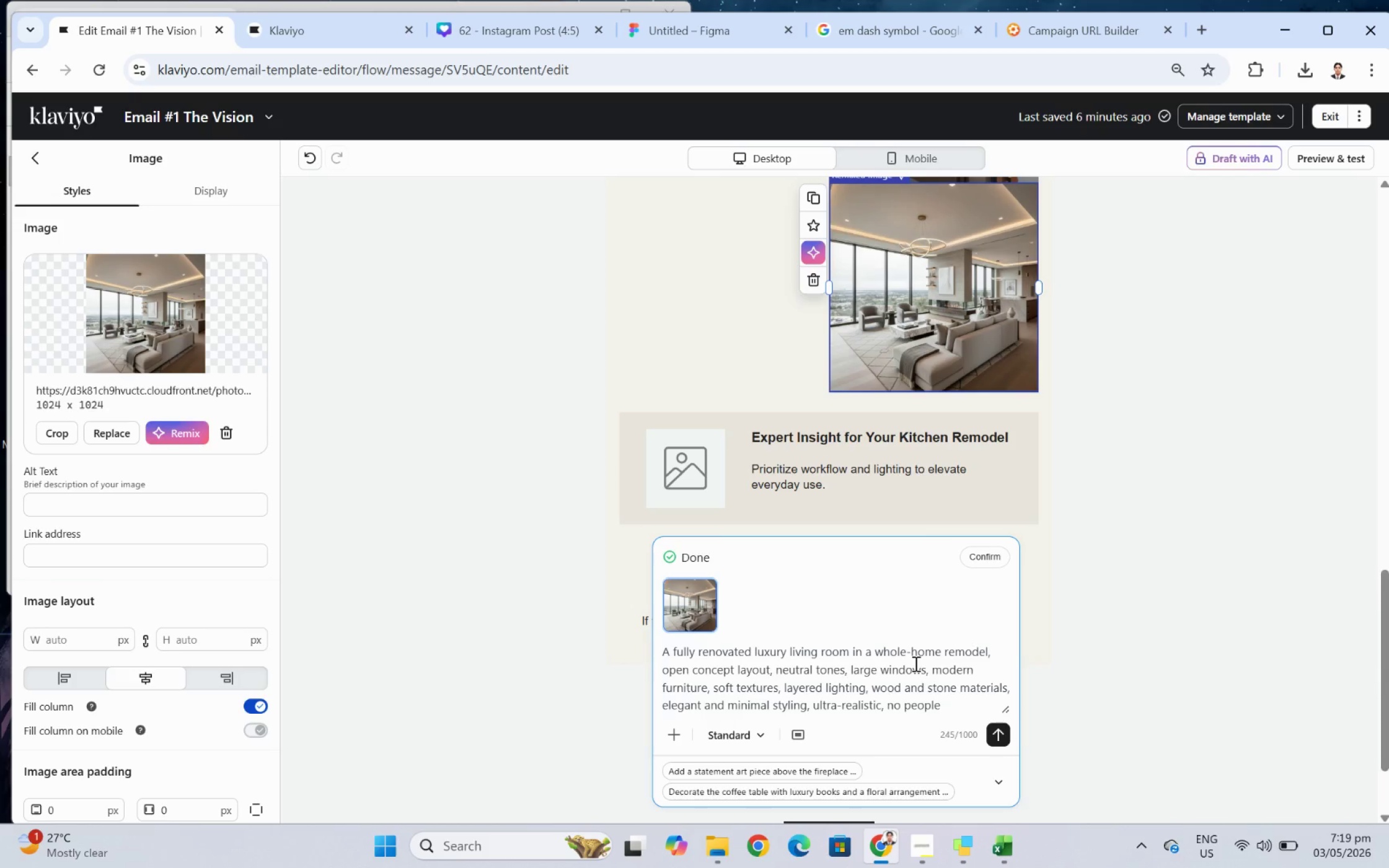 
wait(59.08)
 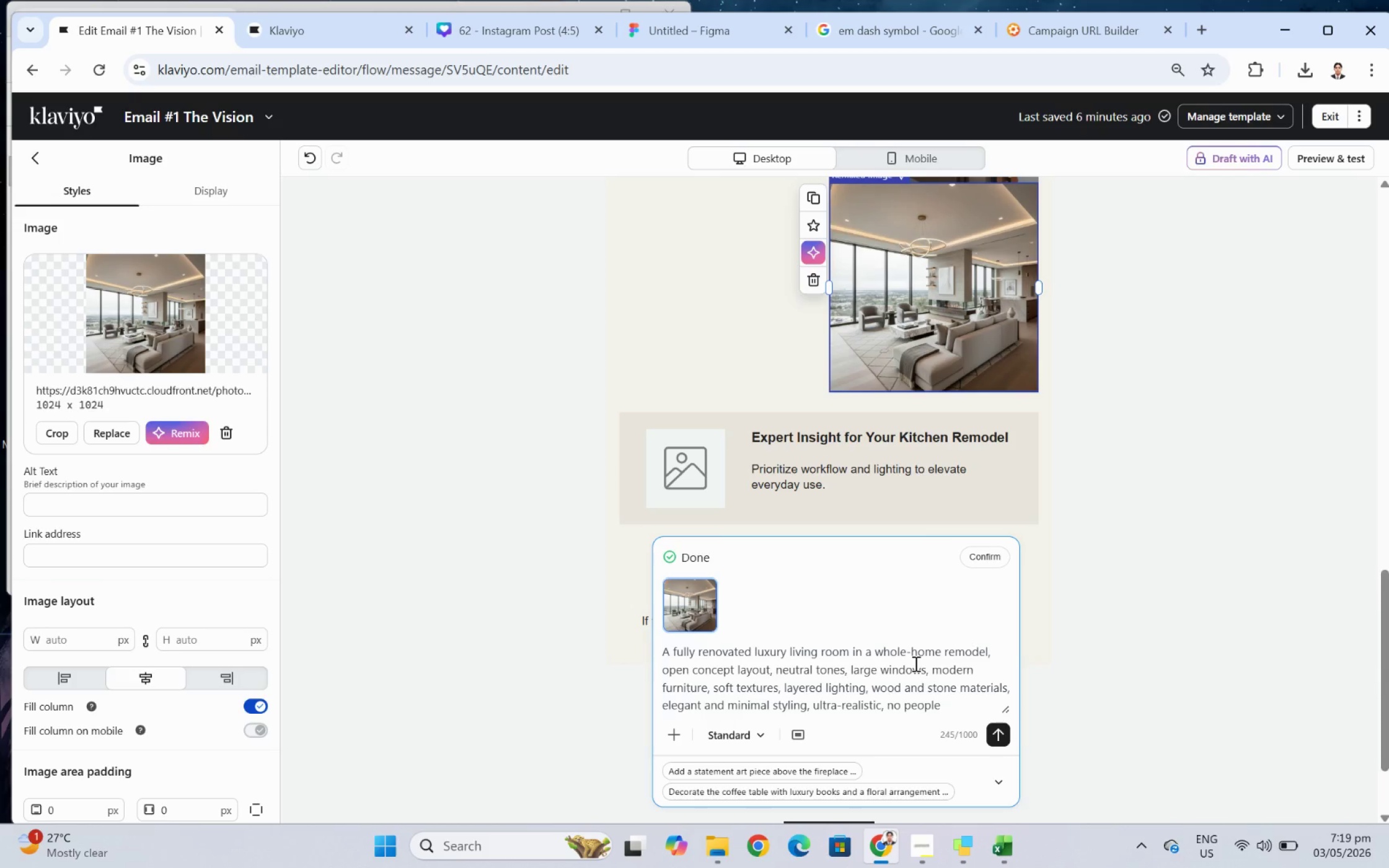 
scroll: coordinate [1122, 425], scroll_direction: up, amount: 1.0
 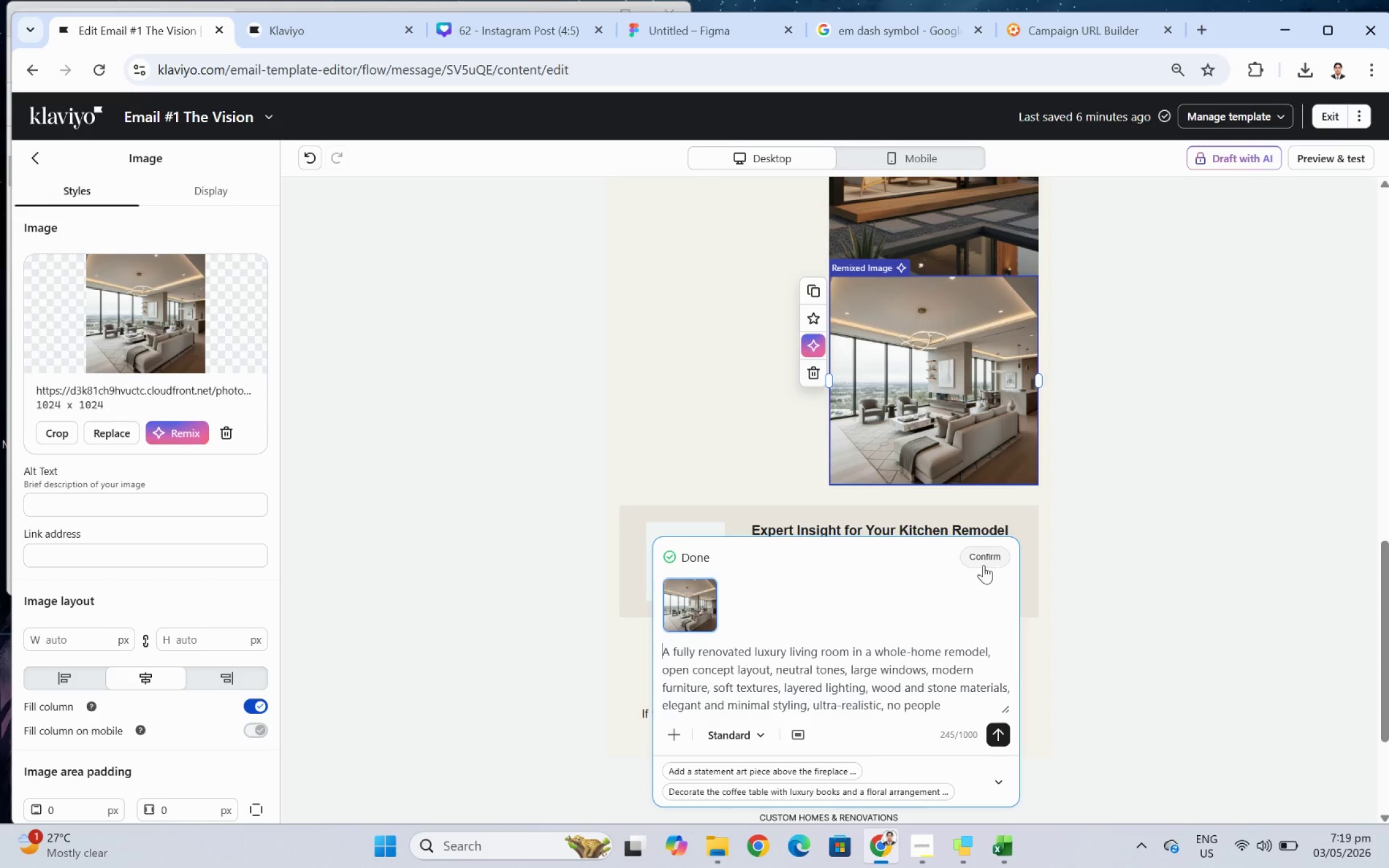 
left_click([983, 557])
 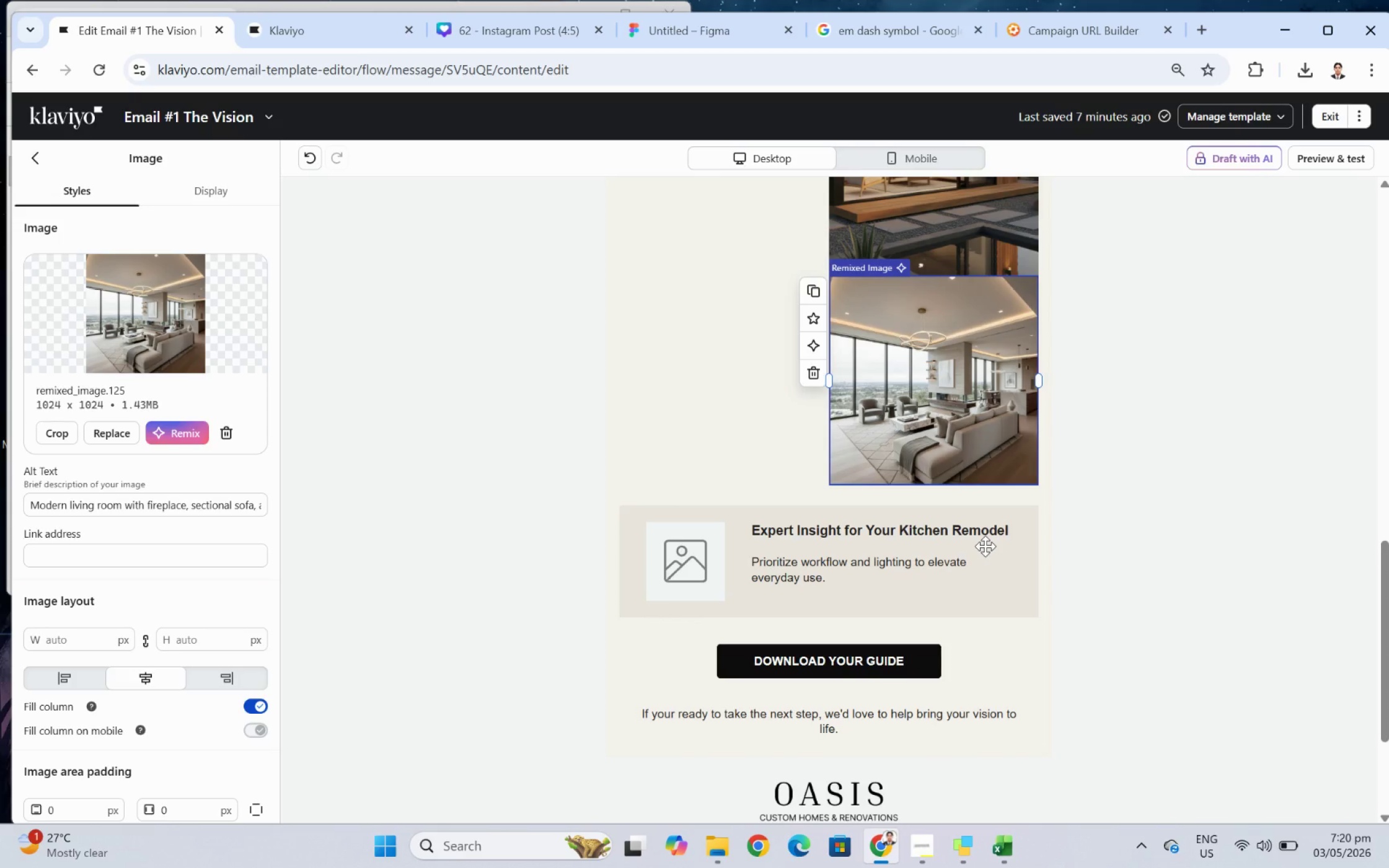 
wait(15.05)
 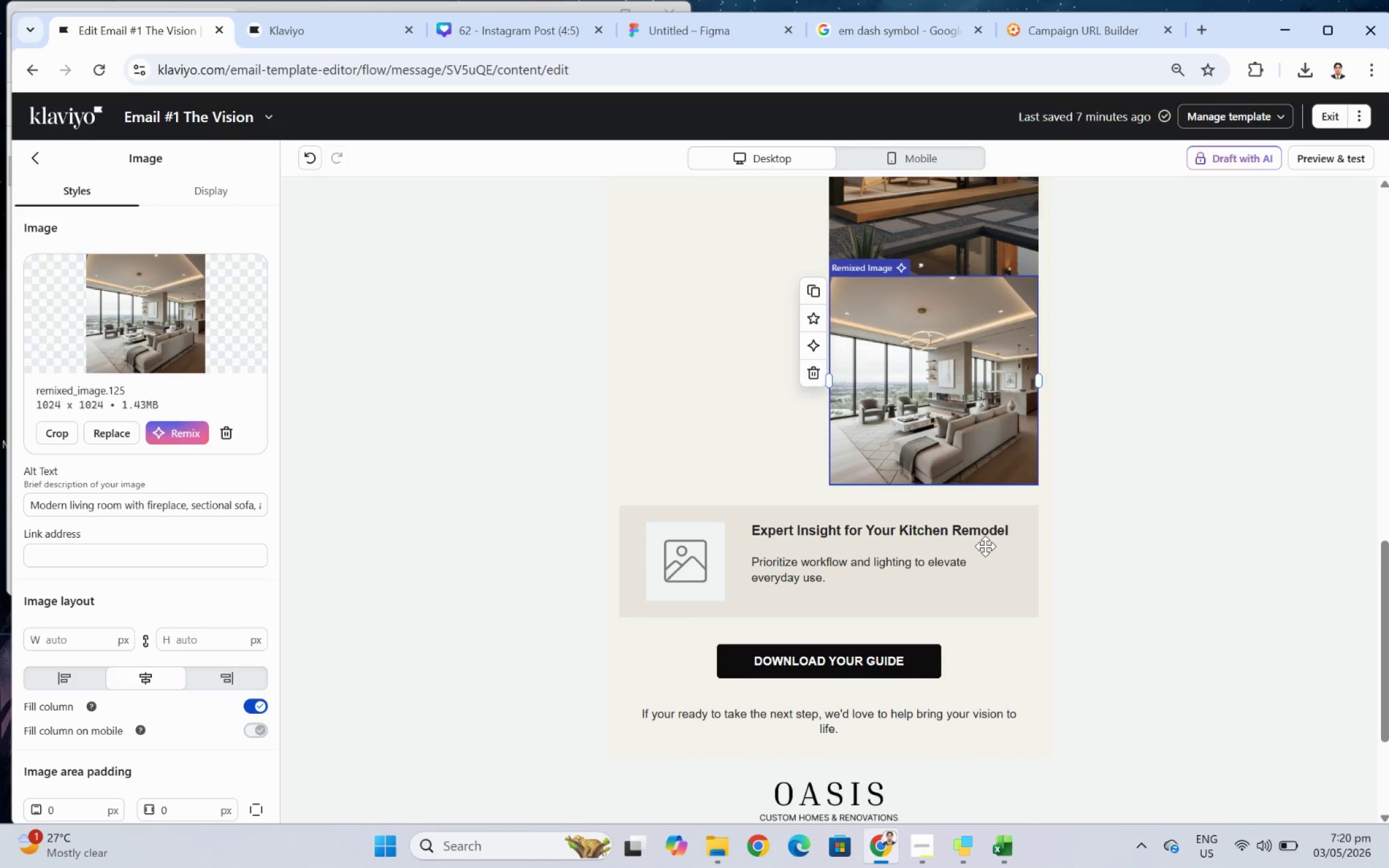 
scroll: coordinate [1019, 525], scroll_direction: down, amount: 1.0
 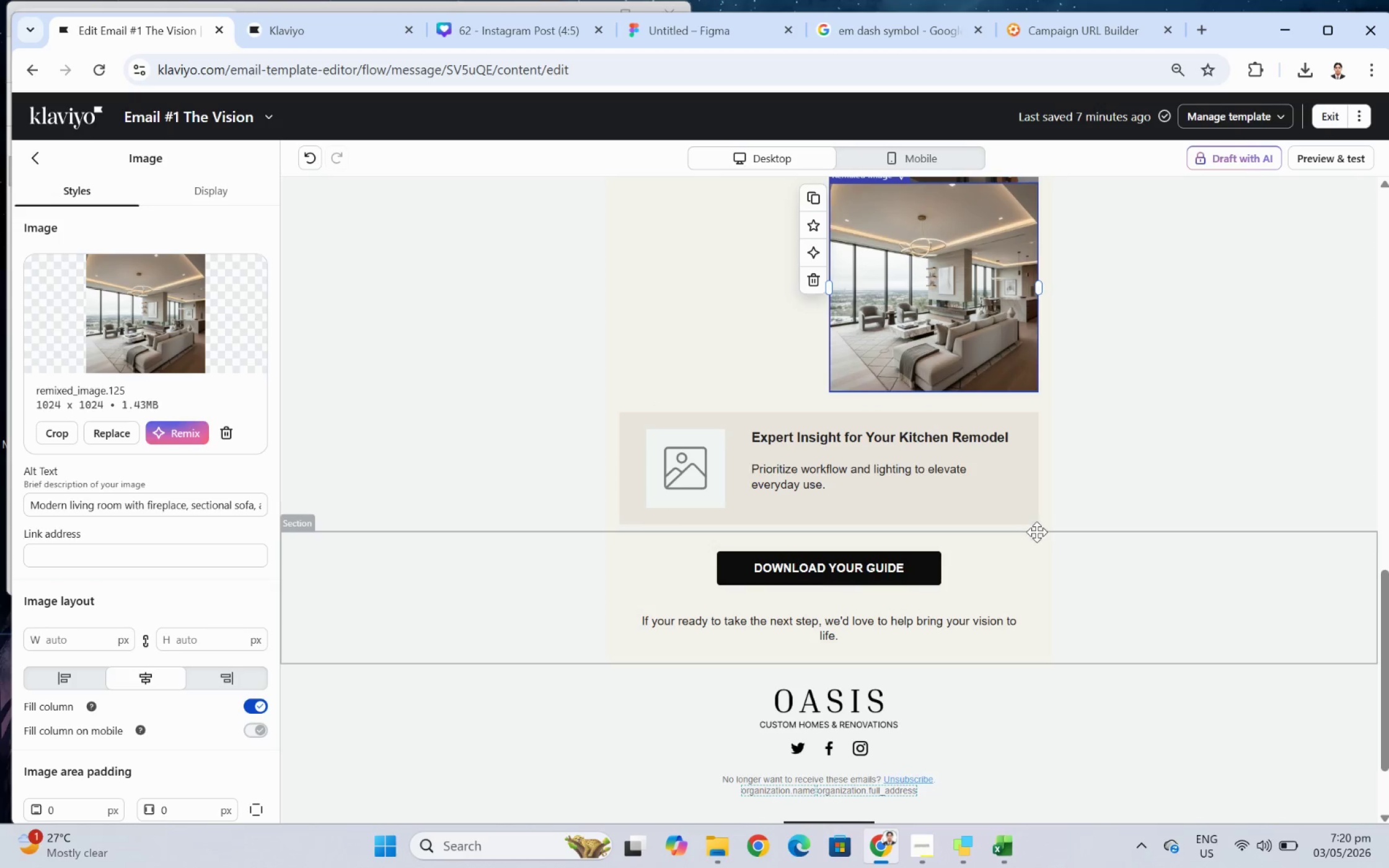 
scroll: coordinate [1036, 532], scroll_direction: none, amount: 0.0
 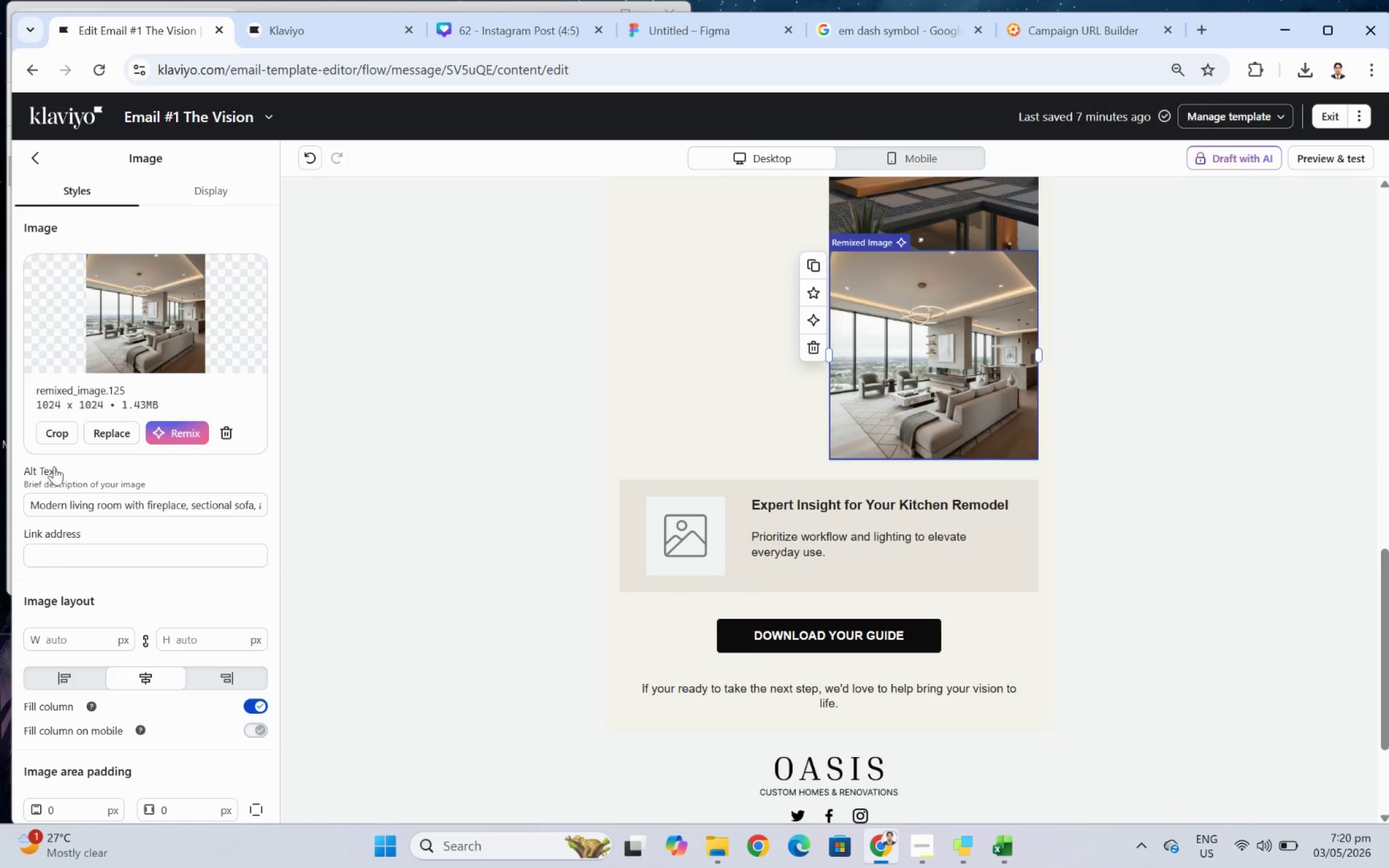 
left_click([63, 432])
 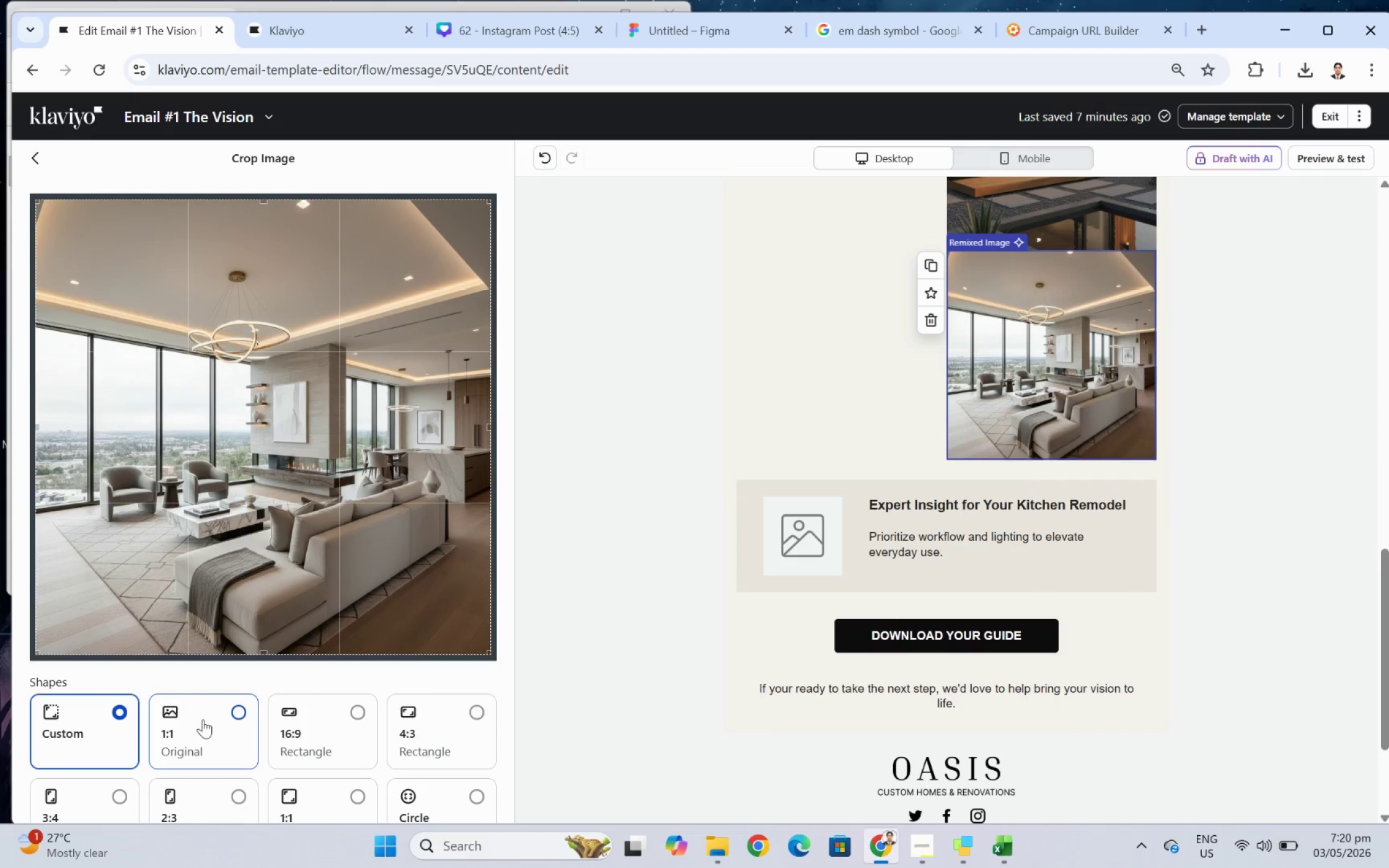 
scroll: coordinate [216, 737], scroll_direction: down, amount: 1.0
 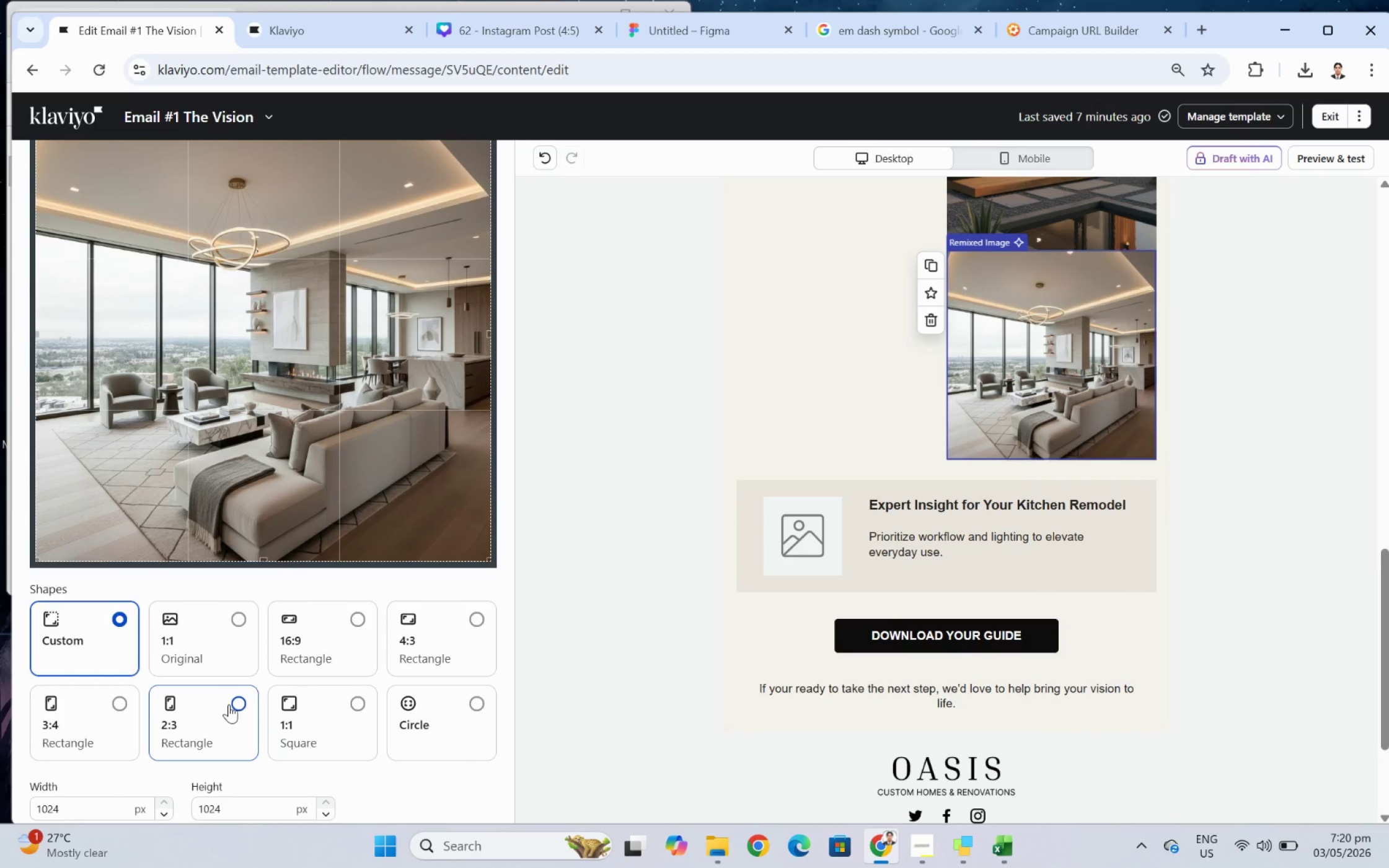 
left_click([233, 703])
 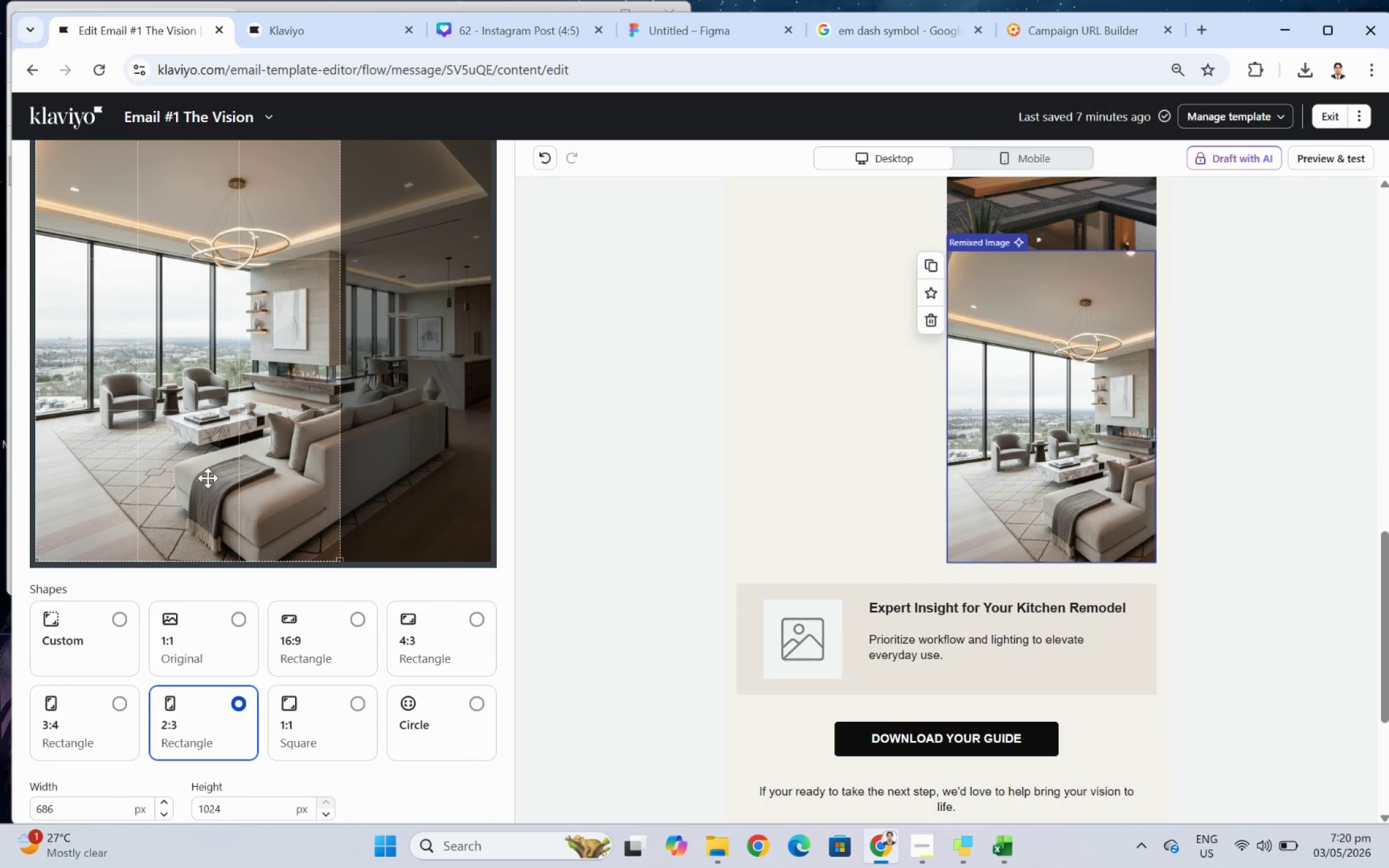 
left_click_drag(start_coordinate=[203, 476], to_coordinate=[291, 473])
 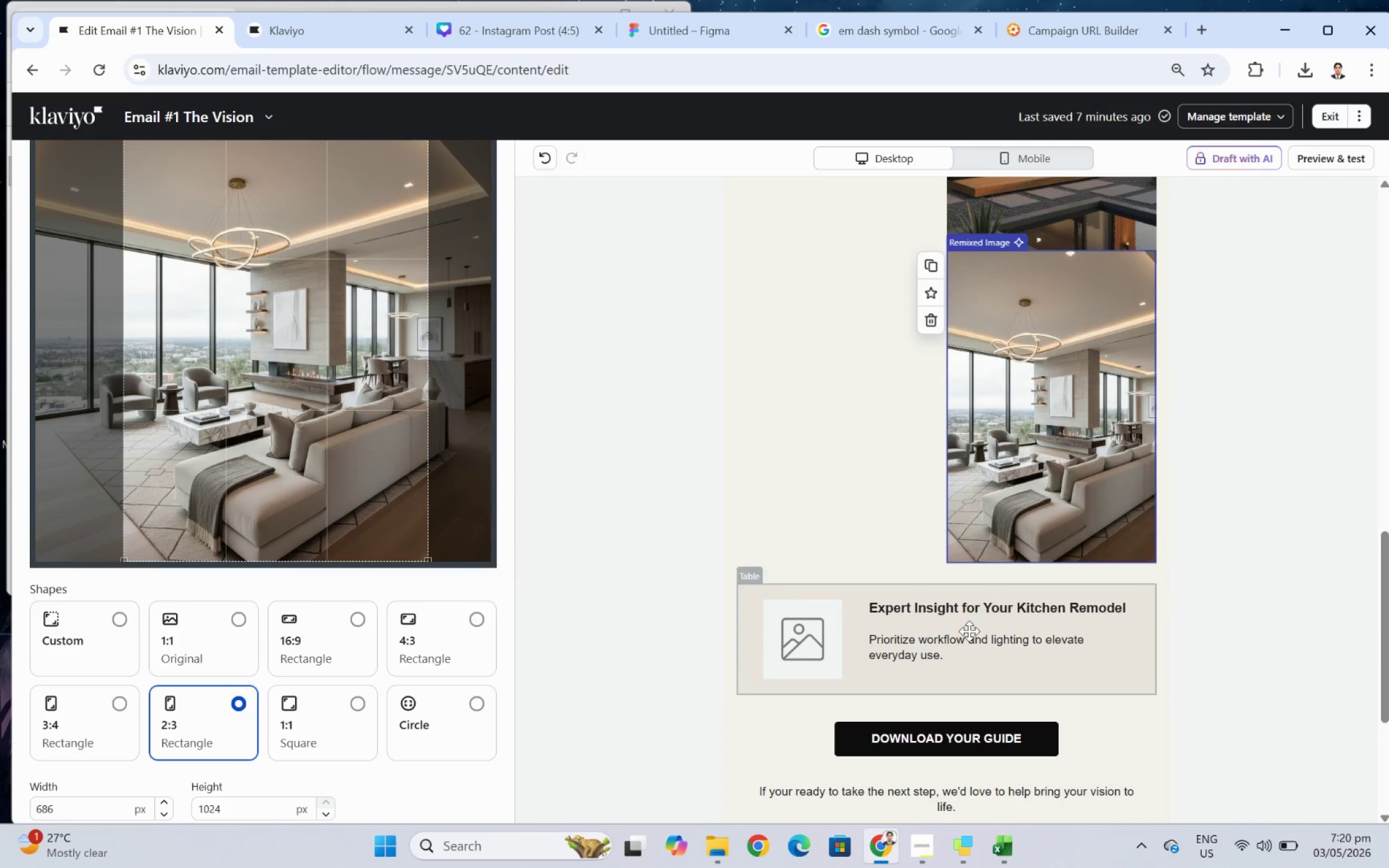 
scroll: coordinate [471, 719], scroll_direction: down, amount: 3.0
 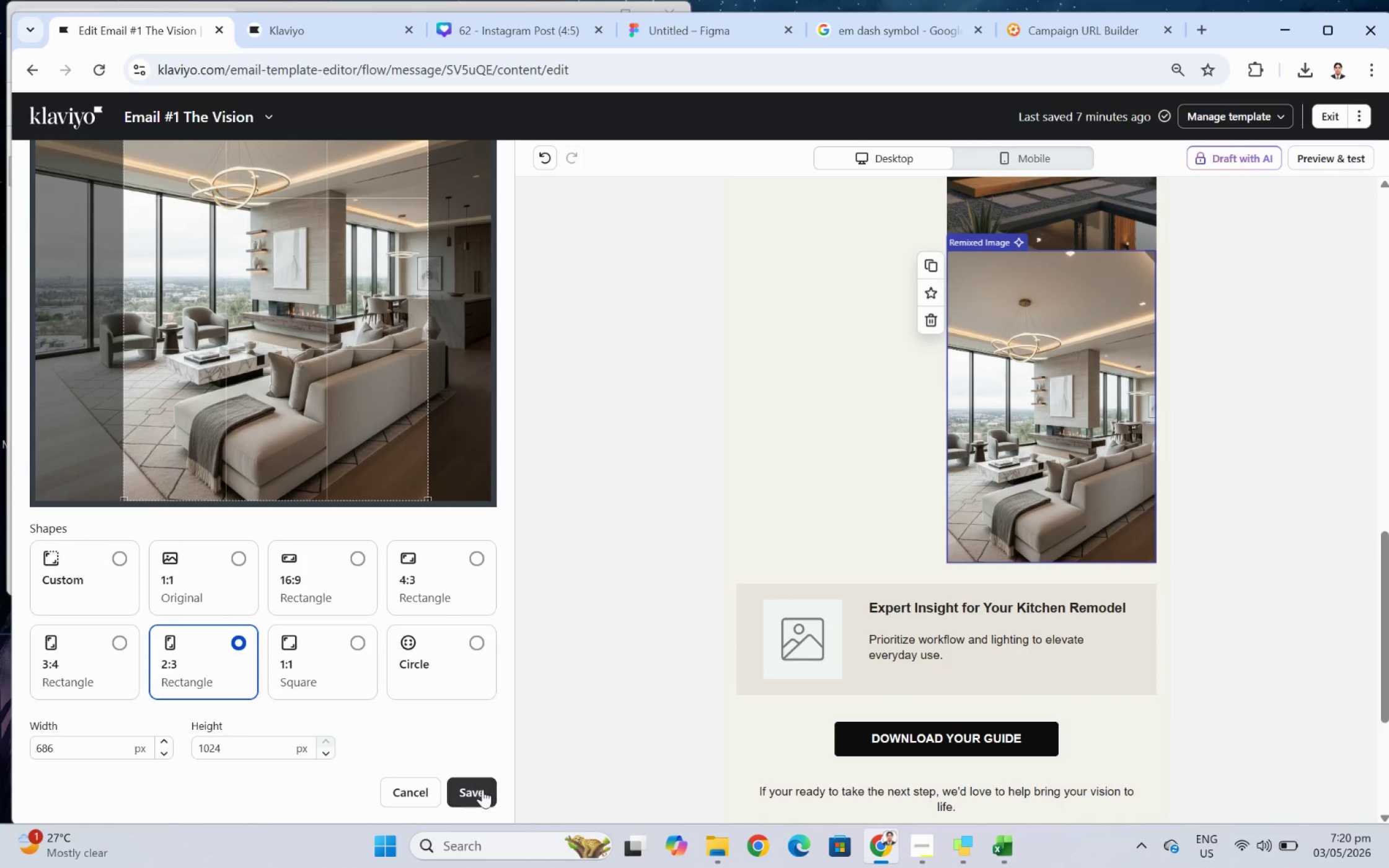 
left_click([483, 791])
 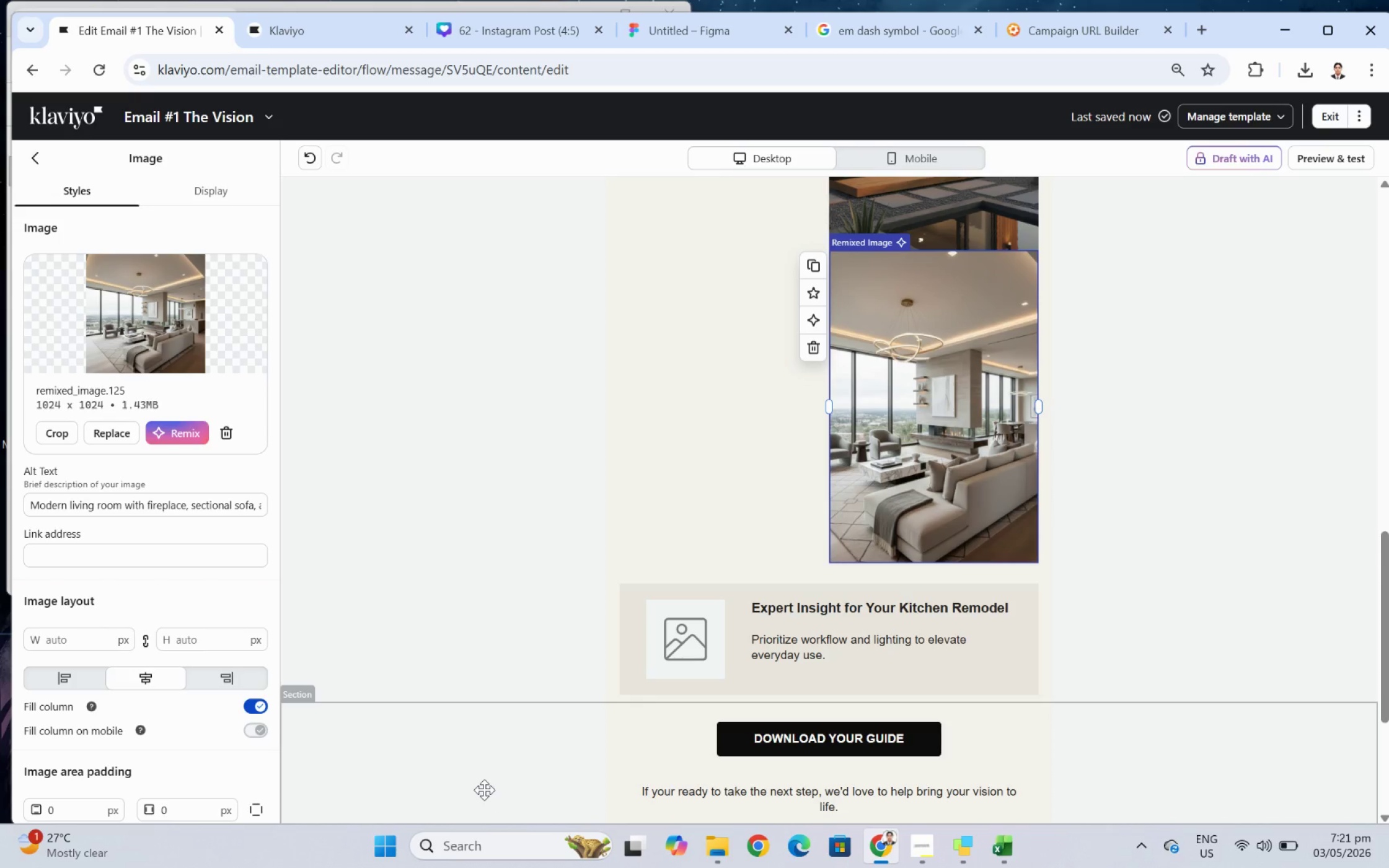 
wait(33.38)
 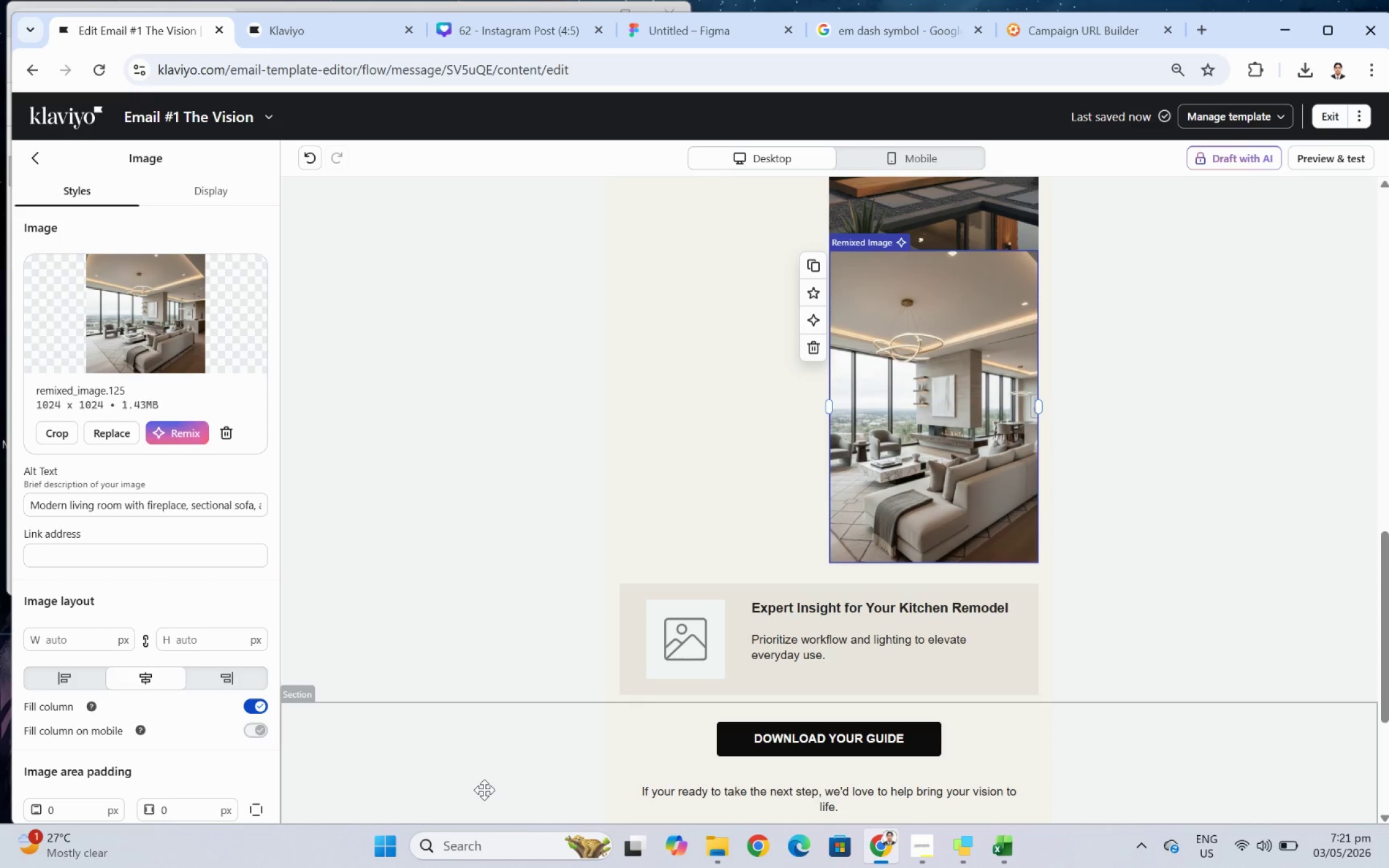 
left_click([1023, 693])
 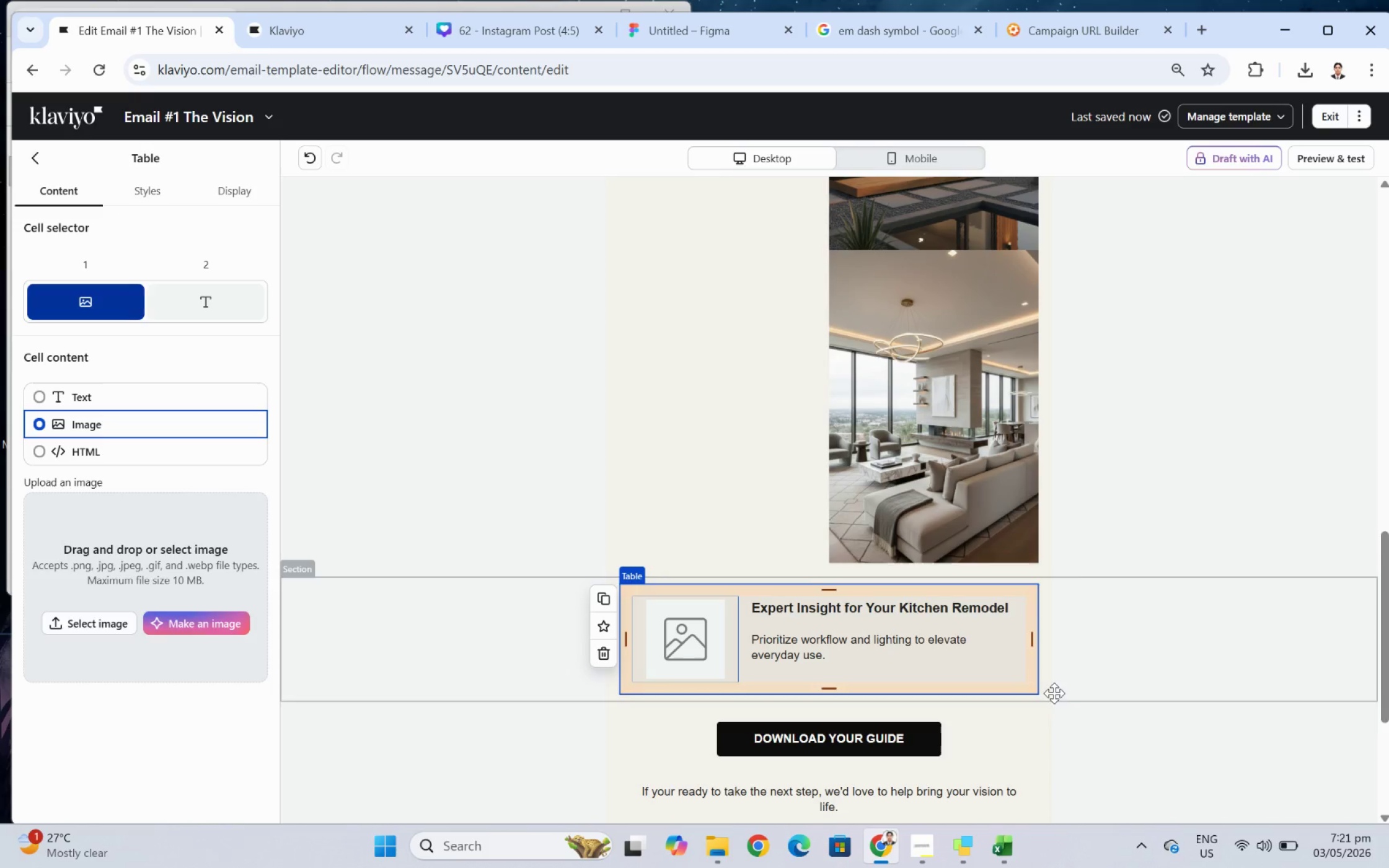 
wait(26.94)
 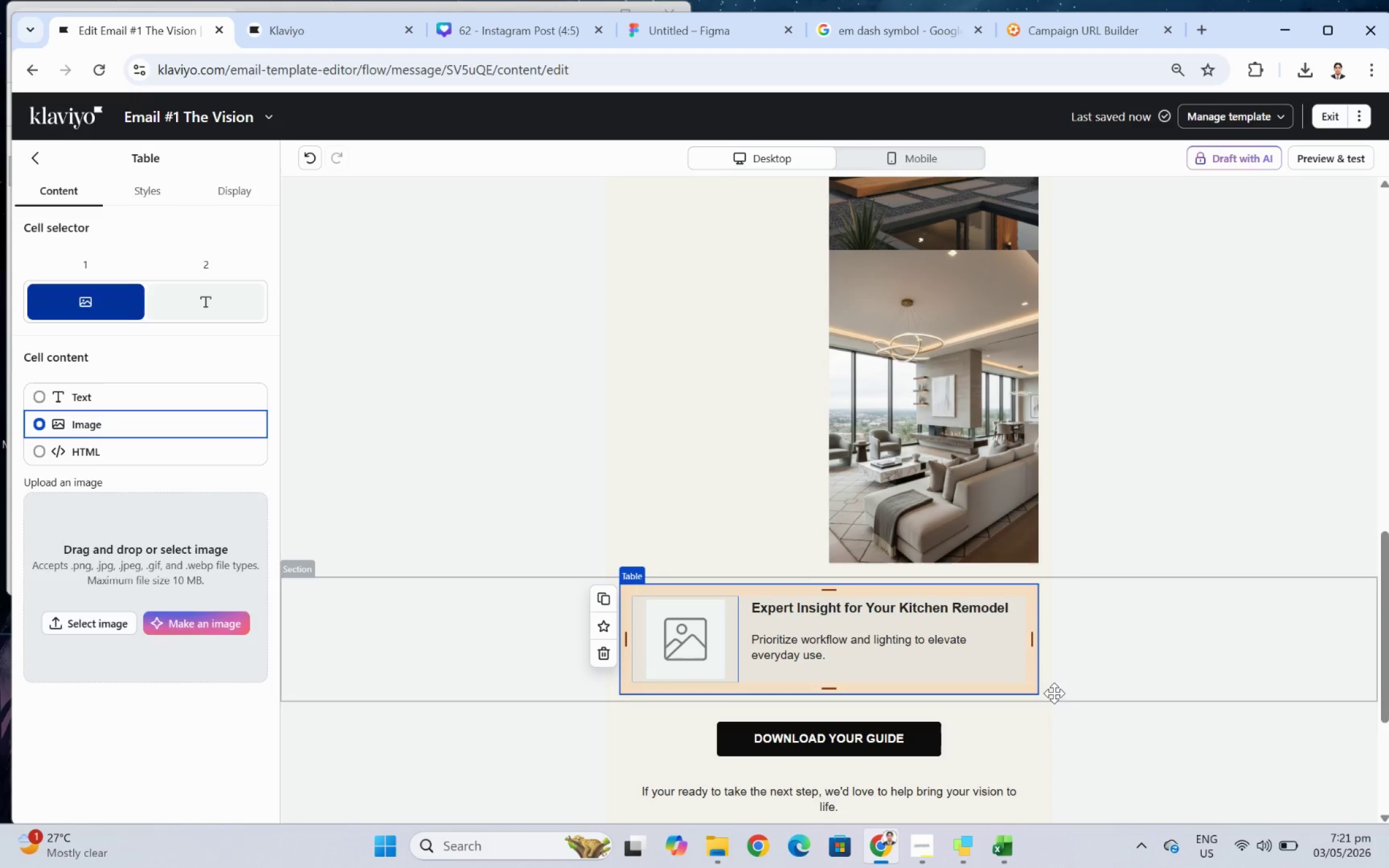 
left_click([1144, 532])
 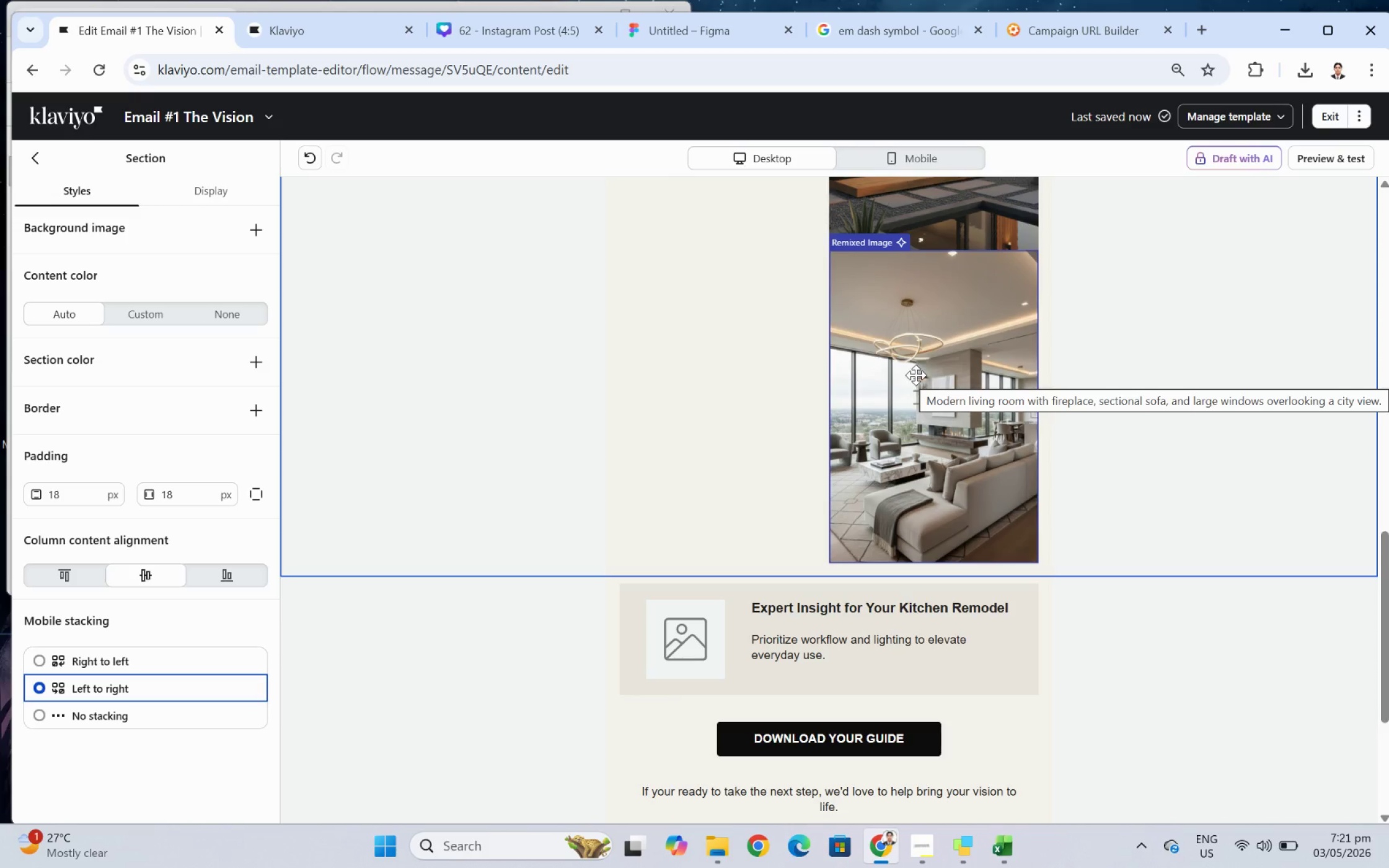 
left_click([915, 375])
 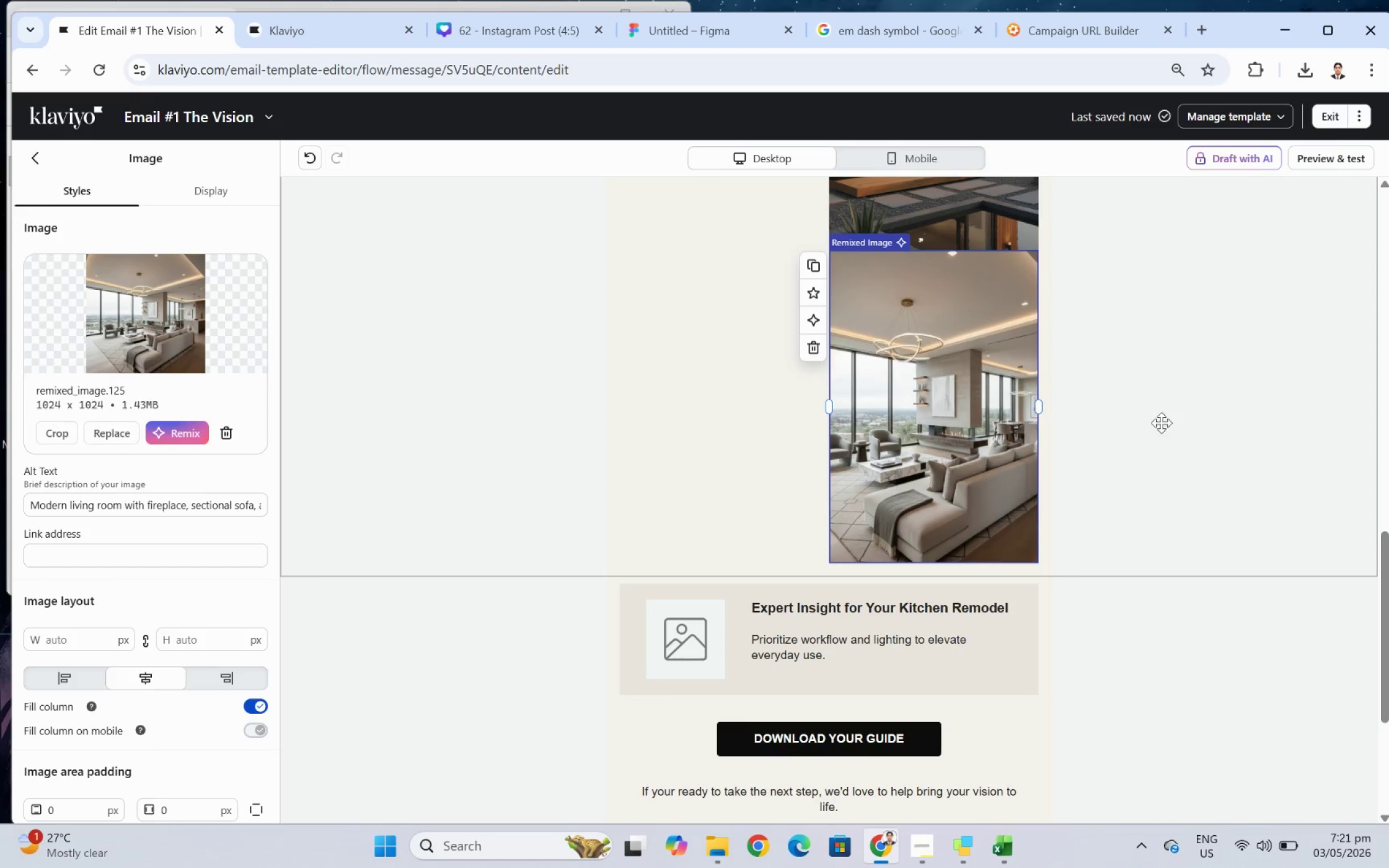 
scroll: coordinate [1163, 424], scroll_direction: up, amount: 3.0
 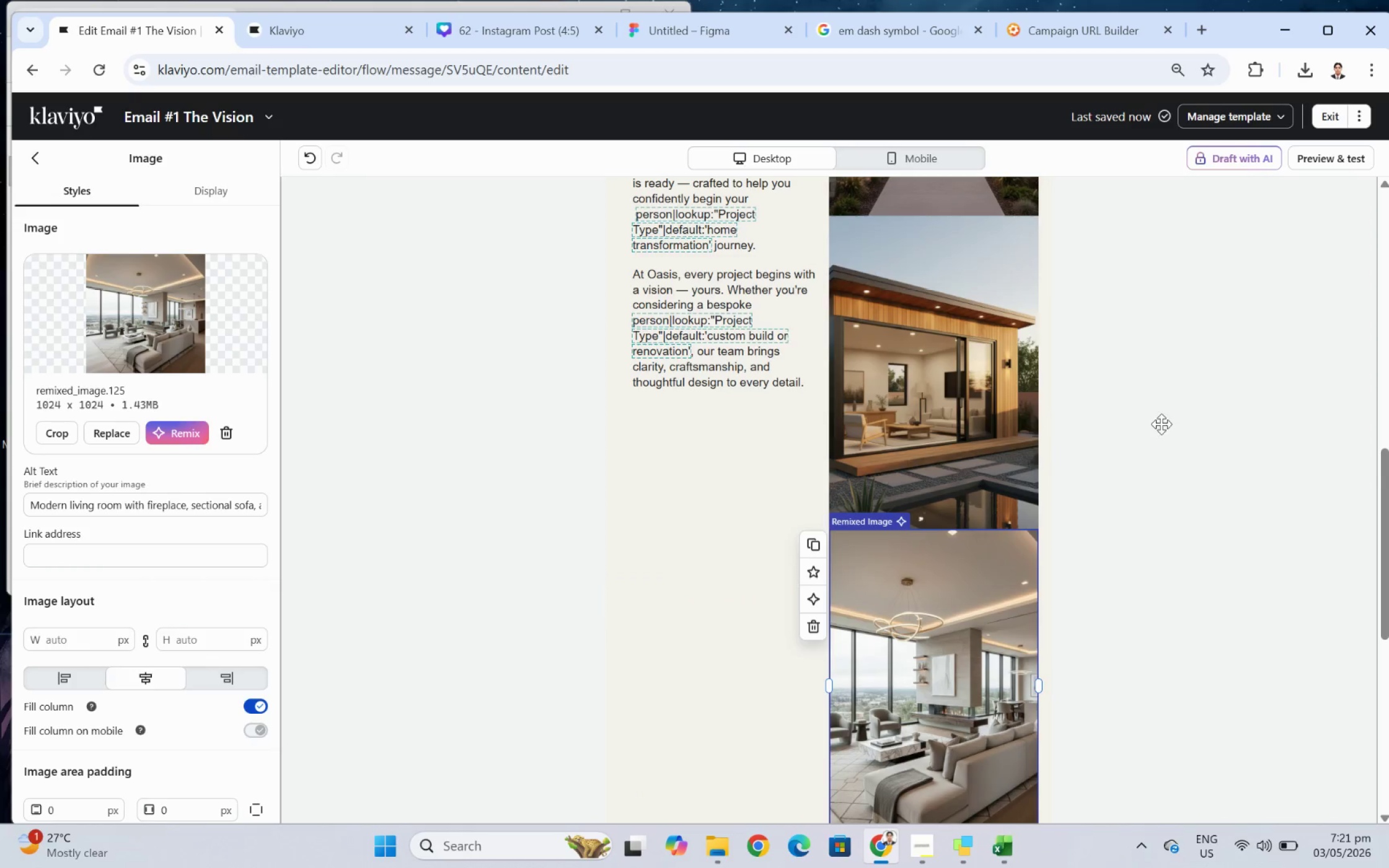 
scroll: coordinate [1093, 649], scroll_direction: down, amount: 4.0
 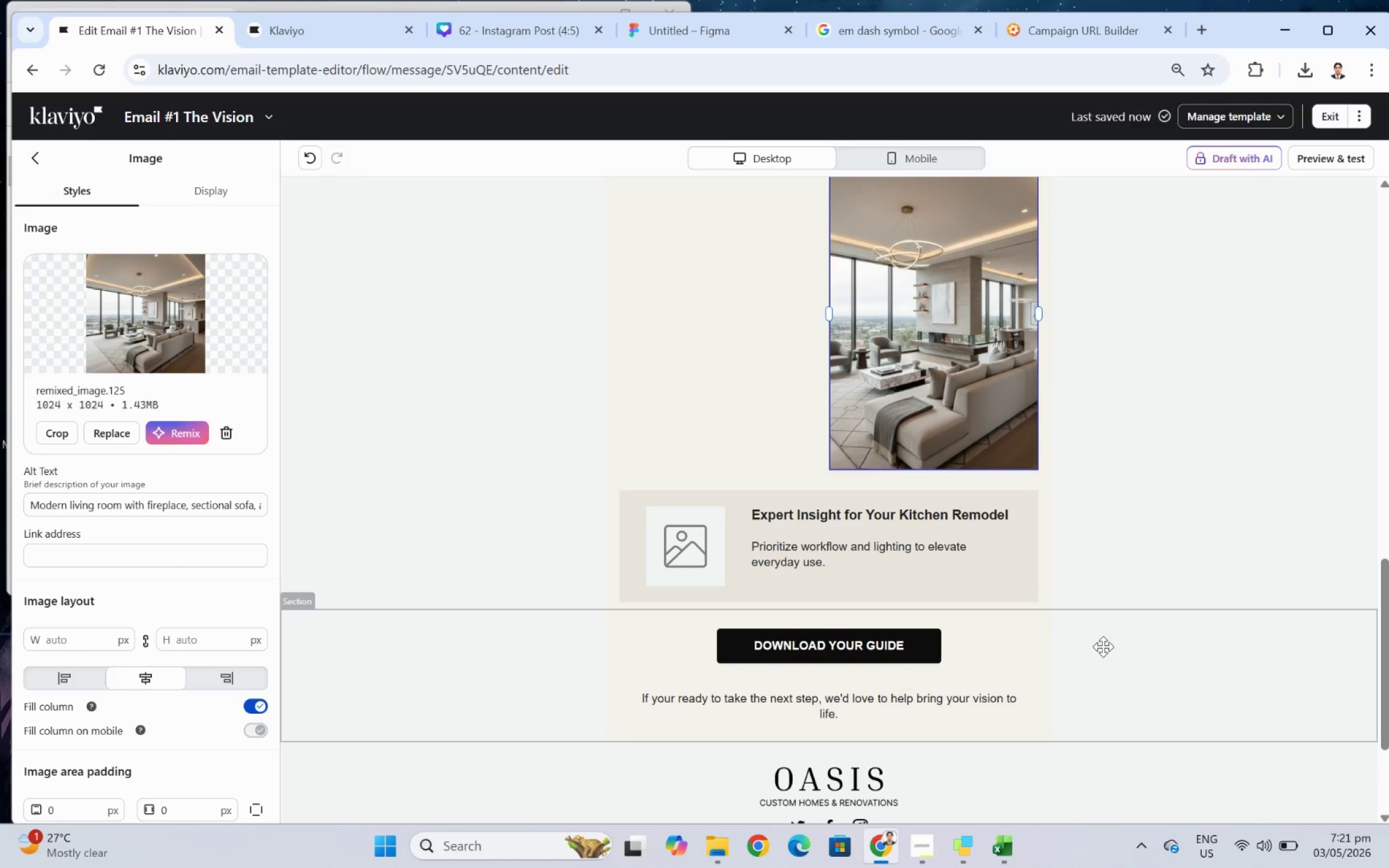 
scroll: coordinate [1072, 501], scroll_direction: up, amount: 6.0
 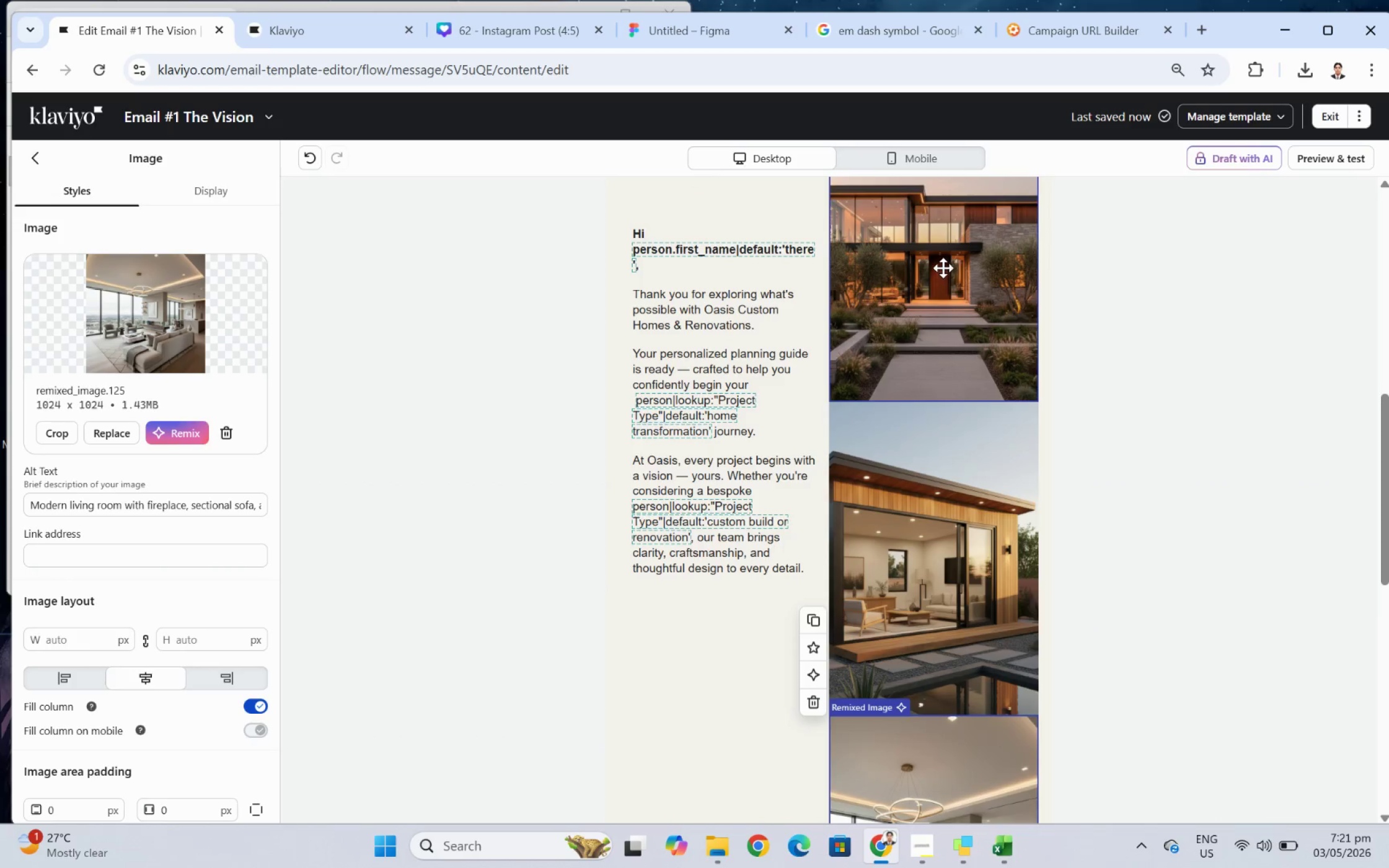 
left_click([943, 267])
 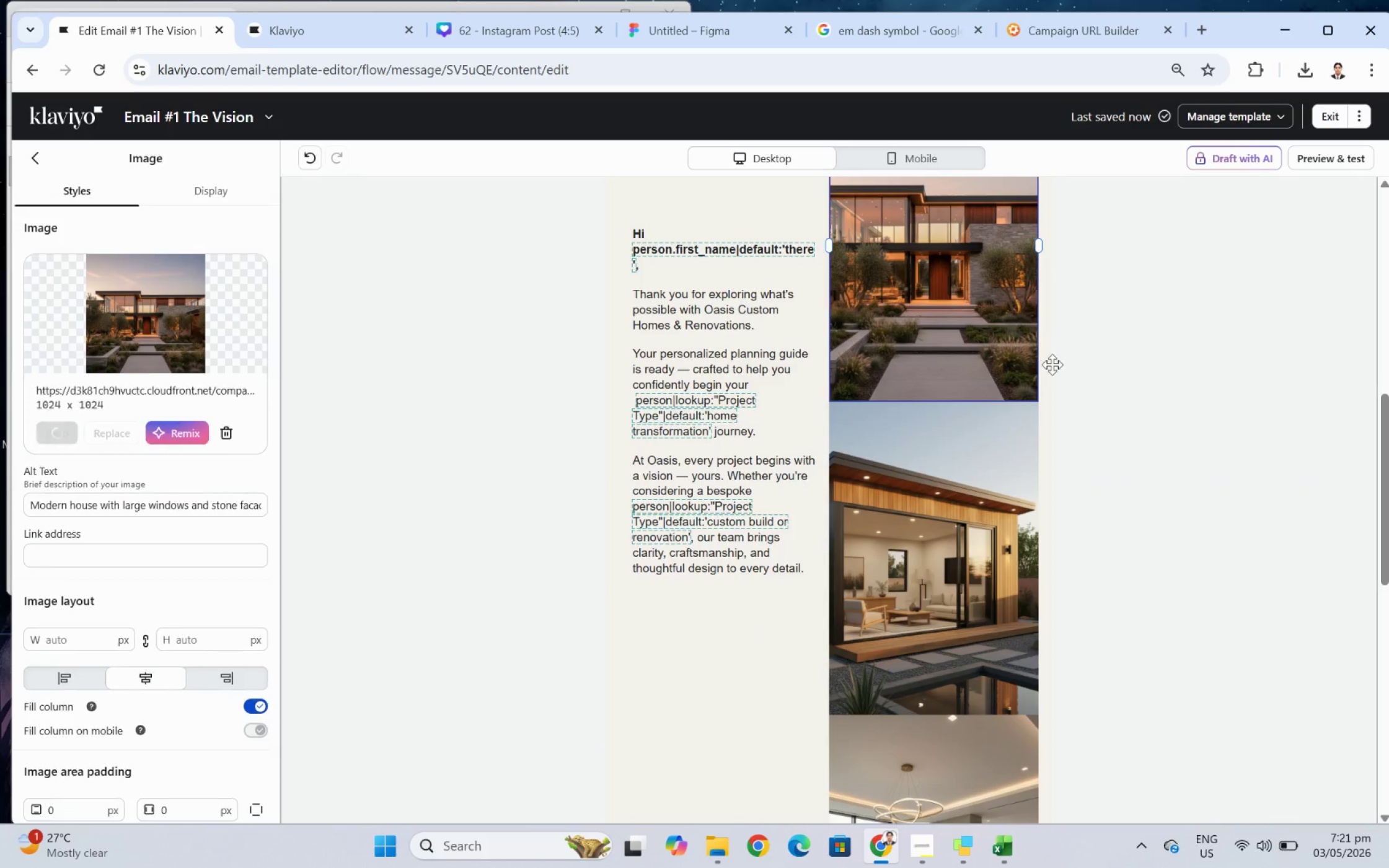 
scroll: coordinate [1052, 367], scroll_direction: up, amount: 2.0
 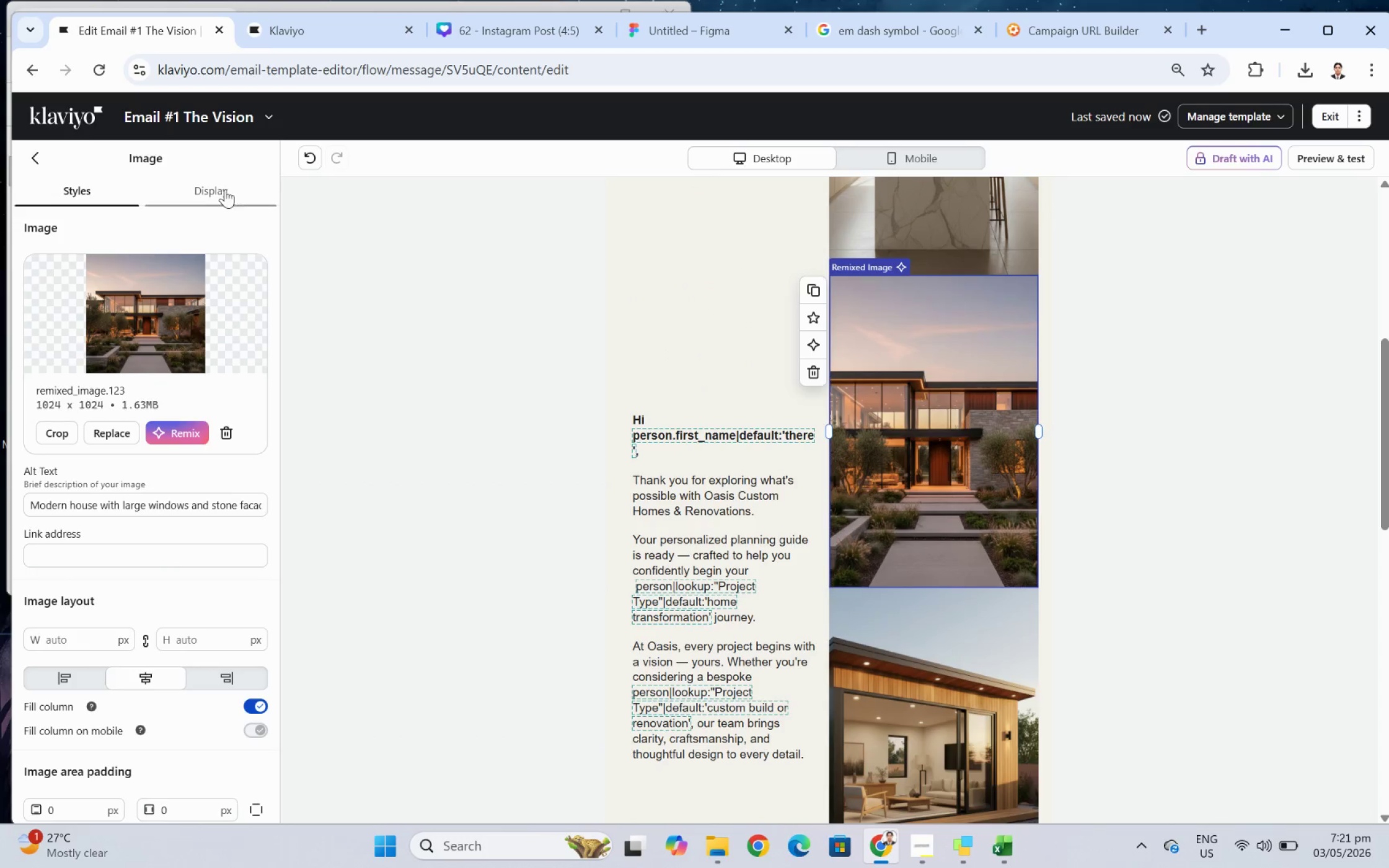 
left_click([214, 178])
 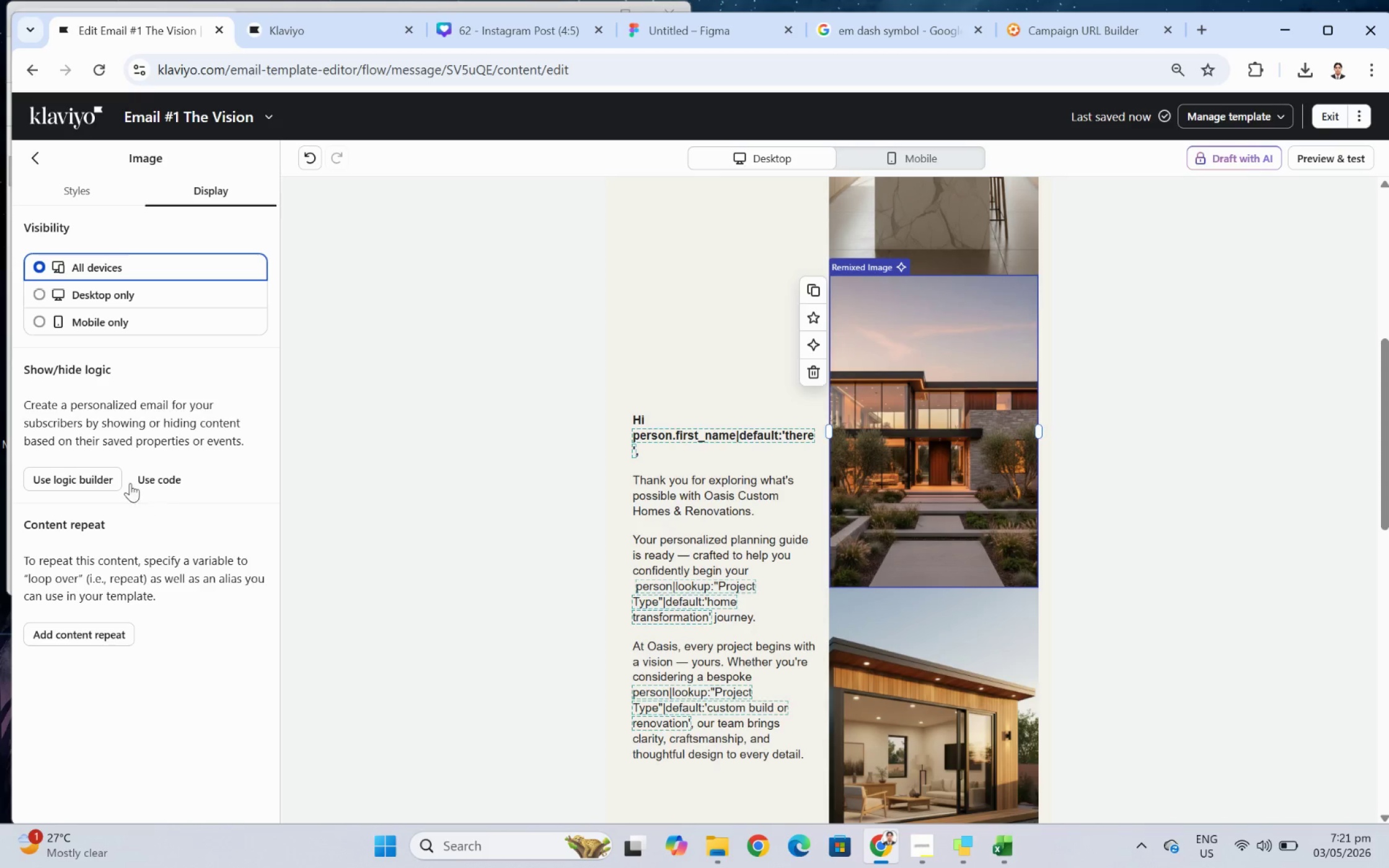 
left_click([89, 471])
 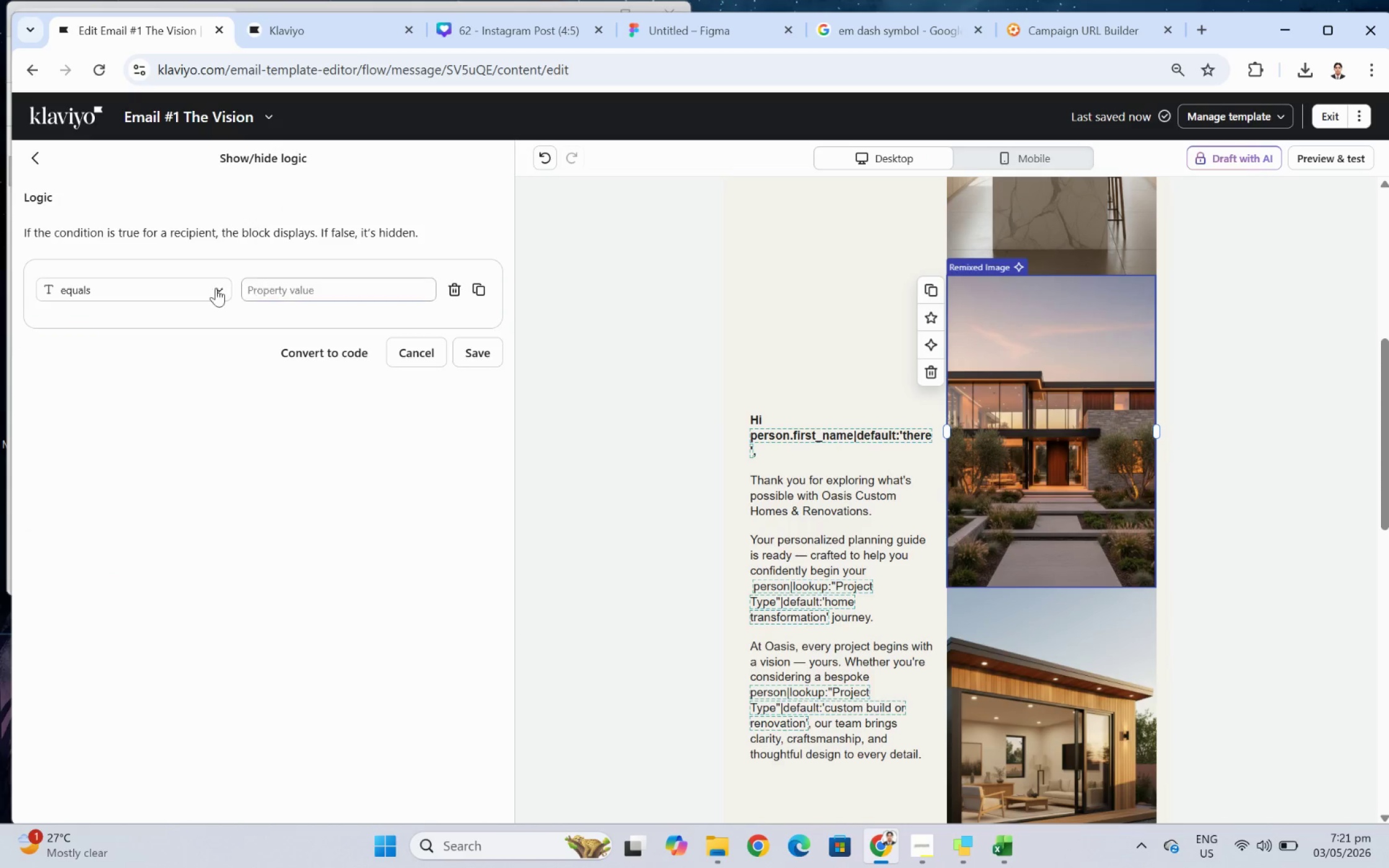 
left_click([203, 287])
 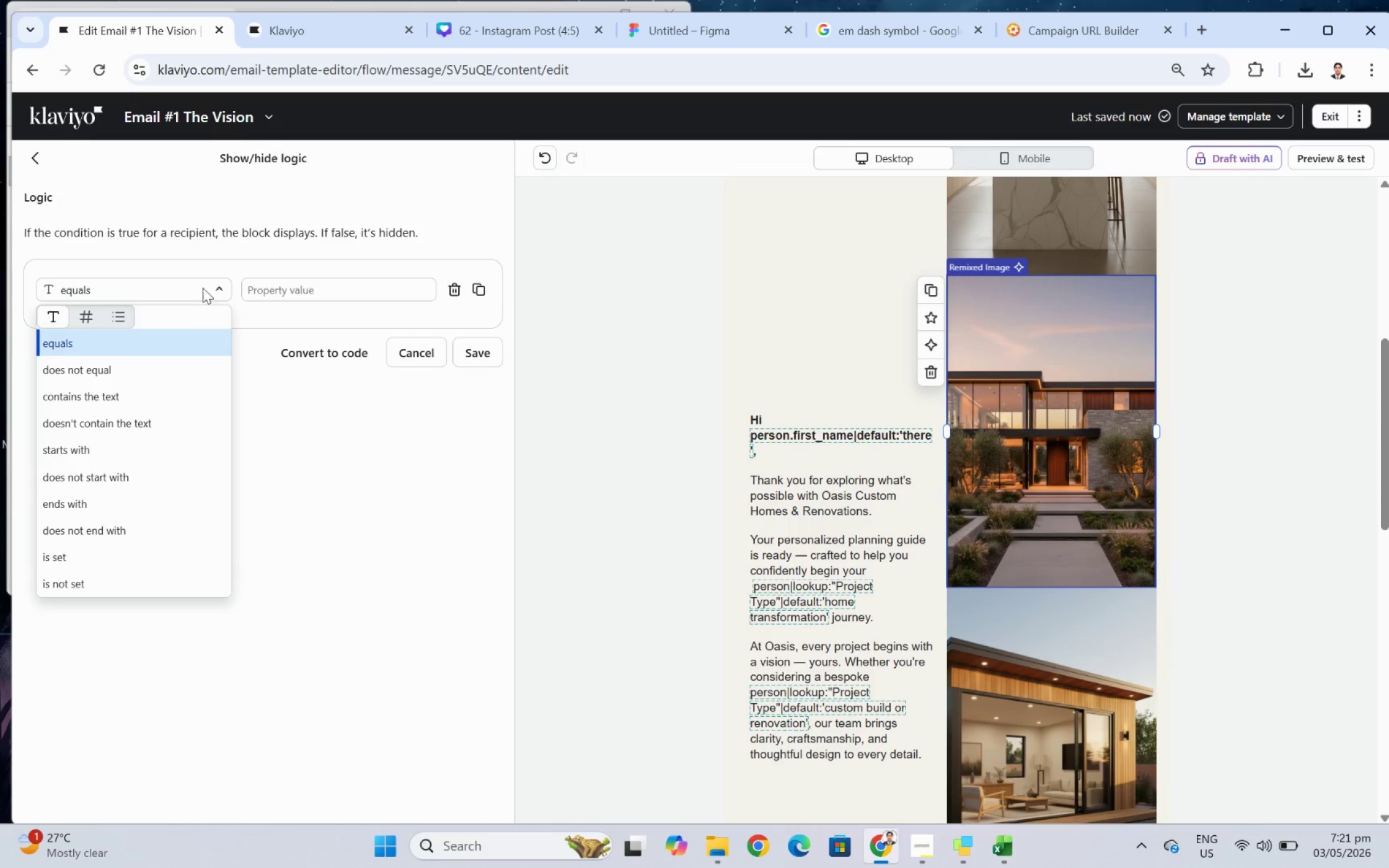 
left_click([341, 291])
 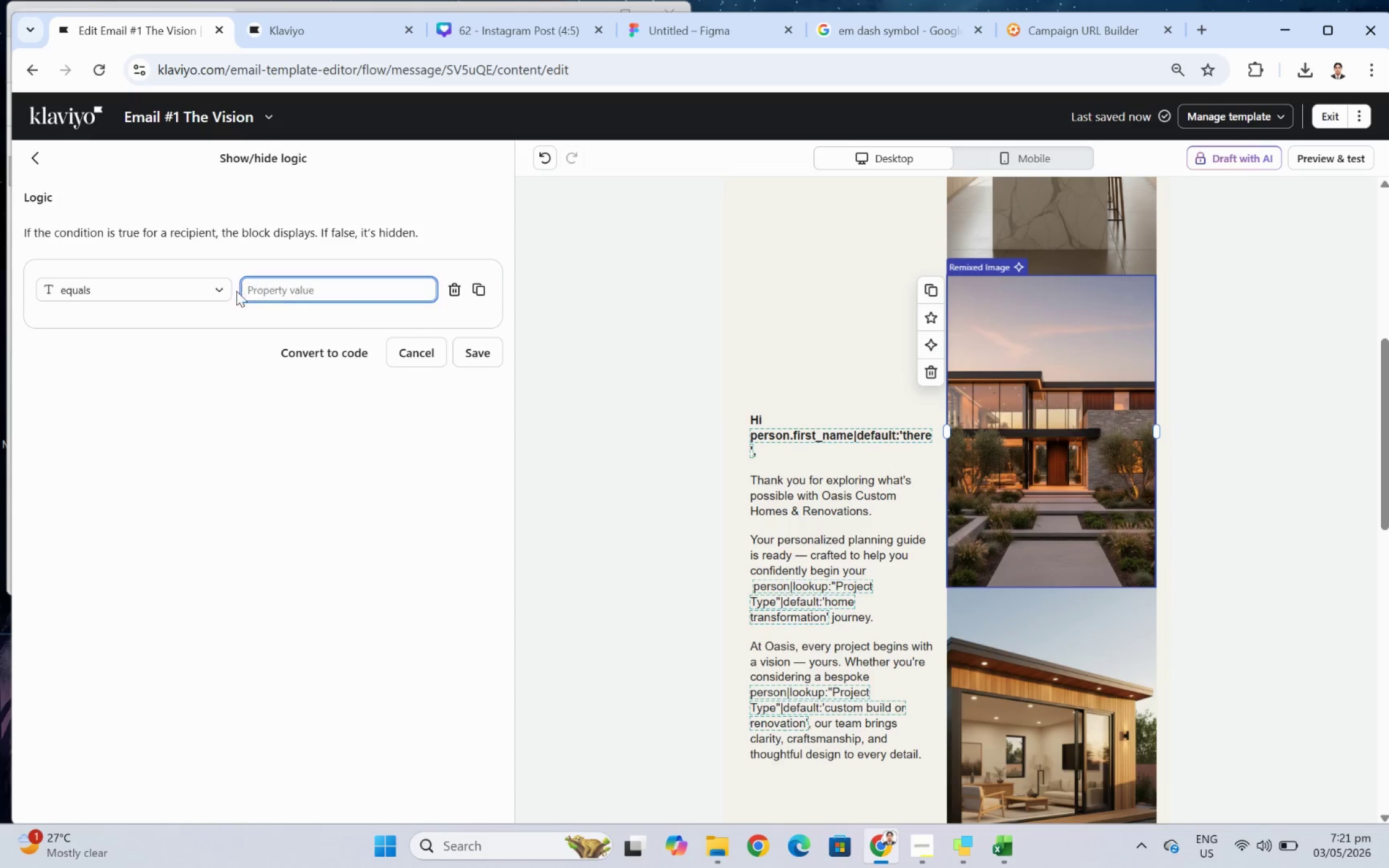 
mouse_move([189, 291])
 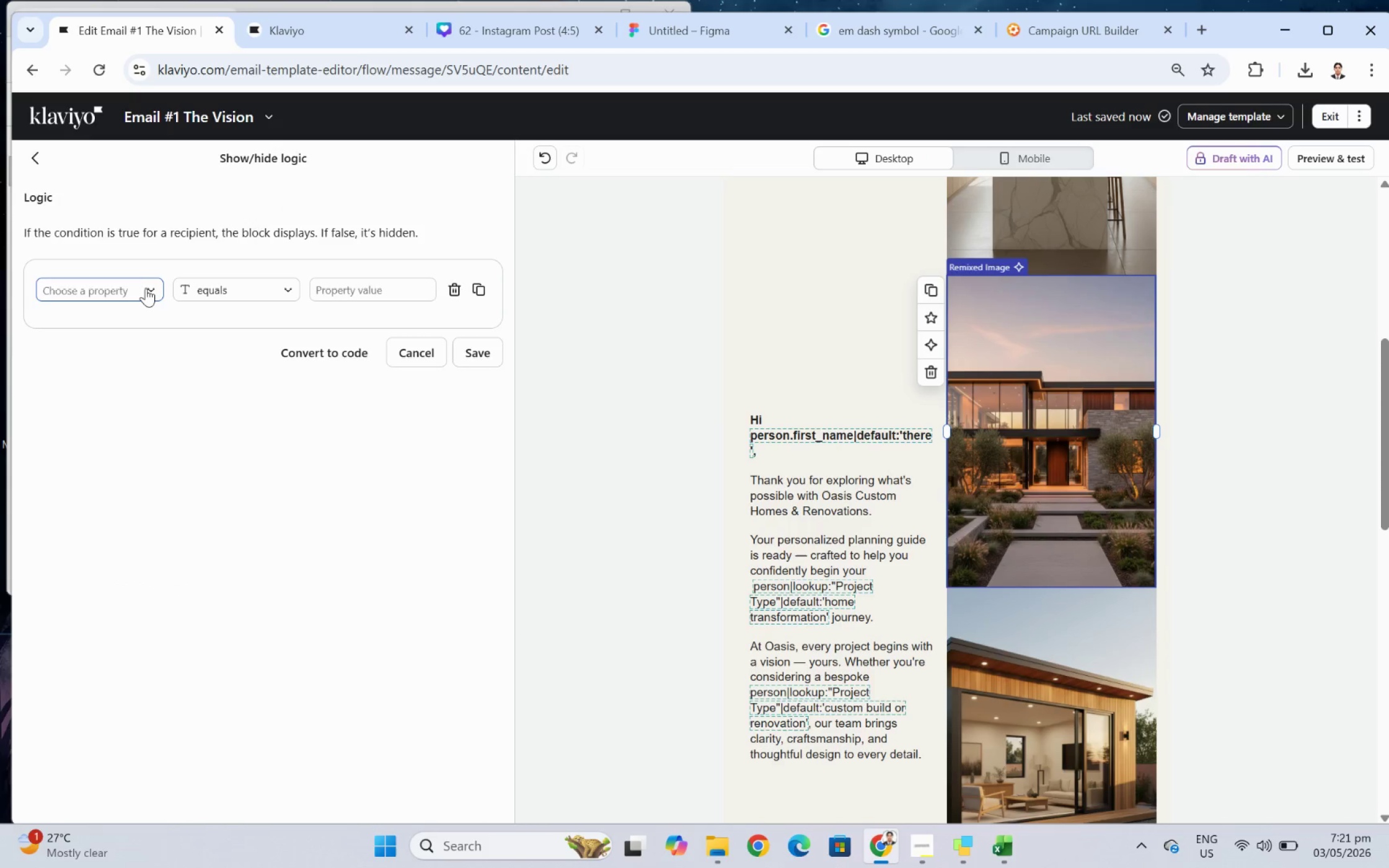 
left_click([146, 287])
 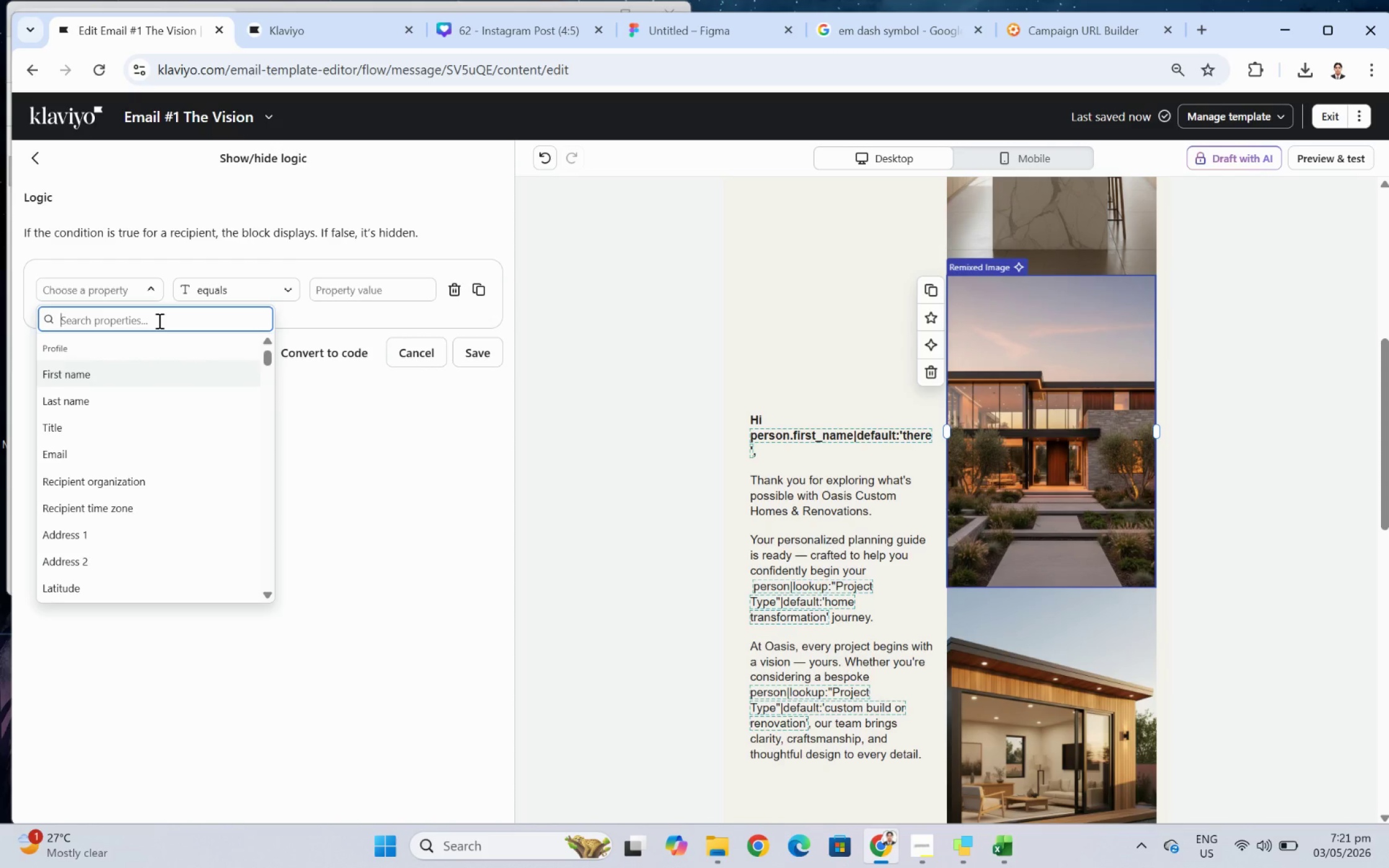 
type(proje)
 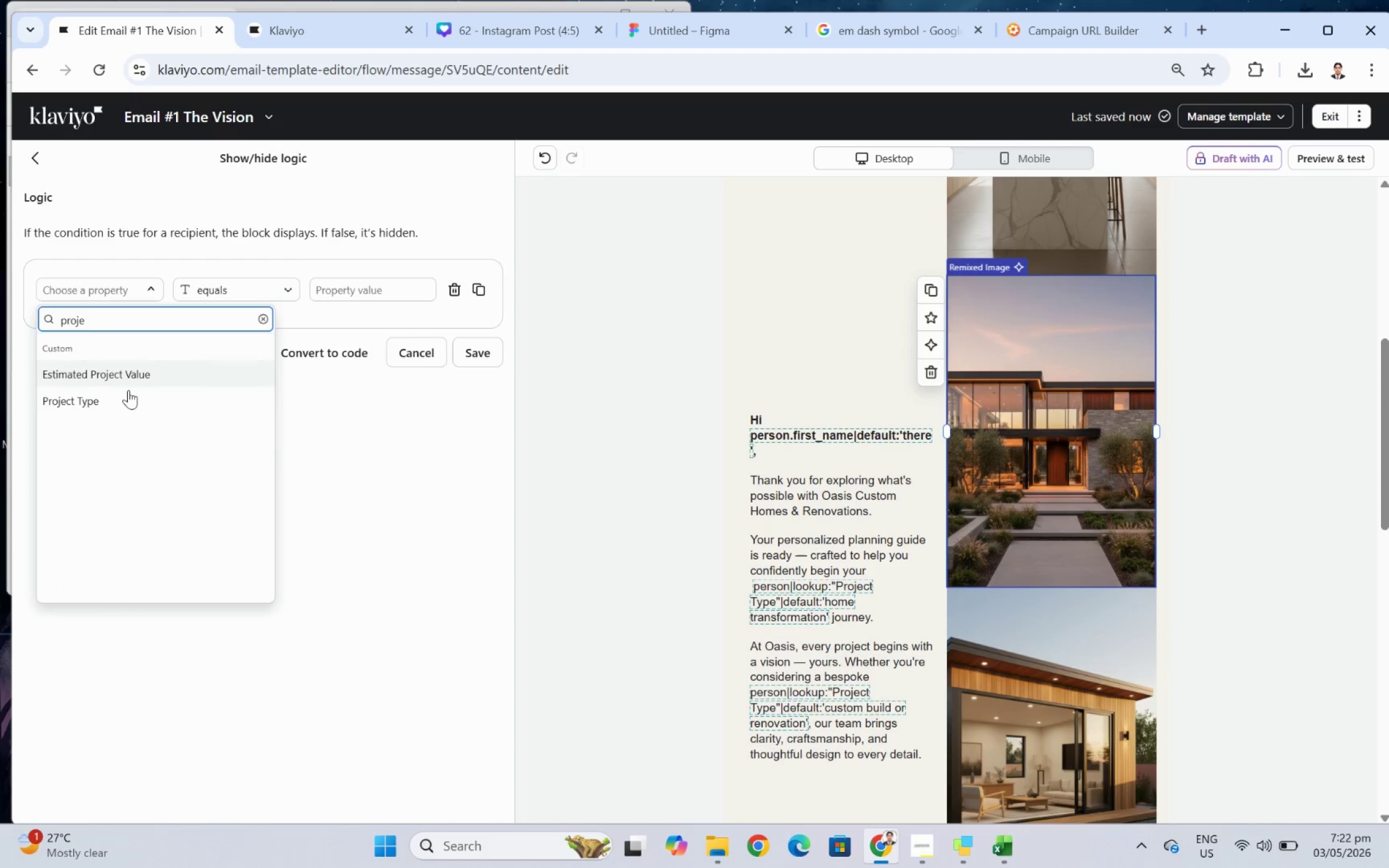 
left_click([128, 401])
 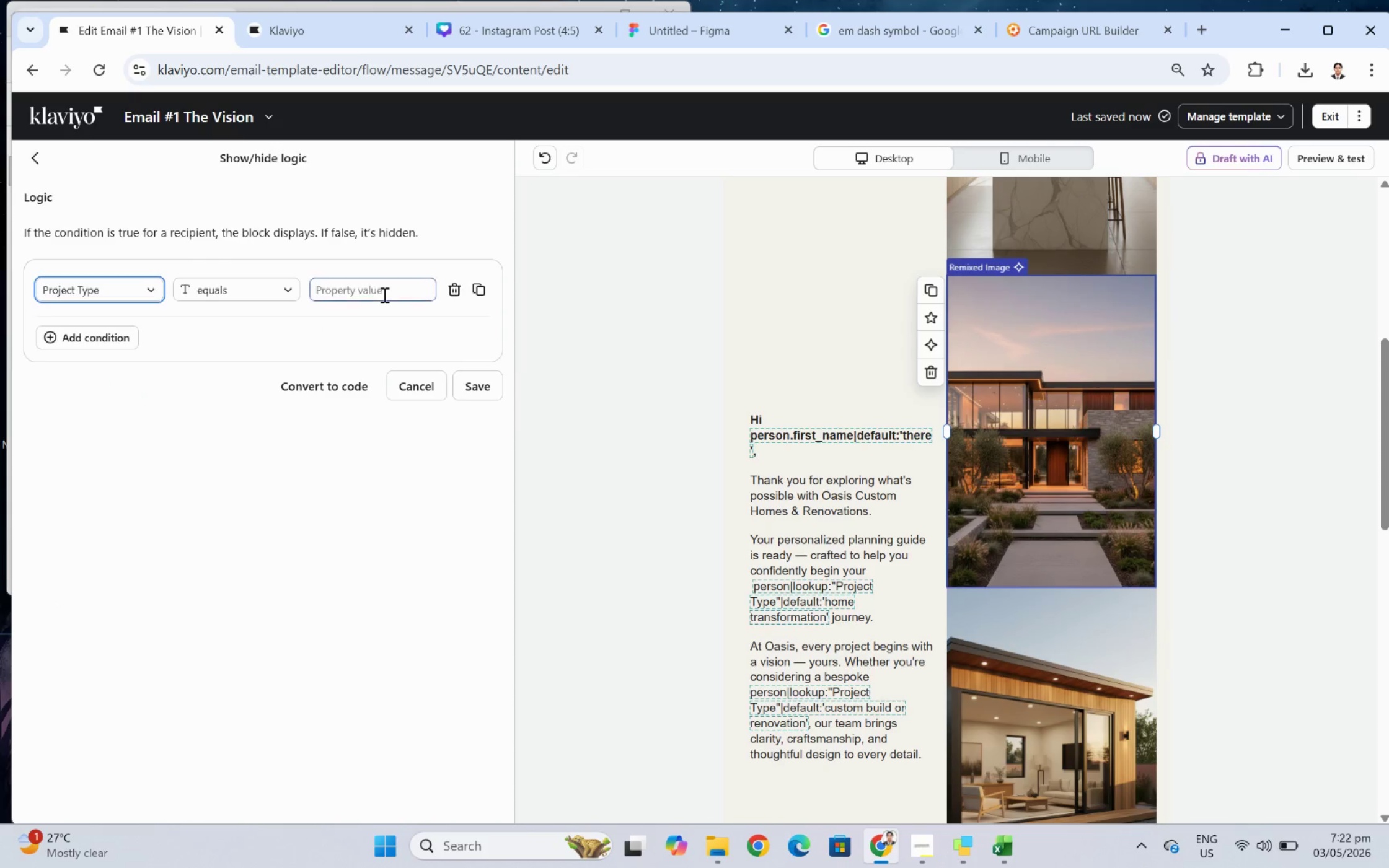 
left_click([383, 294])
 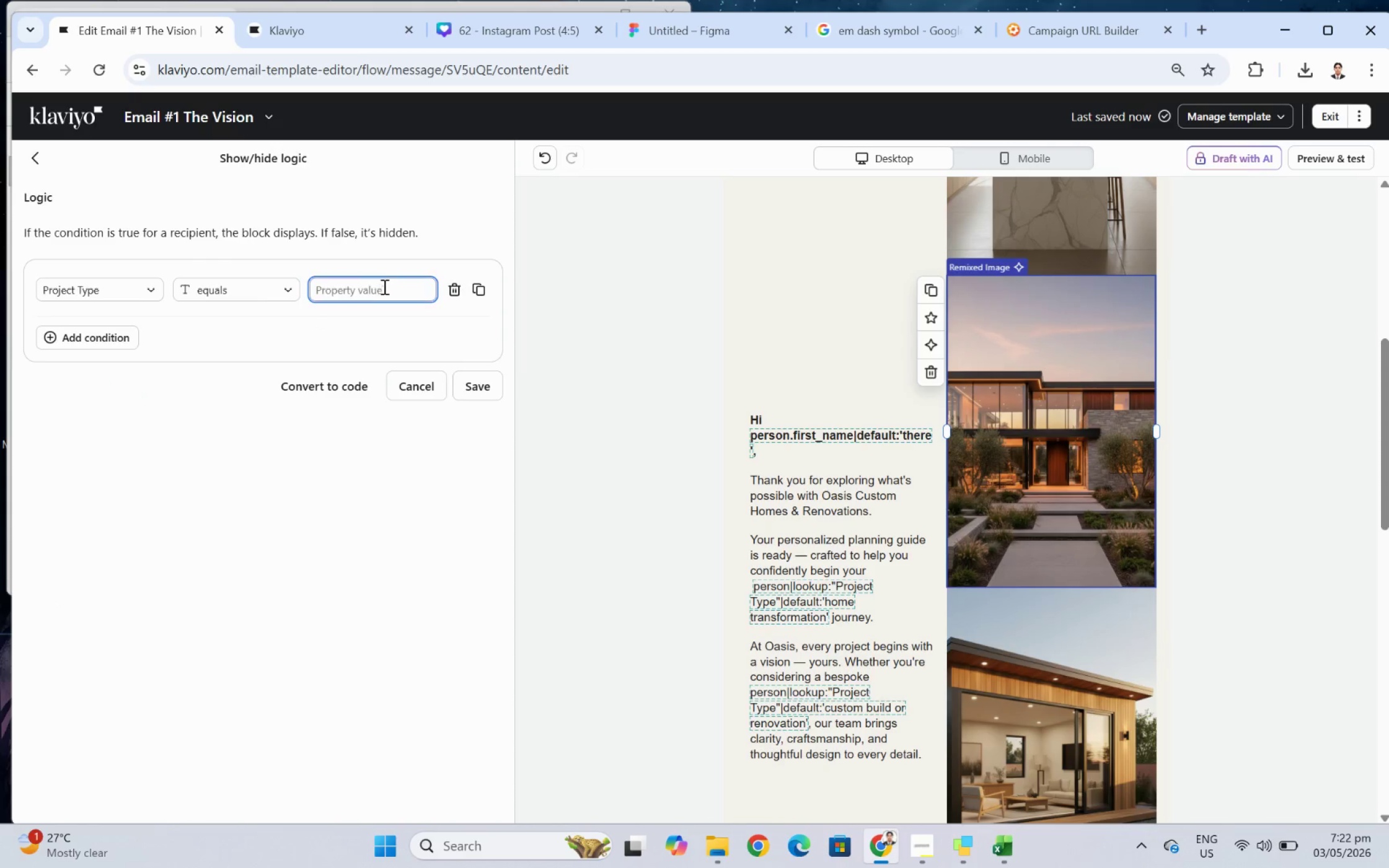 
left_click([383, 286])
 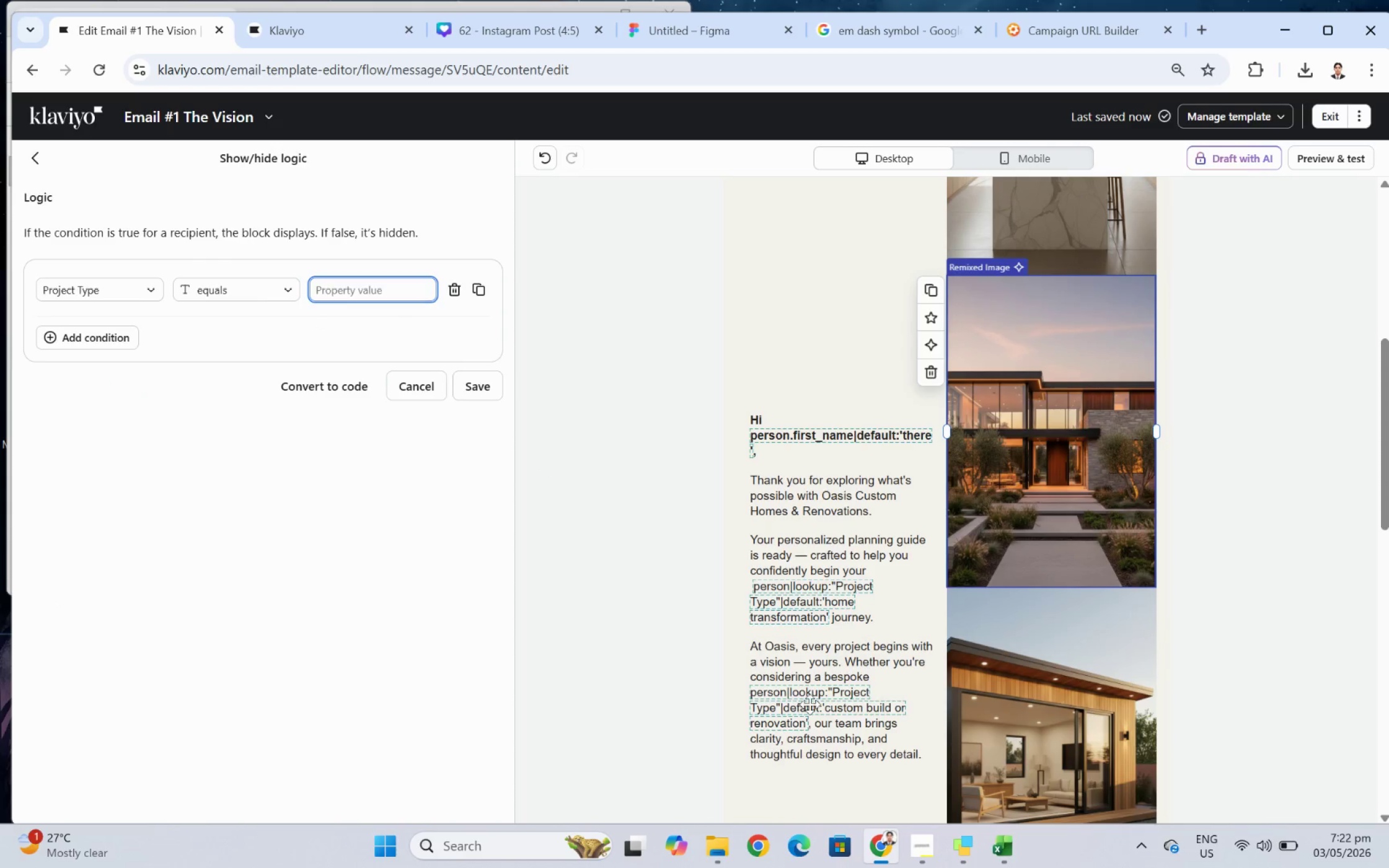 
left_click([1001, 843])
 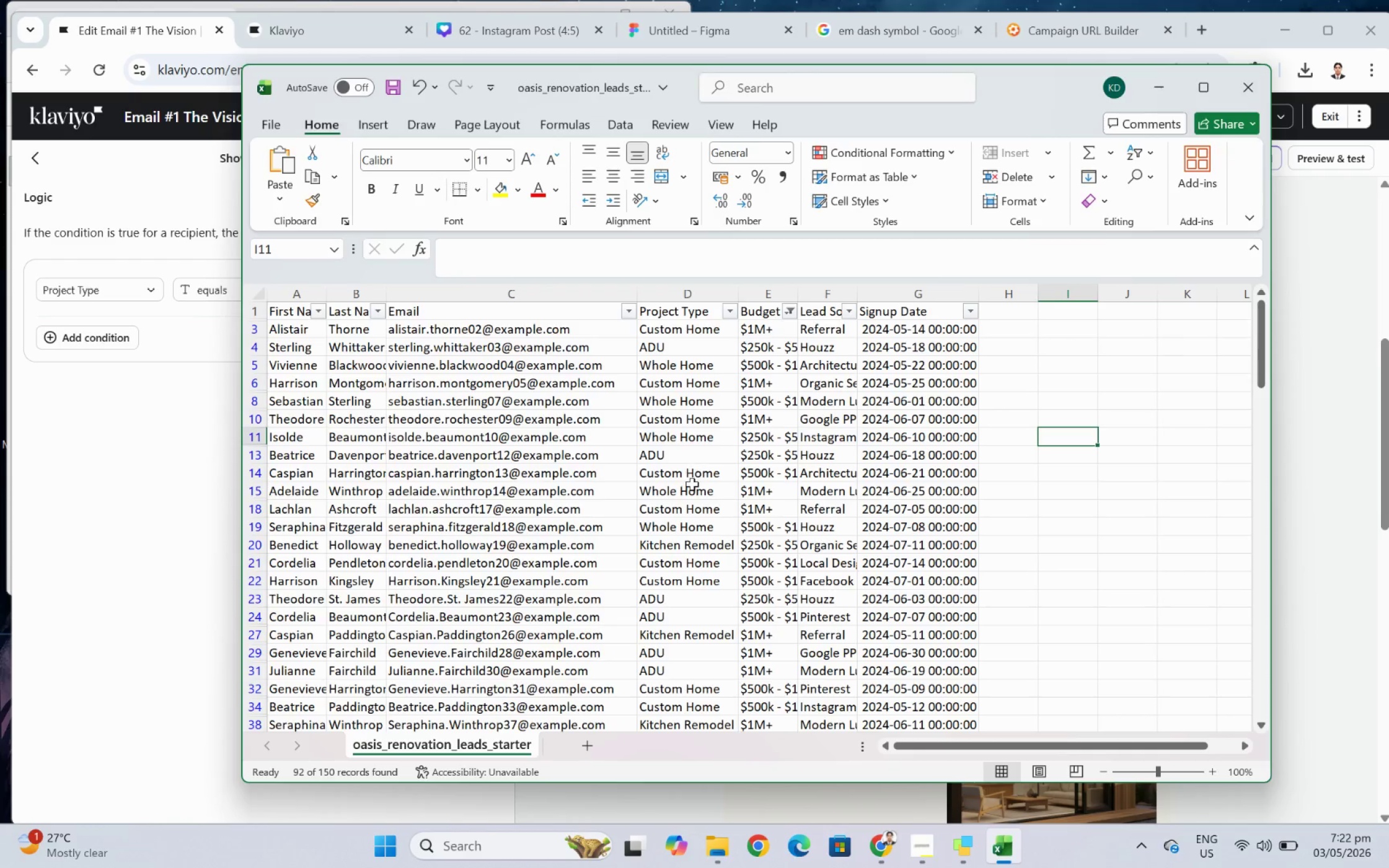 
double_click([696, 546])
 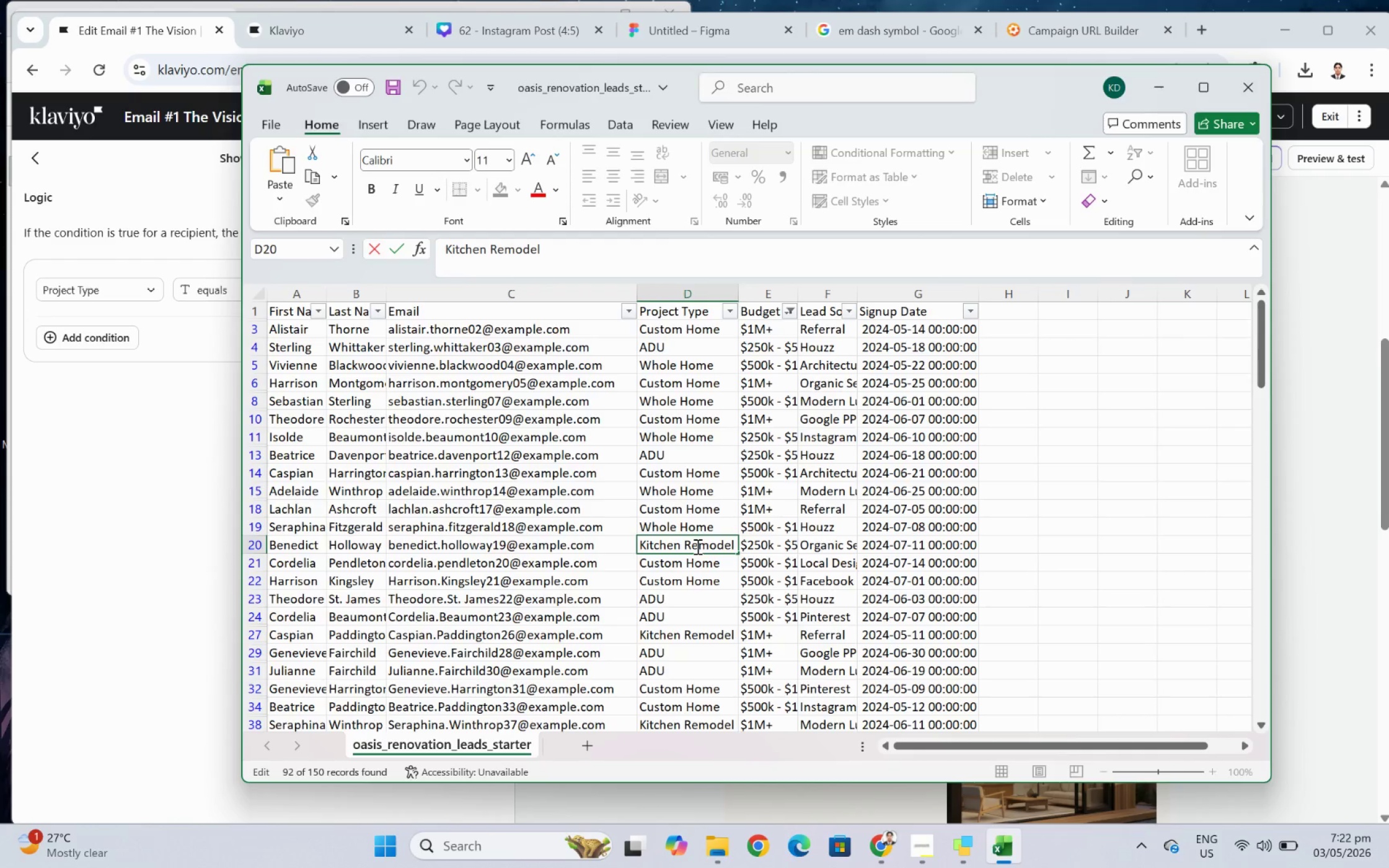 
double_click([696, 546])
 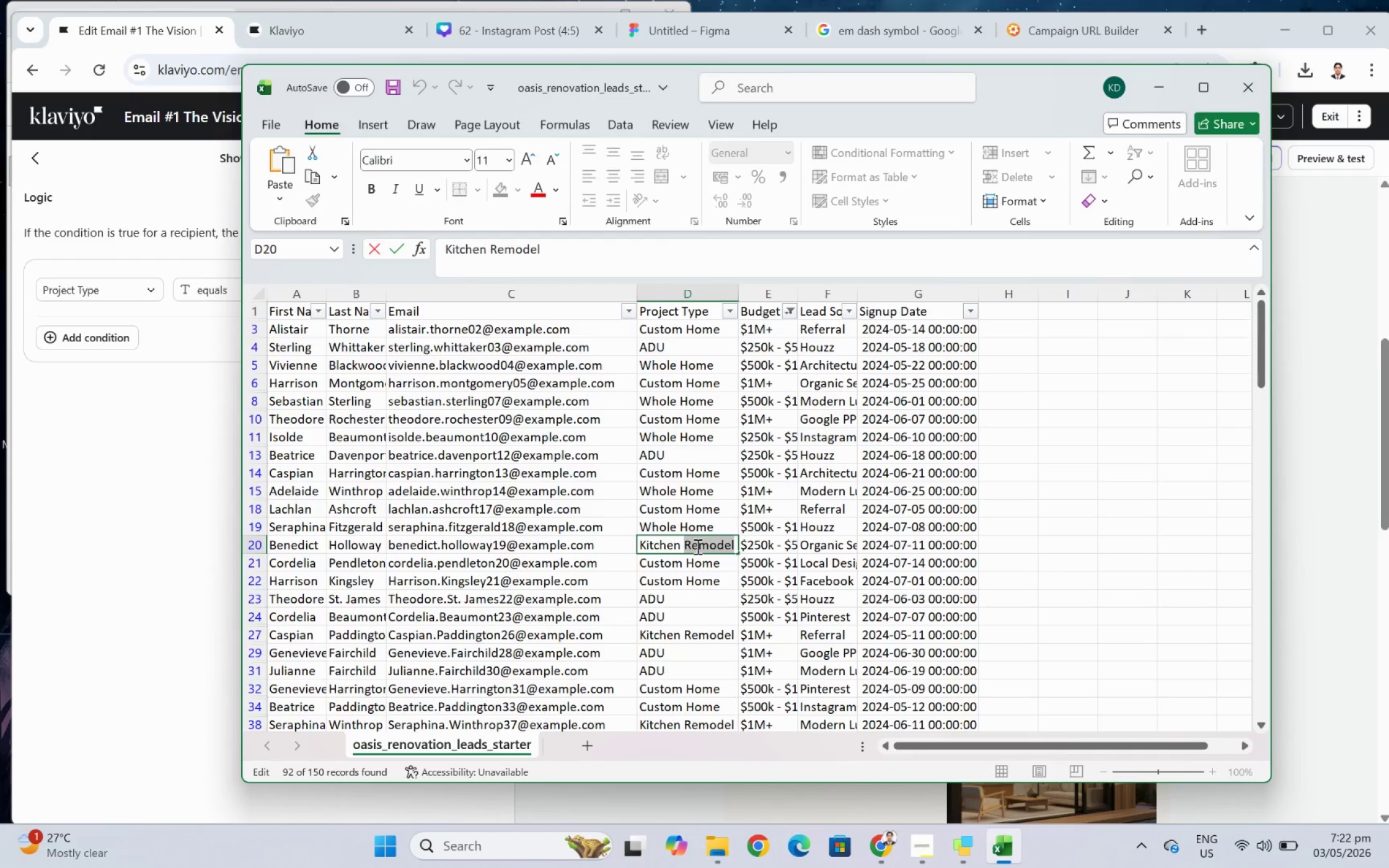 
triple_click([696, 546])
 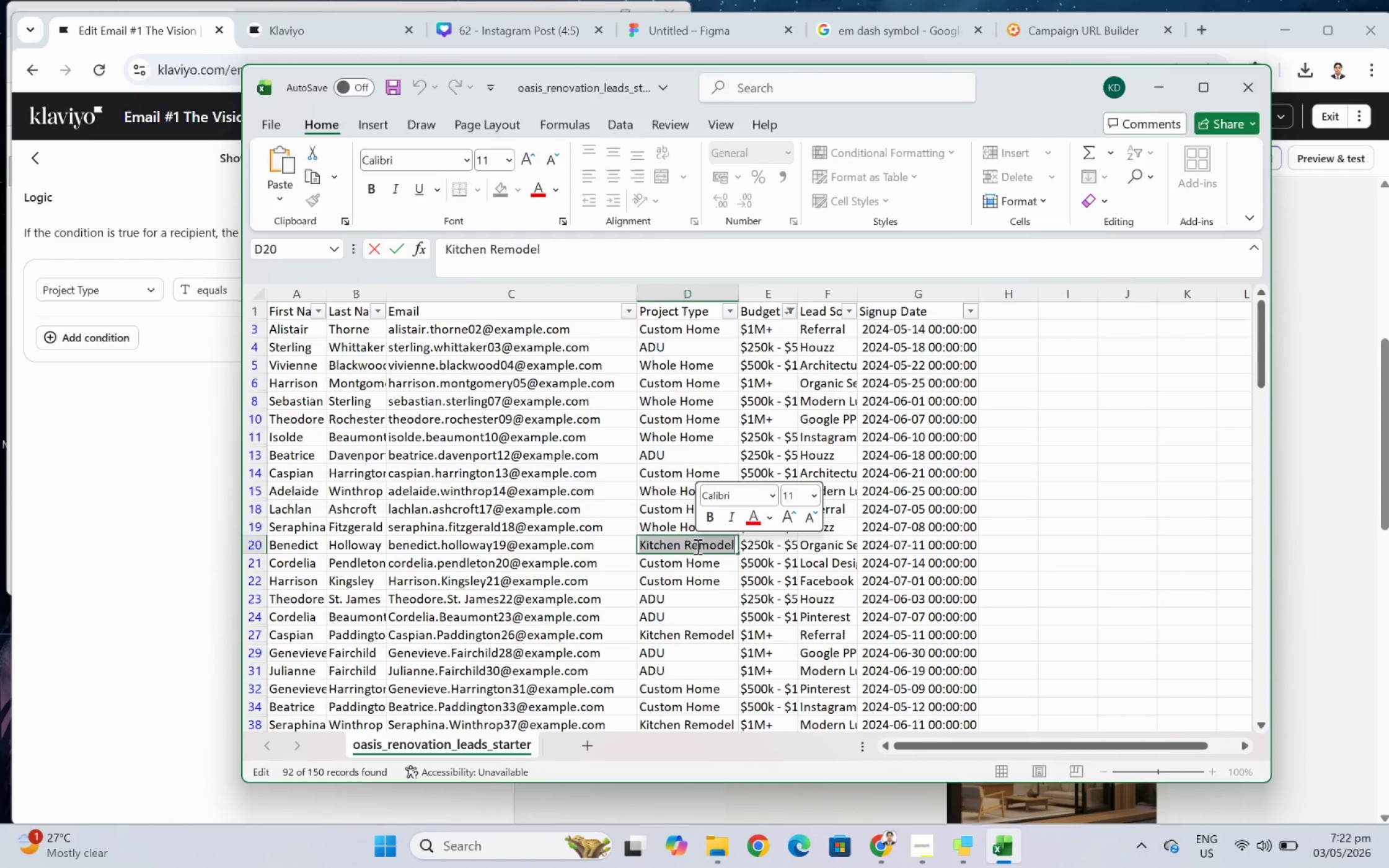 
key(Control+C)
 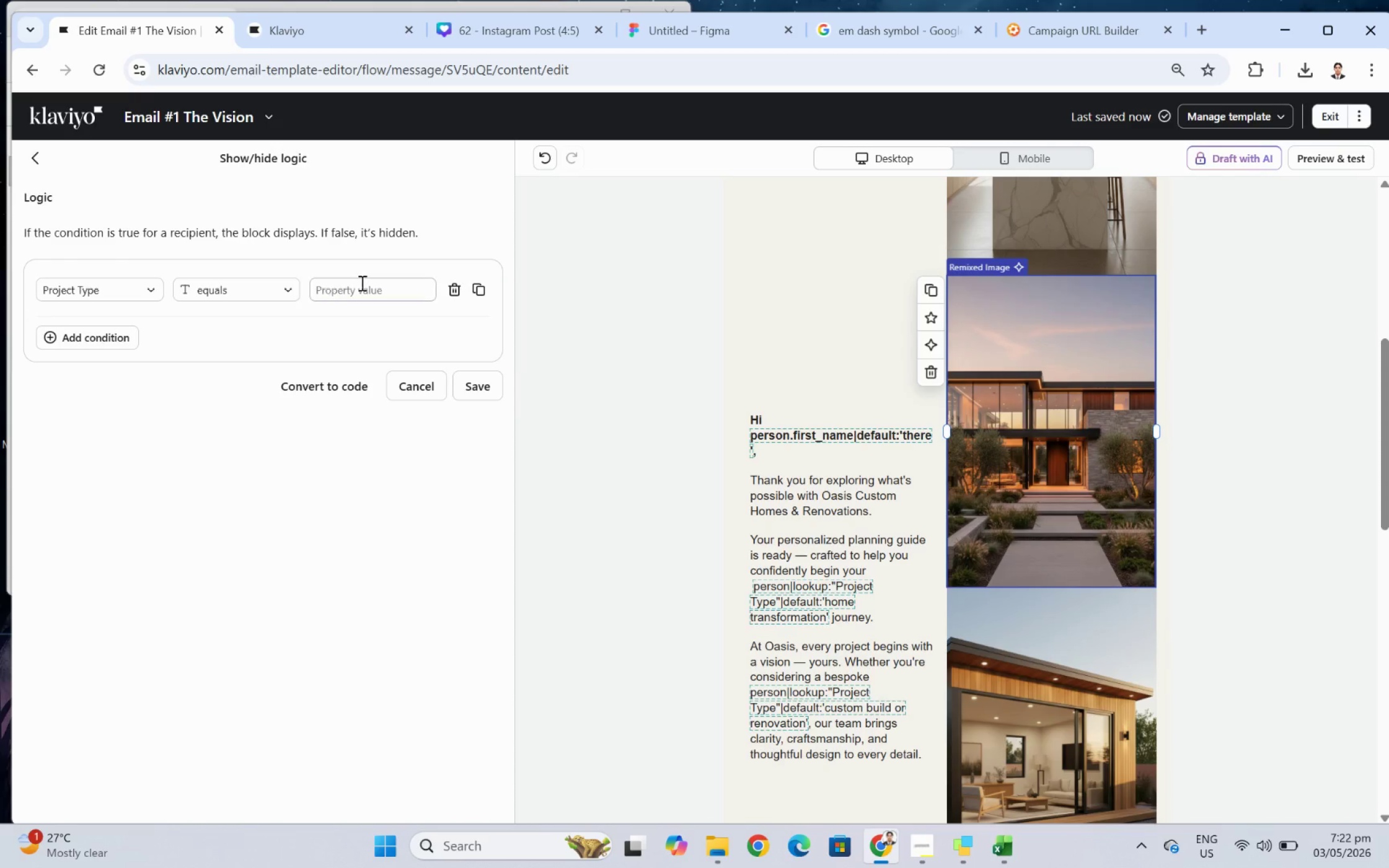 
key(Control+ControlLeft)
 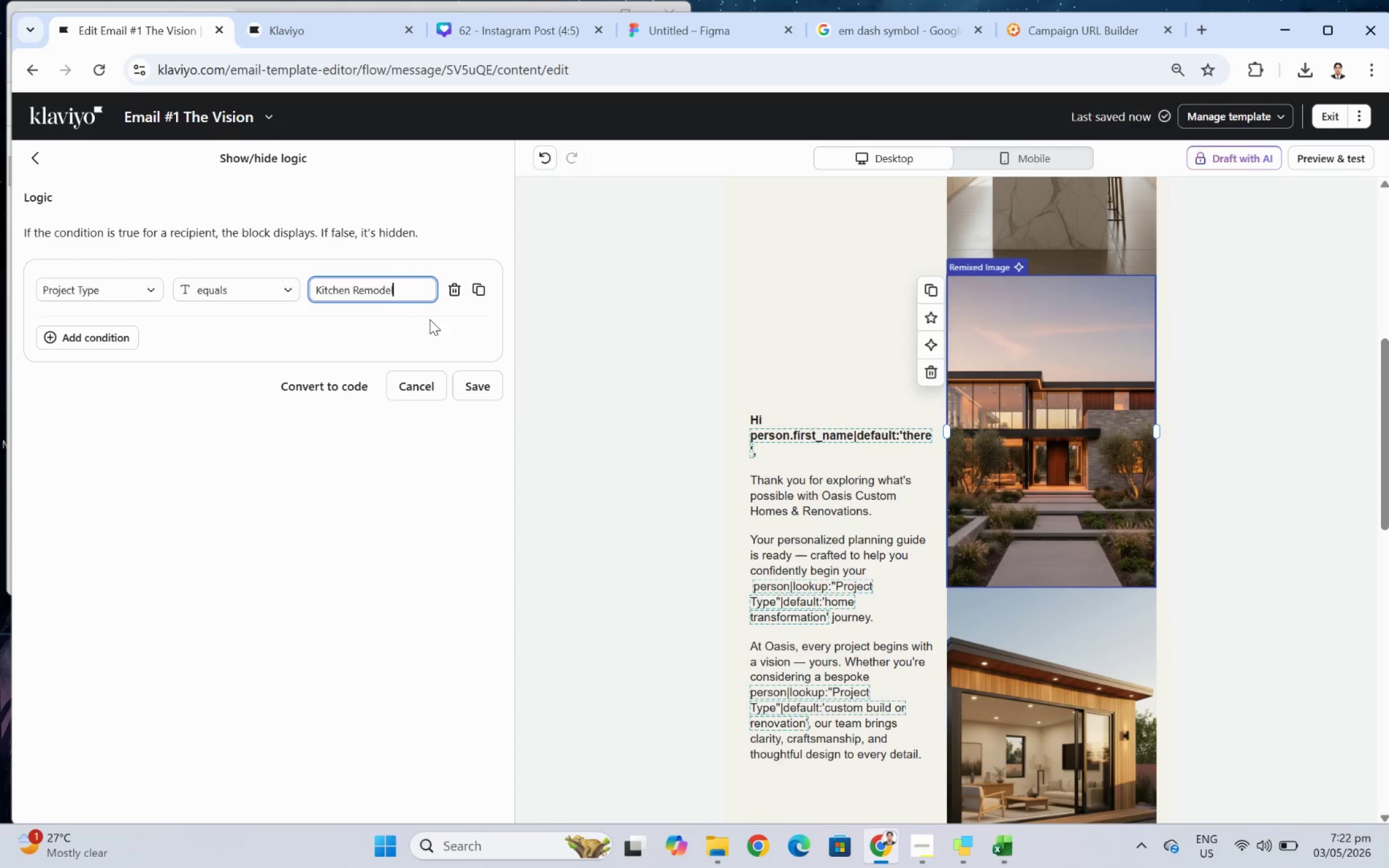 
key(Control+V)
 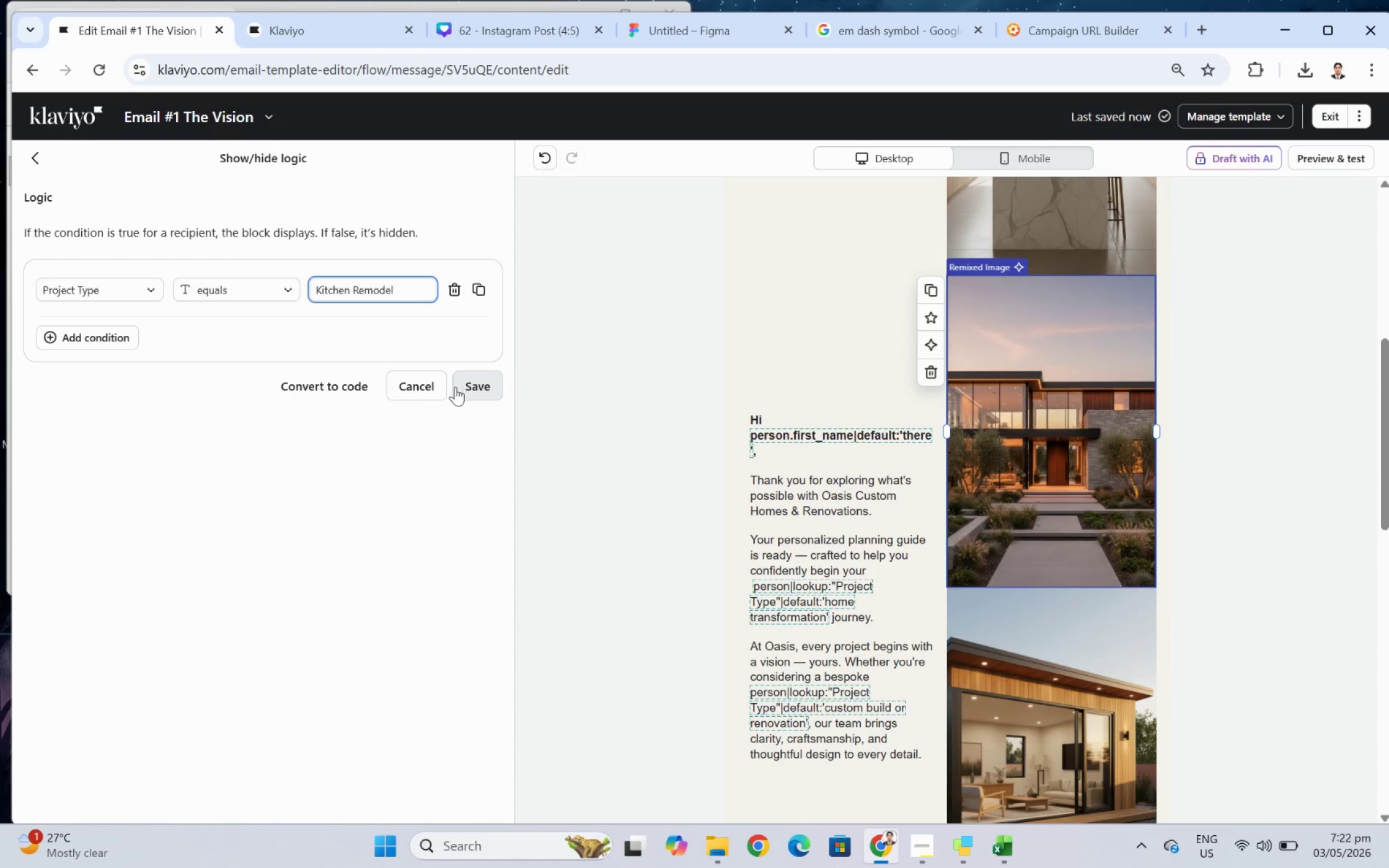 
left_click([479, 386])
 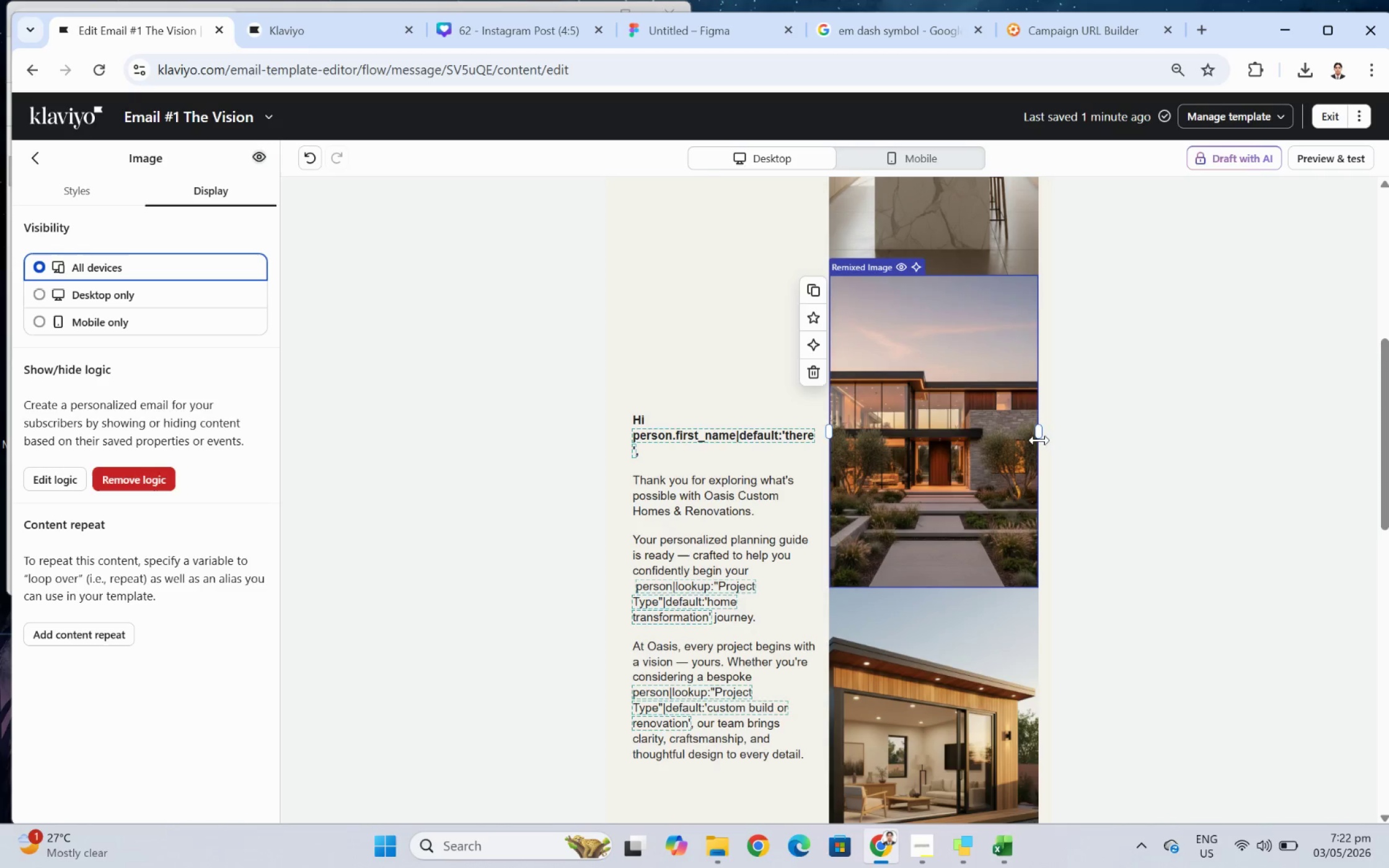 
scroll: coordinate [1127, 490], scroll_direction: up, amount: 3.0
 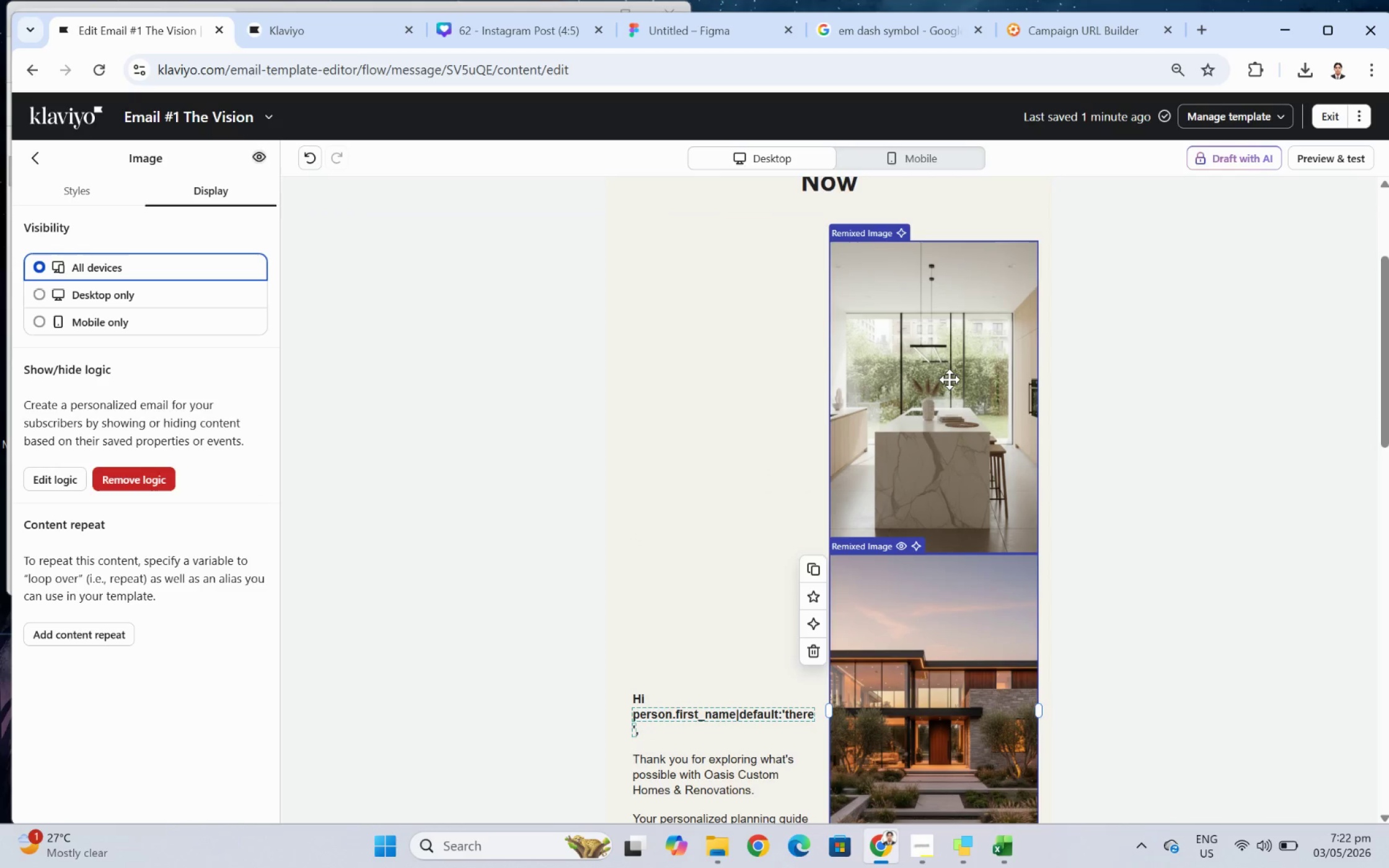 
left_click([982, 517])
 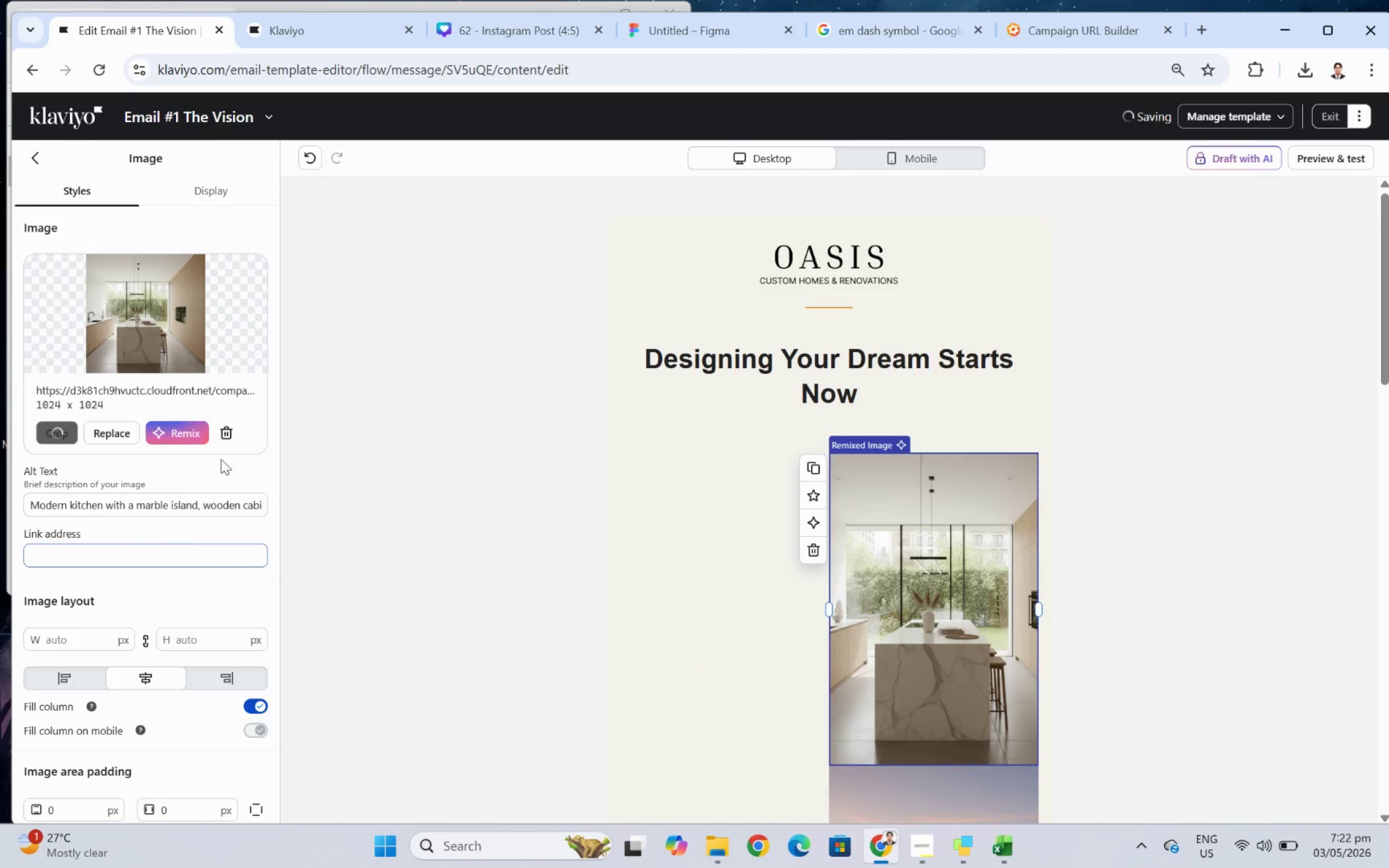 
scroll: coordinate [981, 516], scroll_direction: up, amount: 3.0
 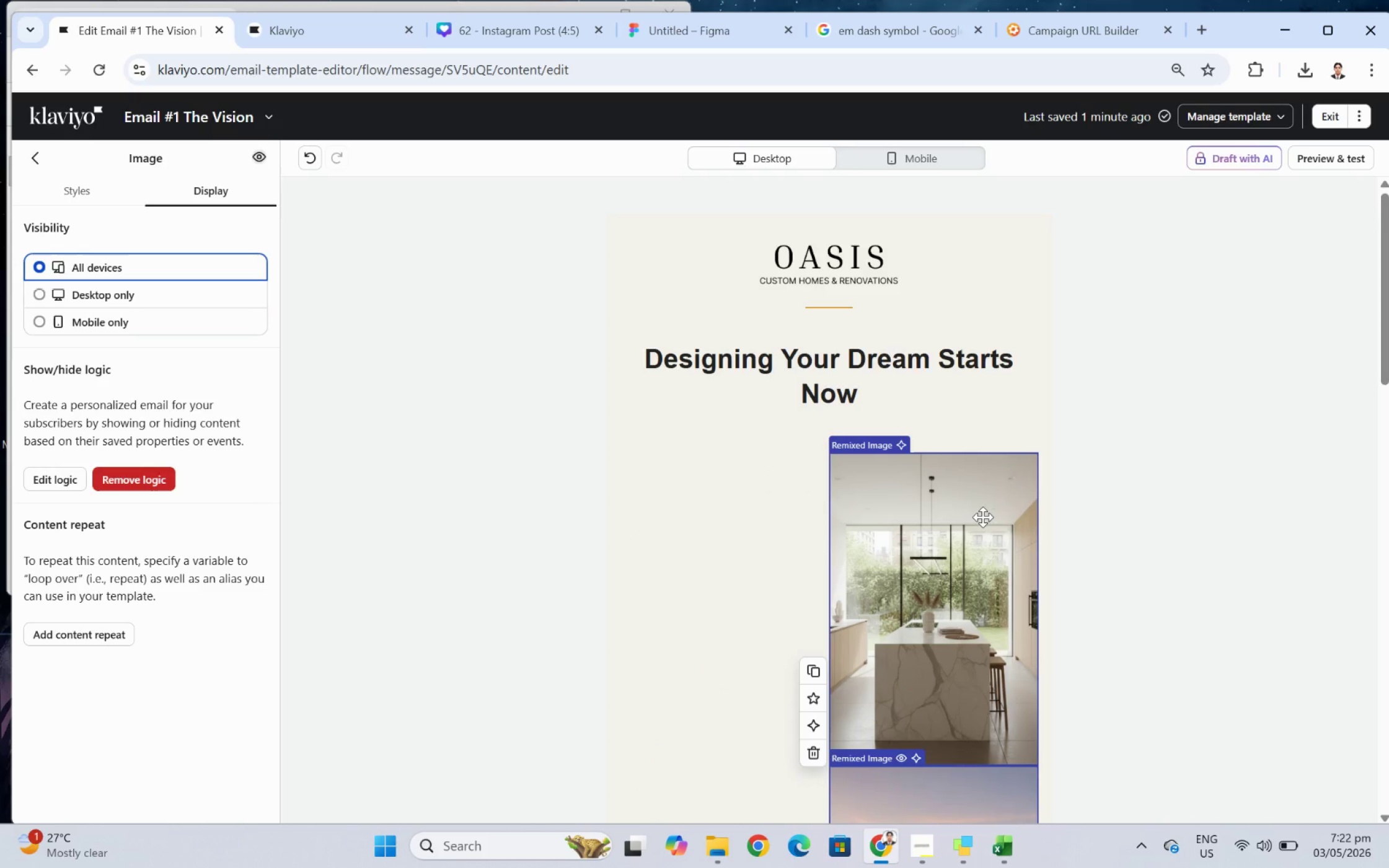 
left_click([214, 188])
 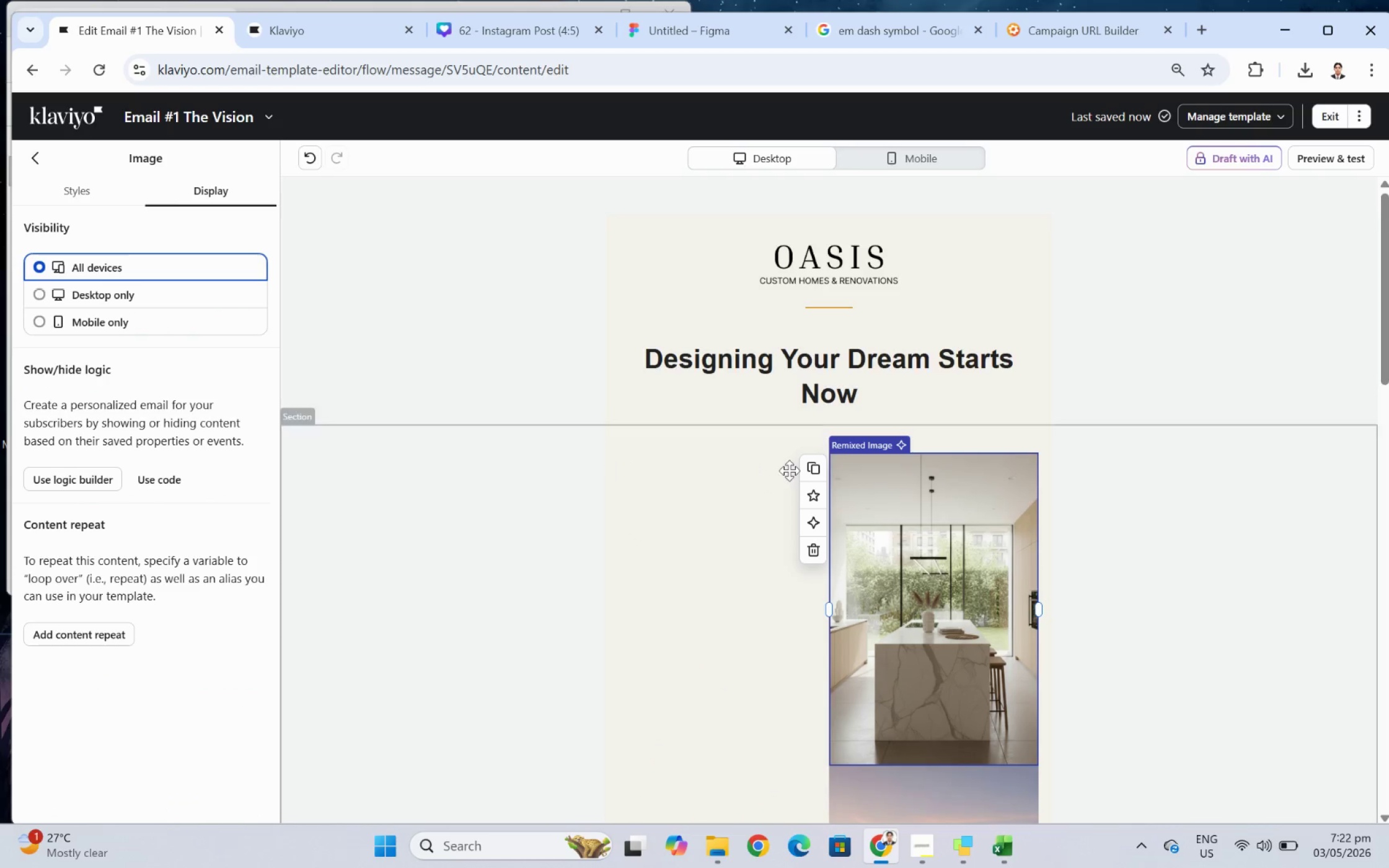 
scroll: coordinate [932, 475], scroll_direction: down, amount: 1.0
 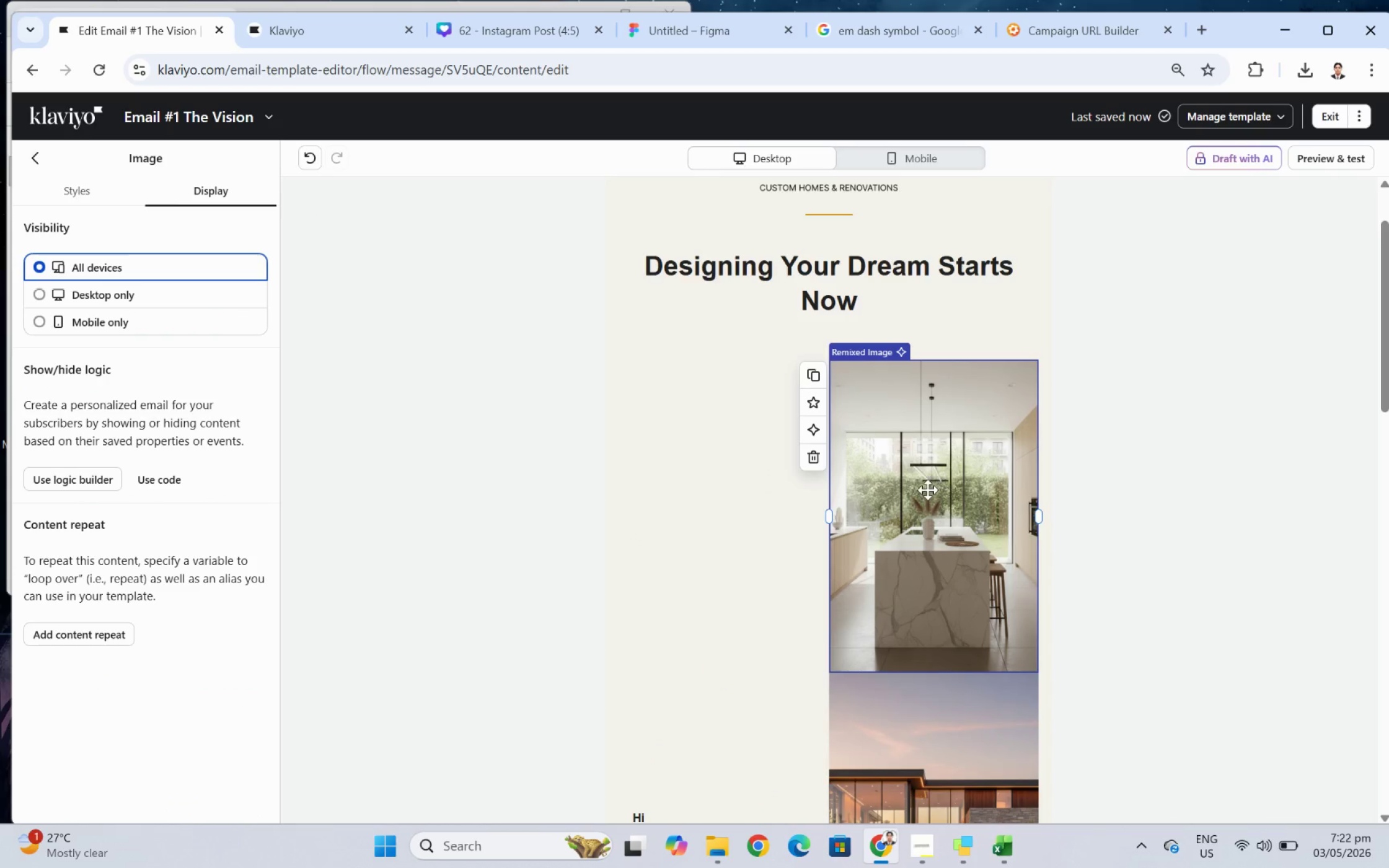 
left_click([927, 489])
 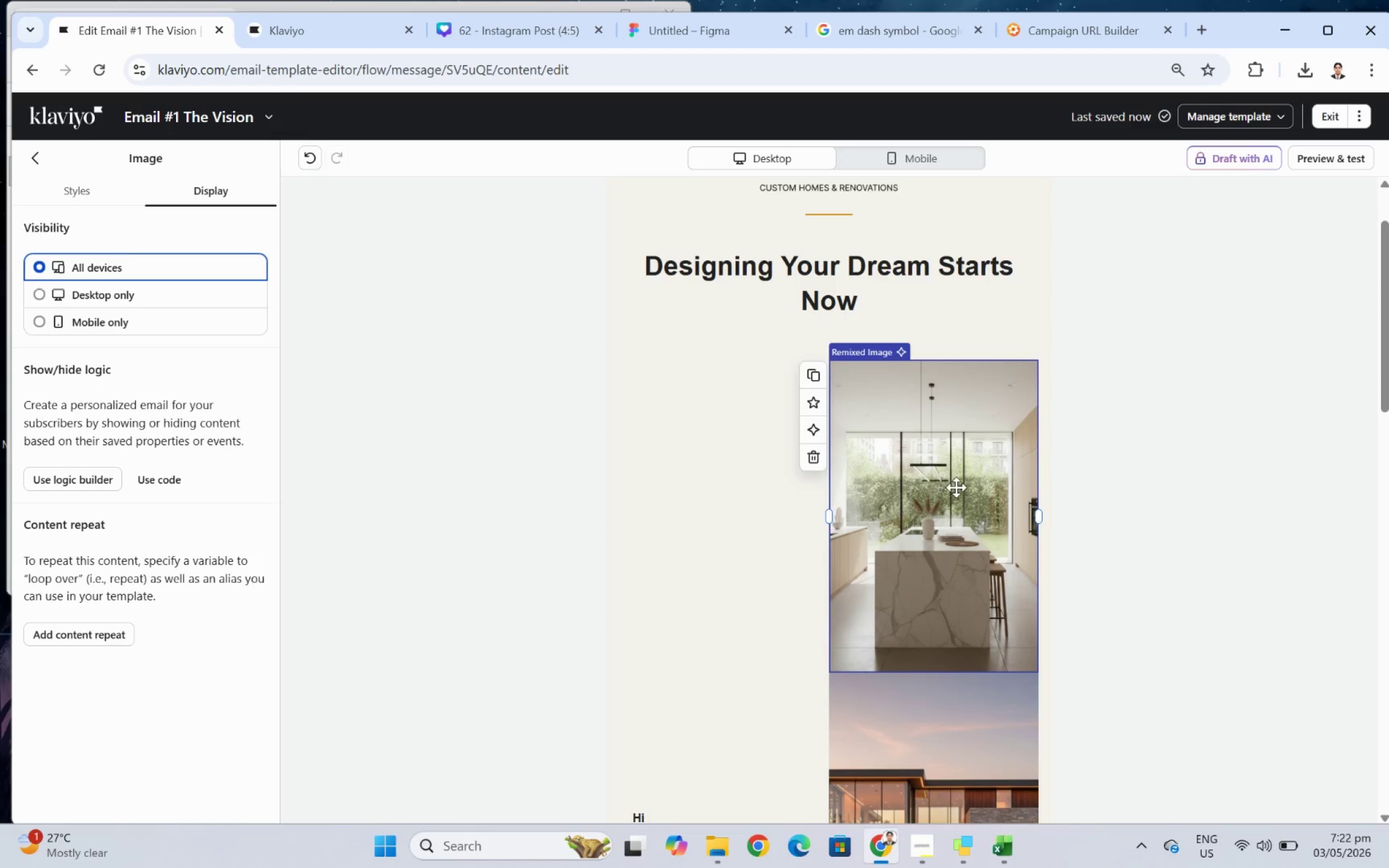 
scroll: coordinate [956, 487], scroll_direction: down, amount: 3.0
 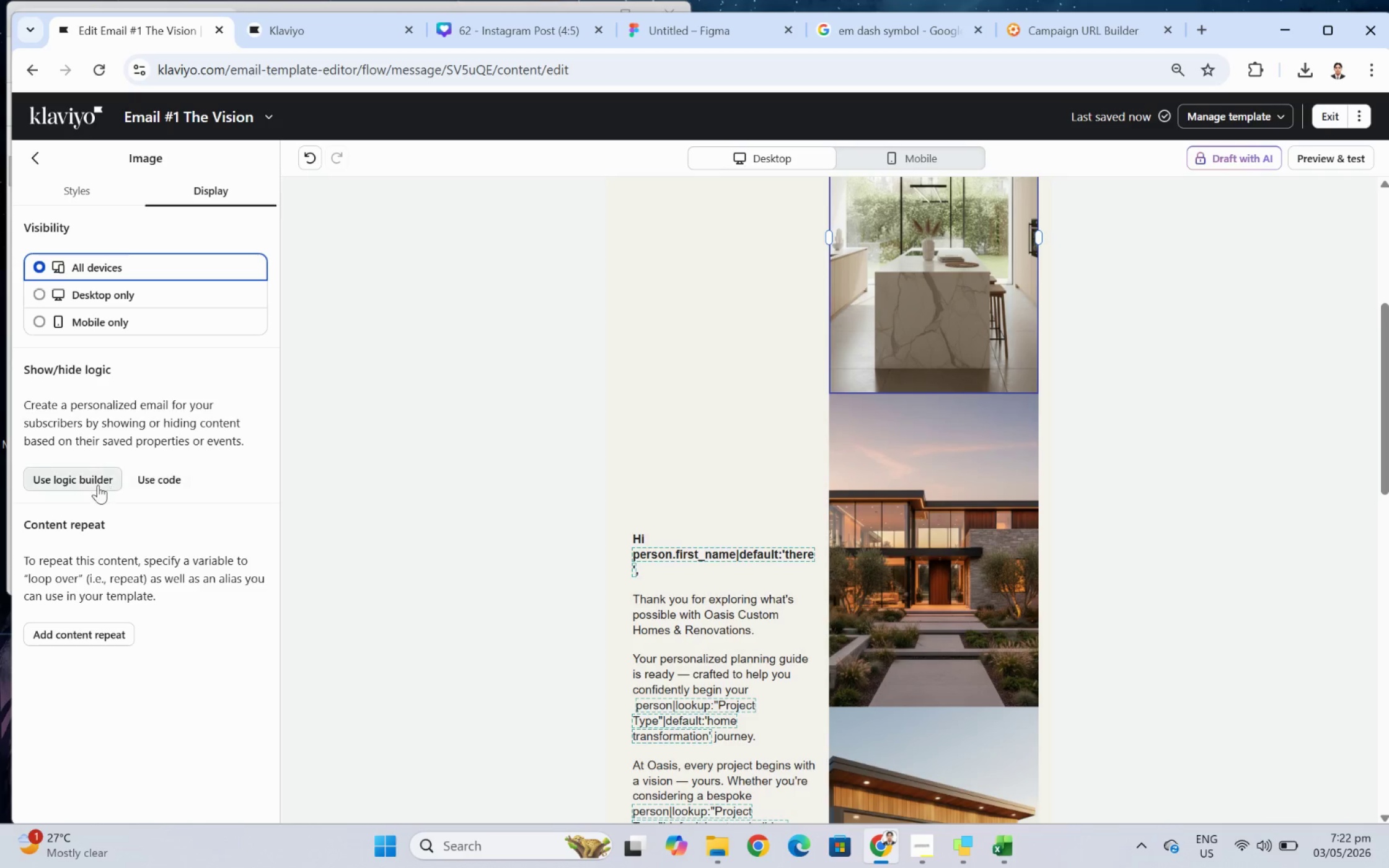 
left_click([95, 480])
 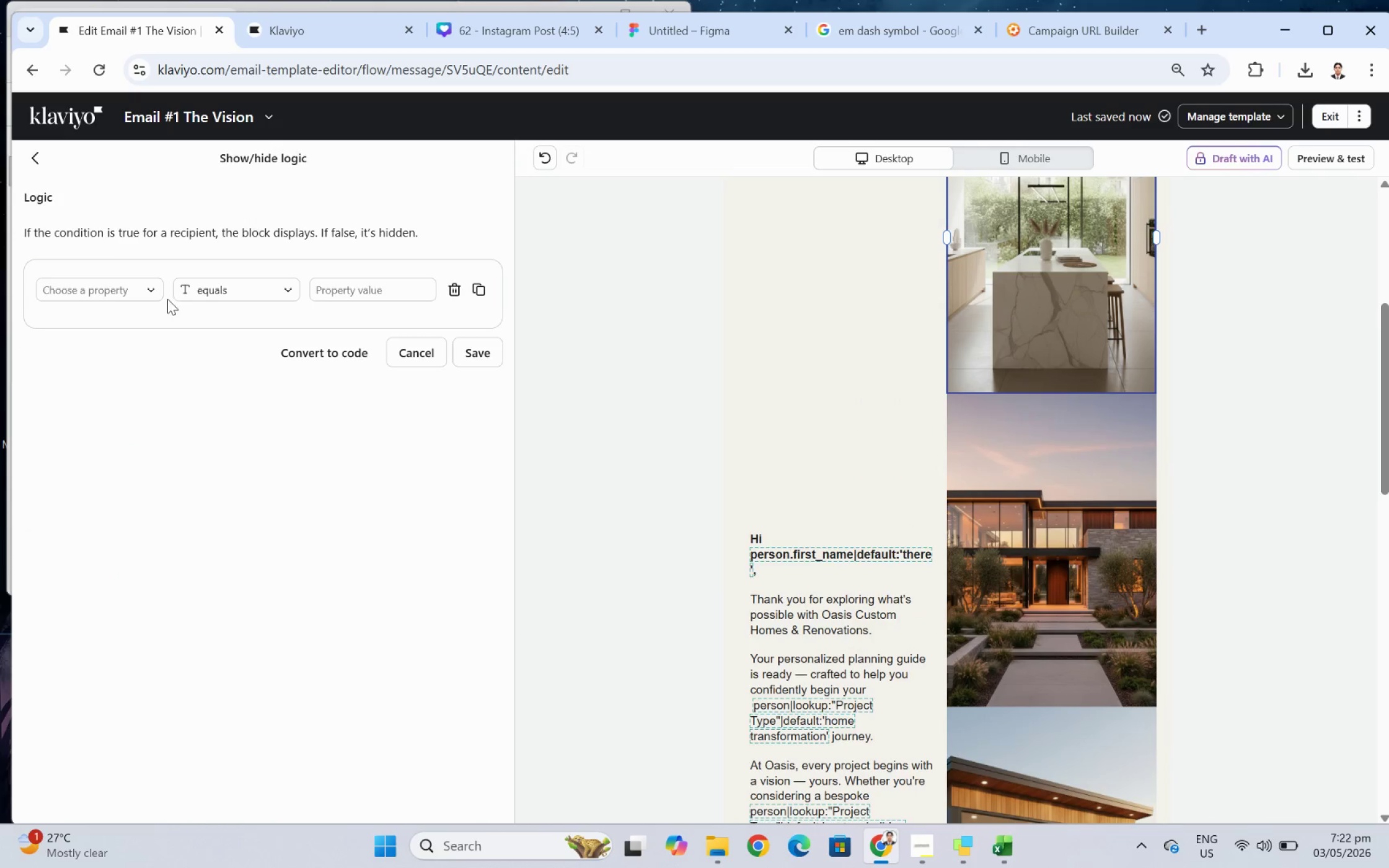 
left_click([136, 296])
 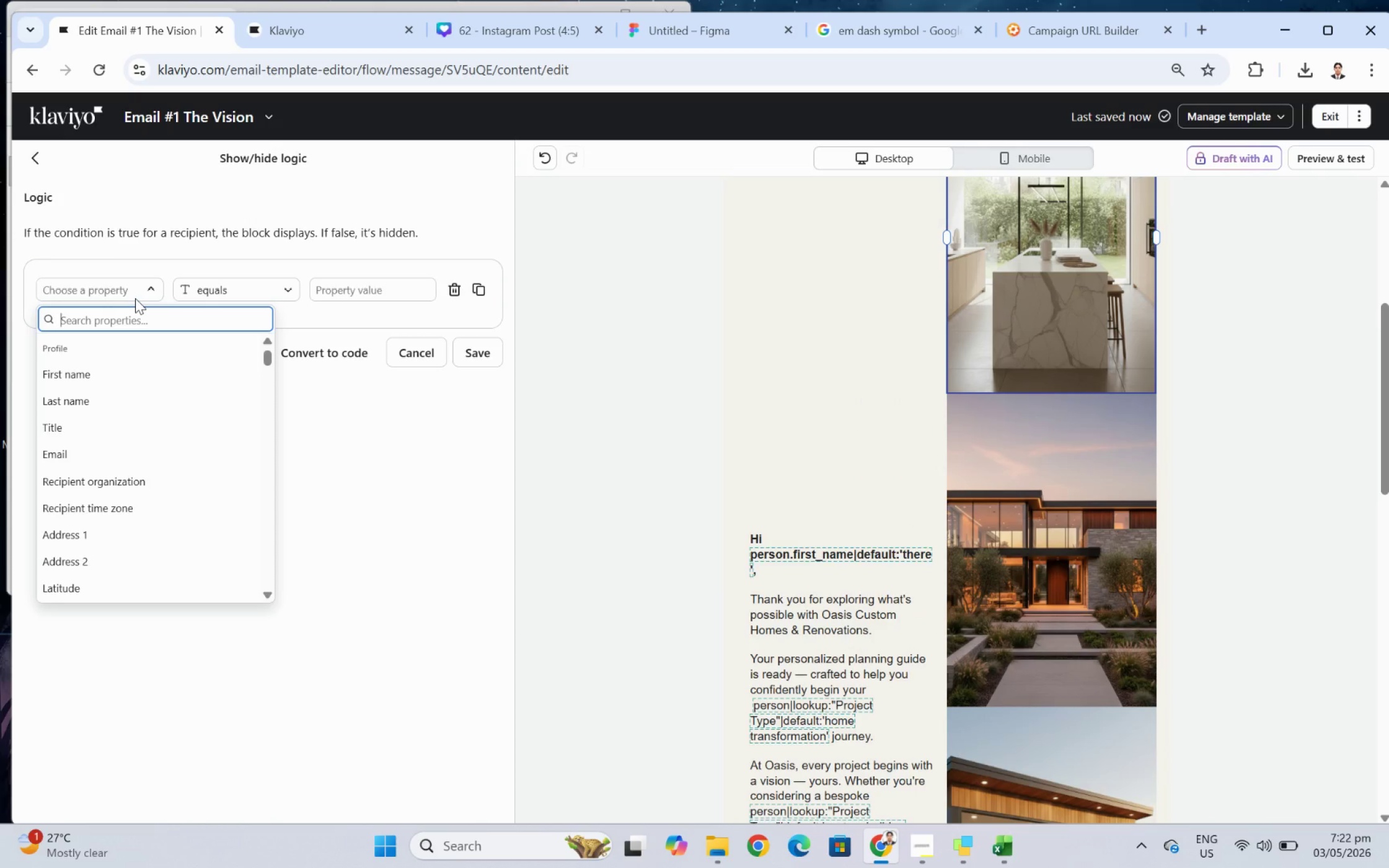 
type(proj)
 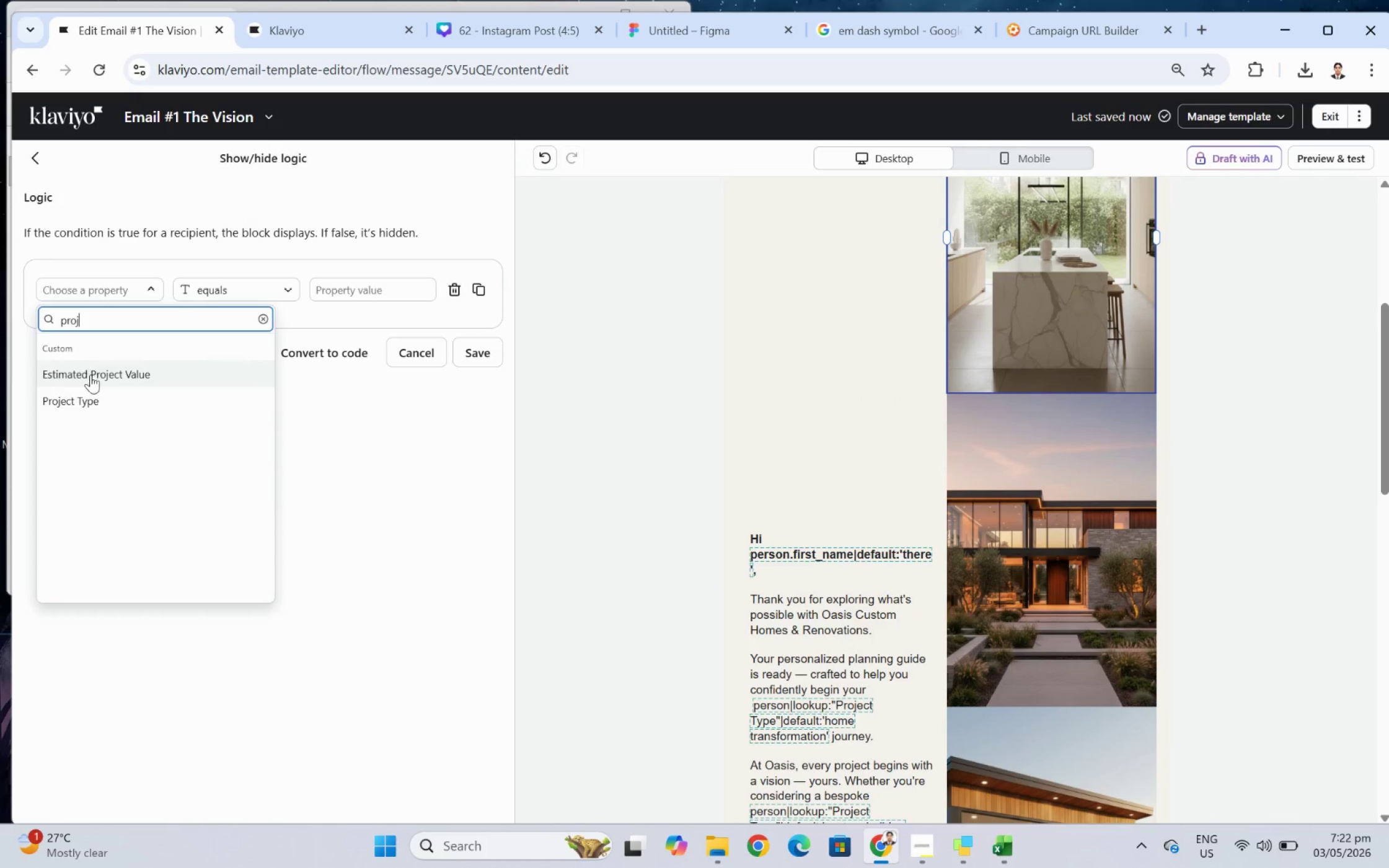 
left_click([100, 393])
 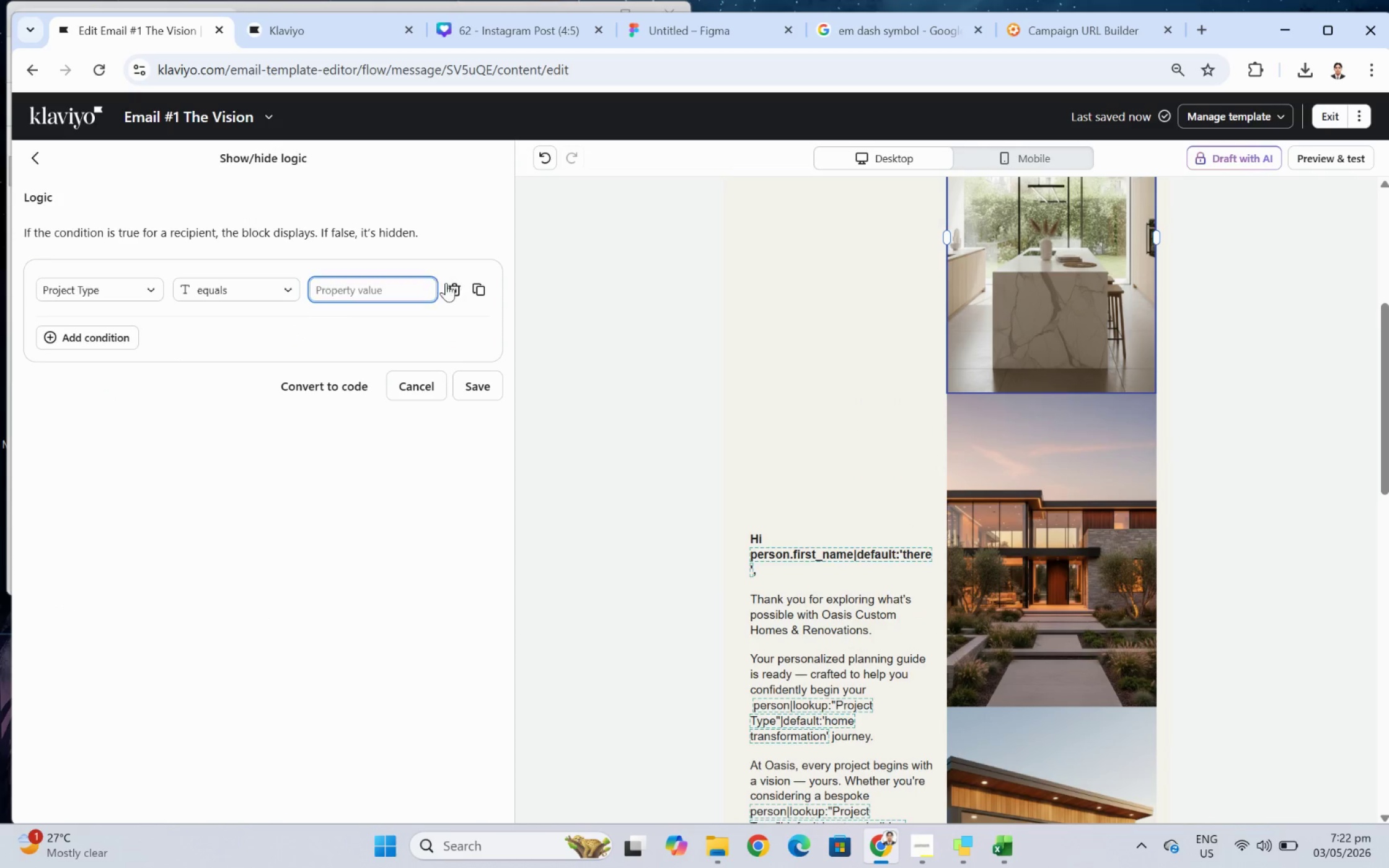 
left_click([262, 286])
 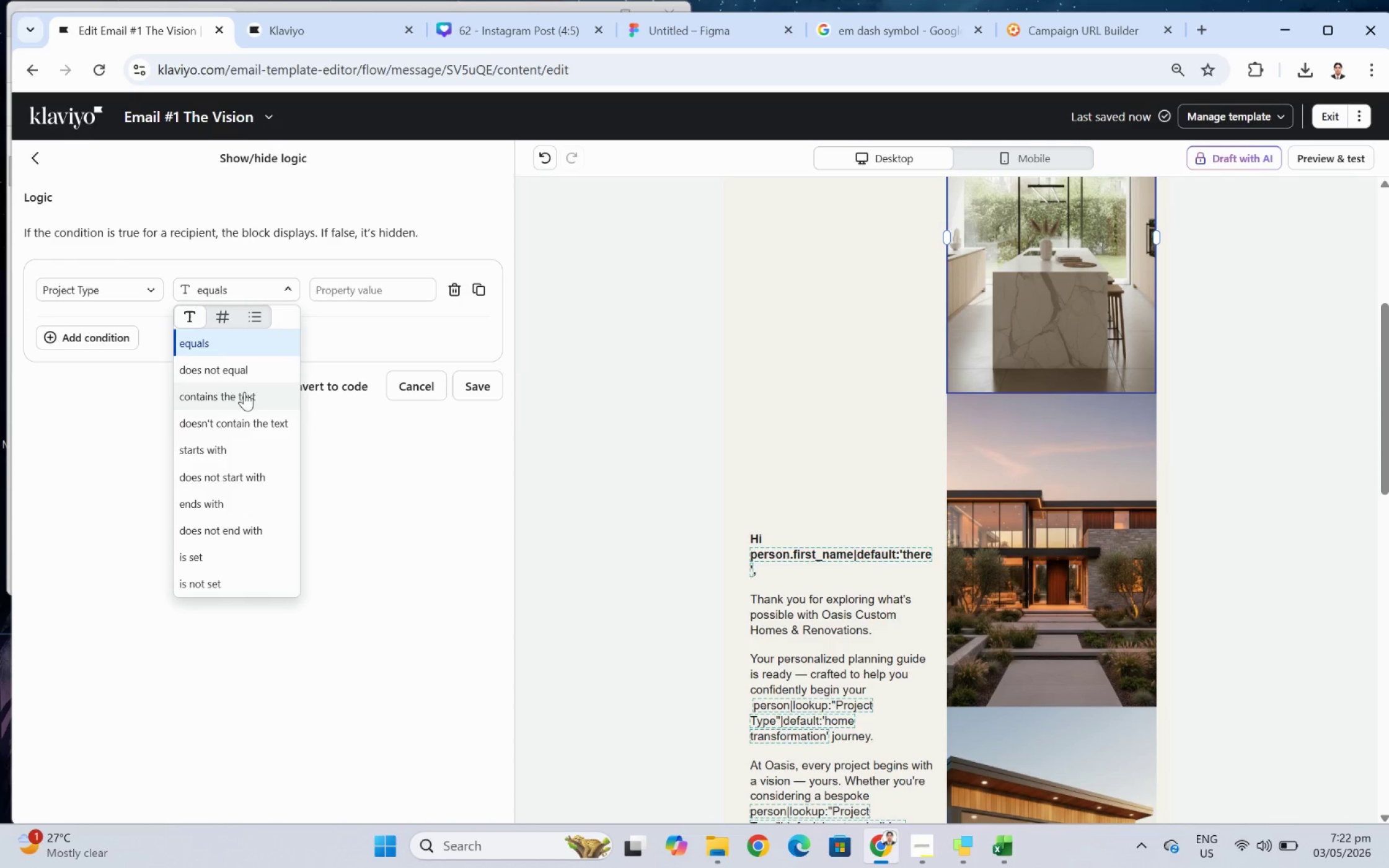 
left_click([244, 395])
 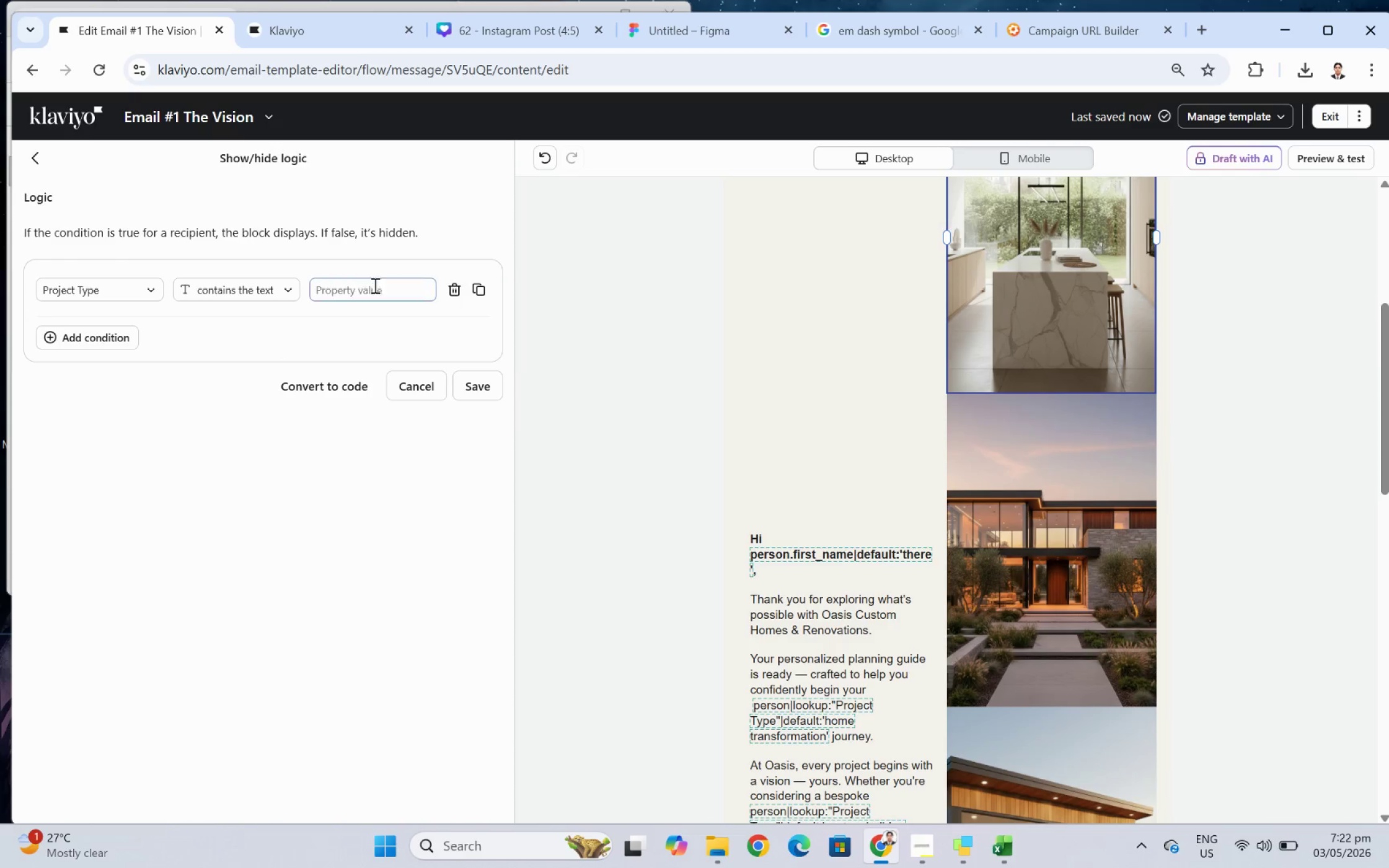 
left_click([374, 284])
 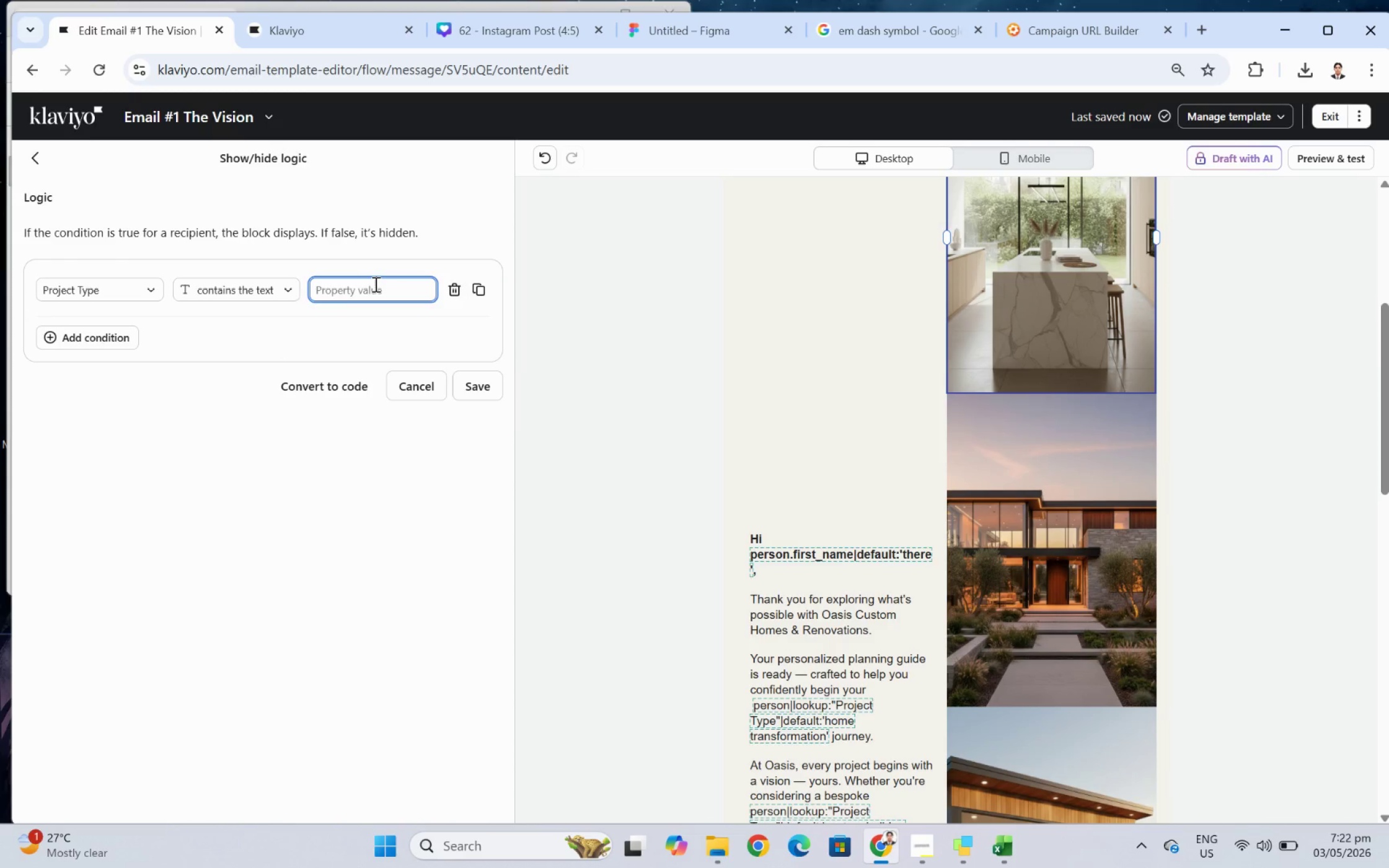 
key(Alt+AltLeft)
 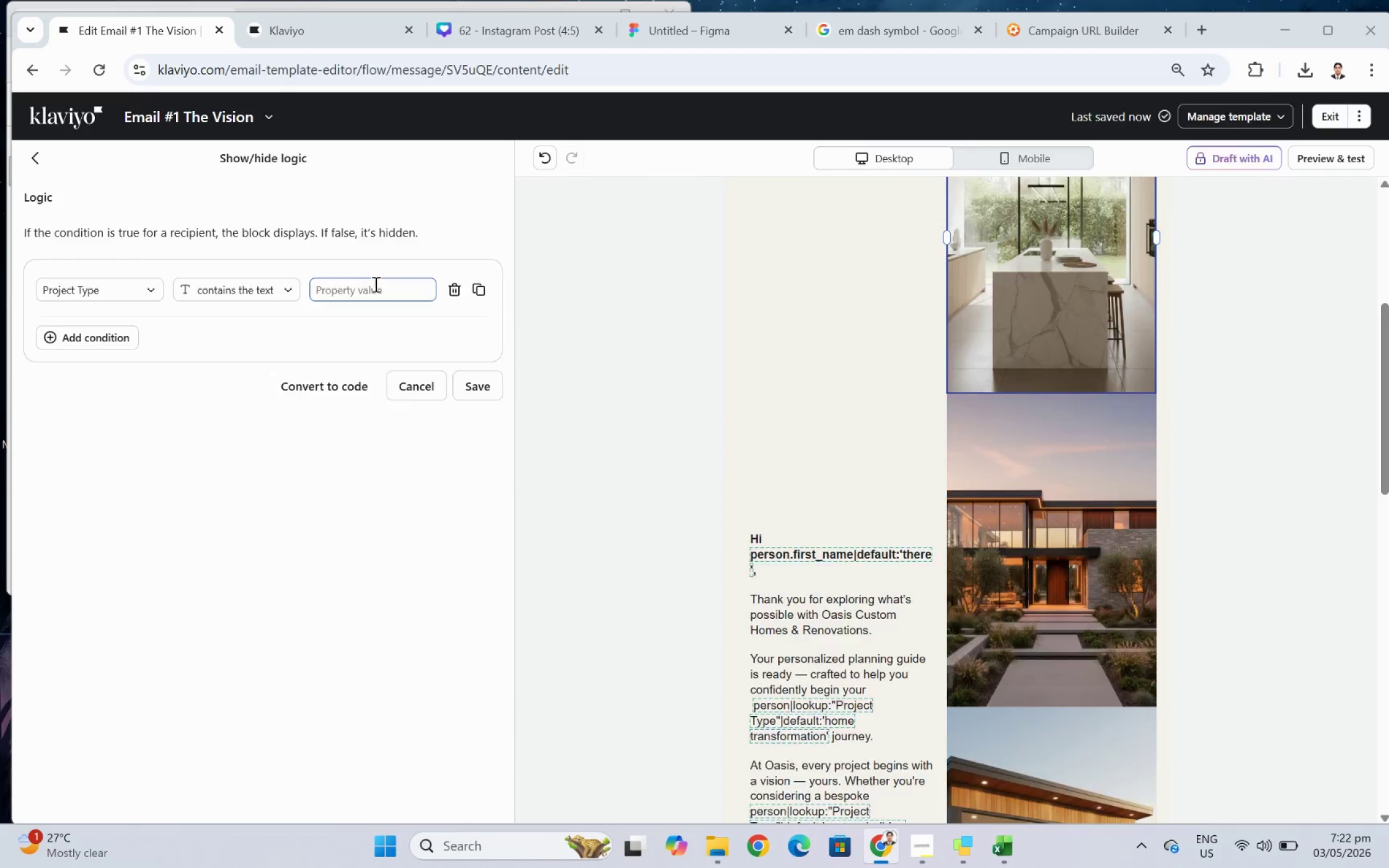 
key(Alt+Tab)
 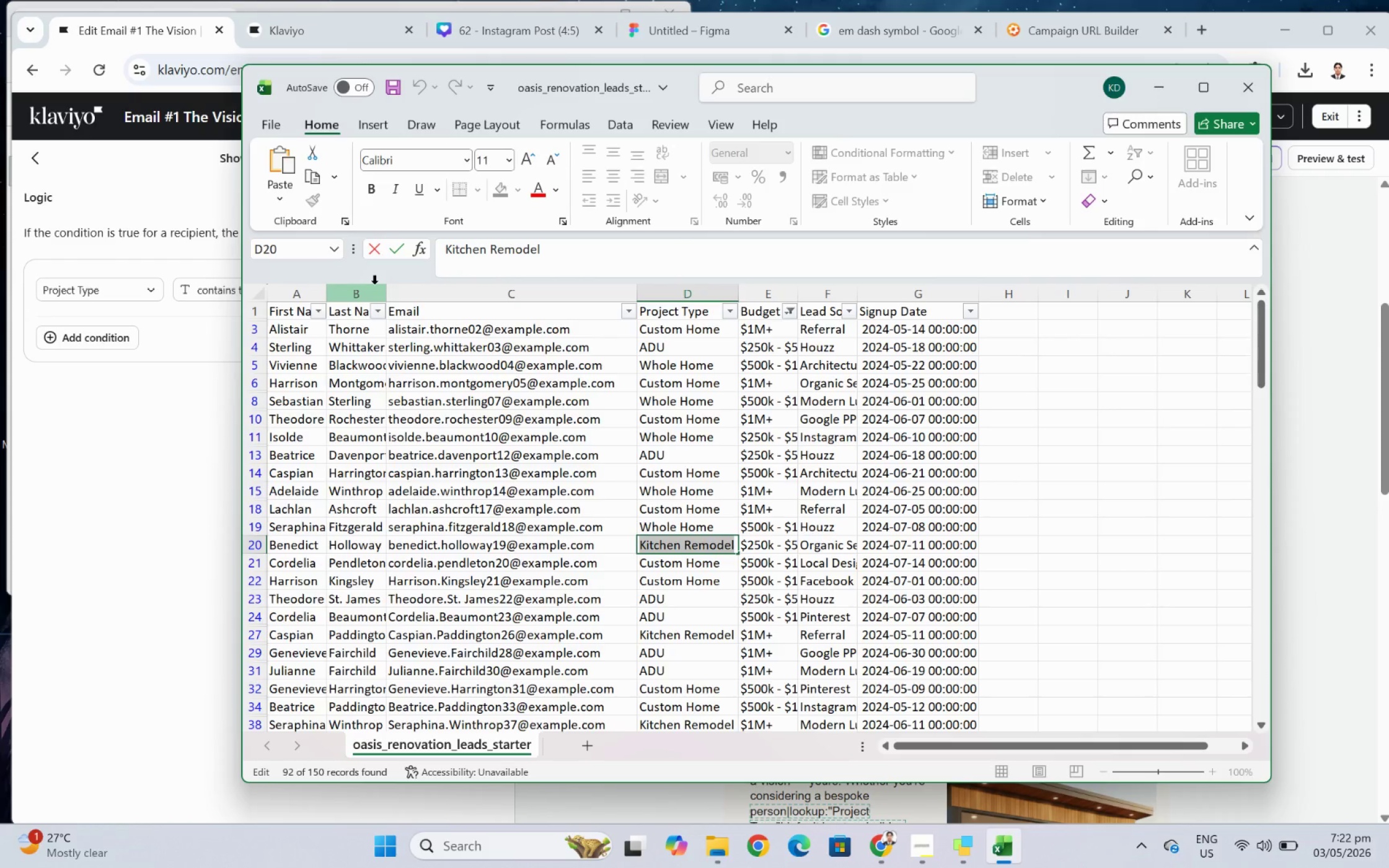 
key(Alt+AltLeft)
 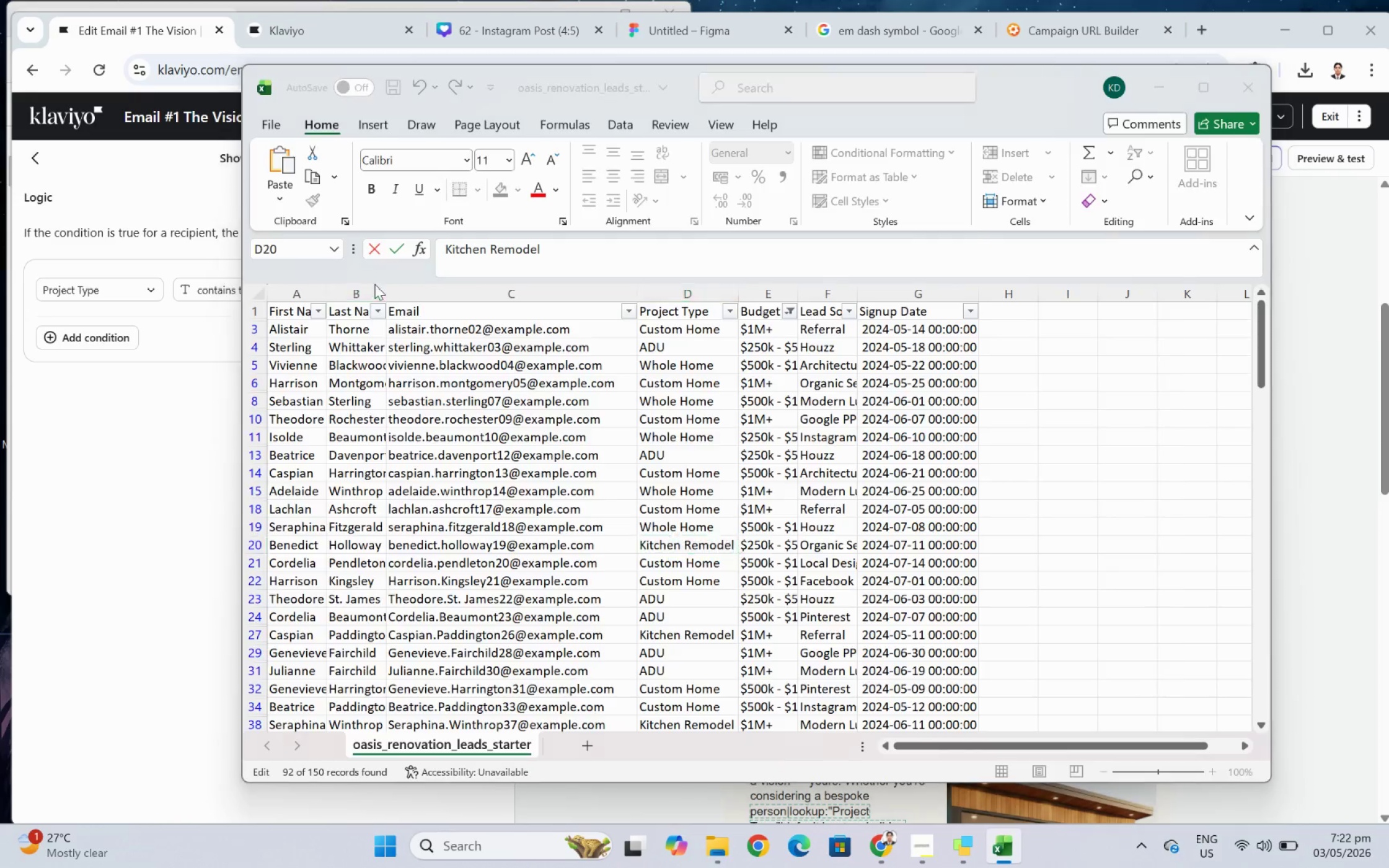 
key(Alt+Tab)
 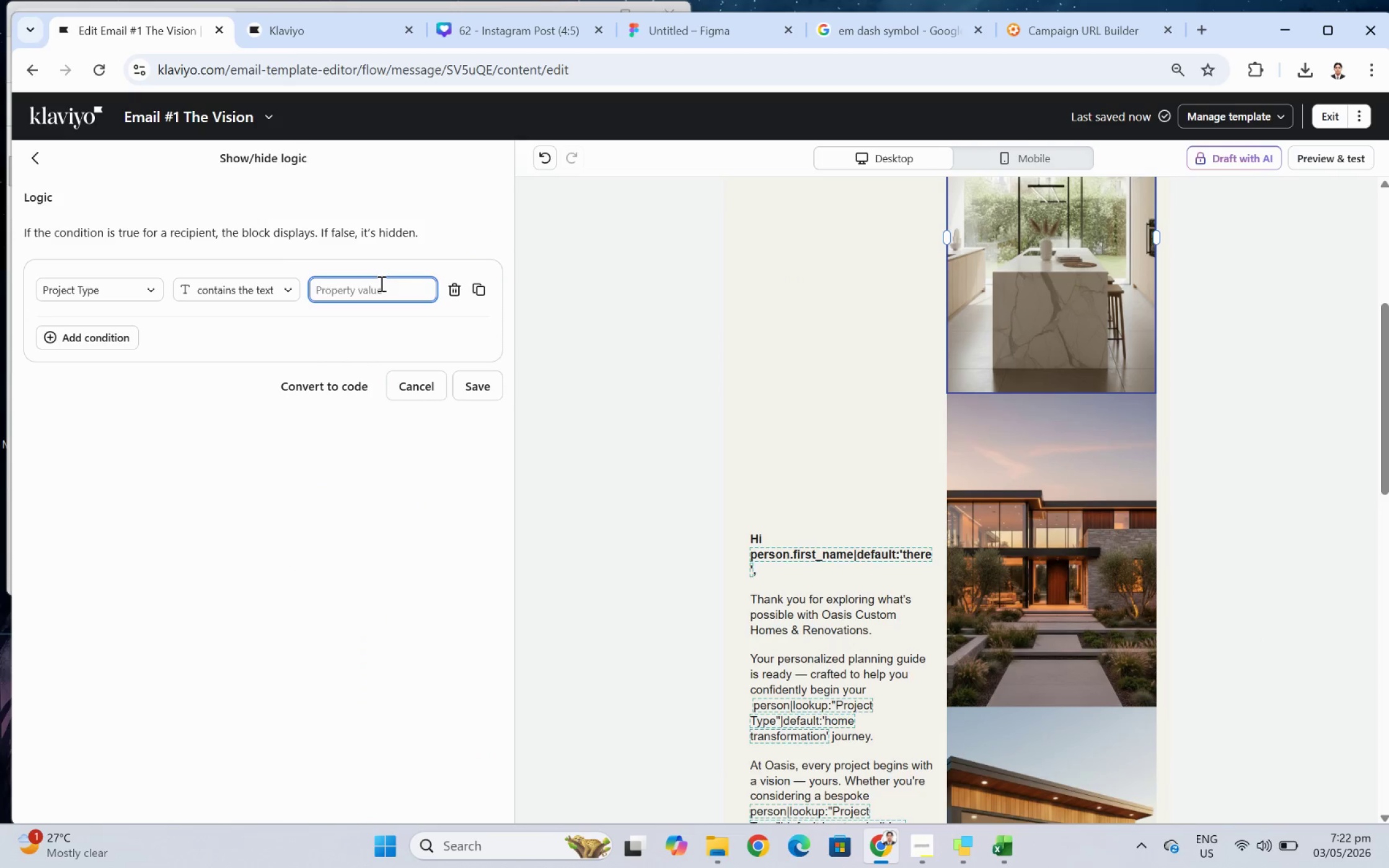 
left_click([382, 285])
 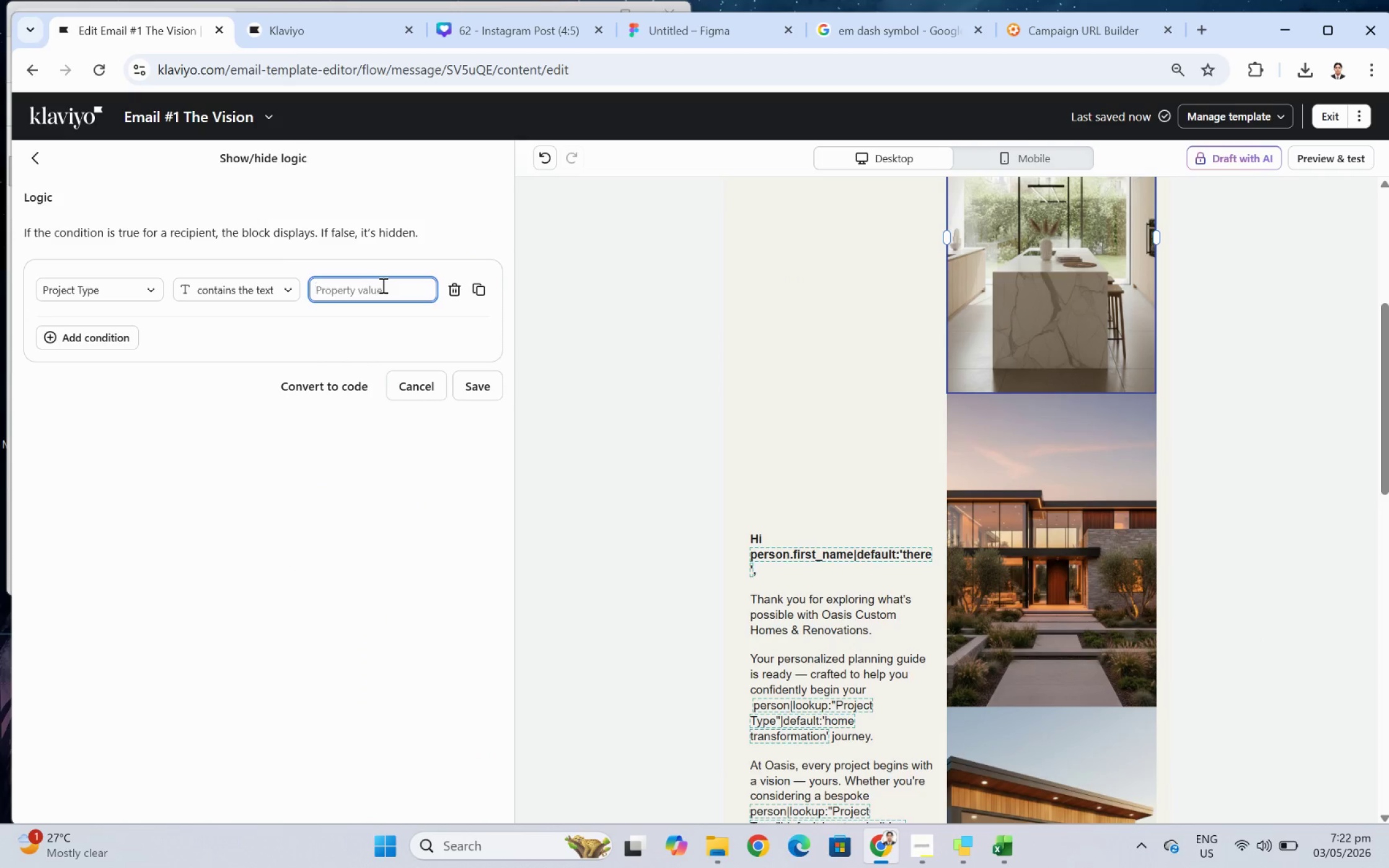 
type(Kitchen)
 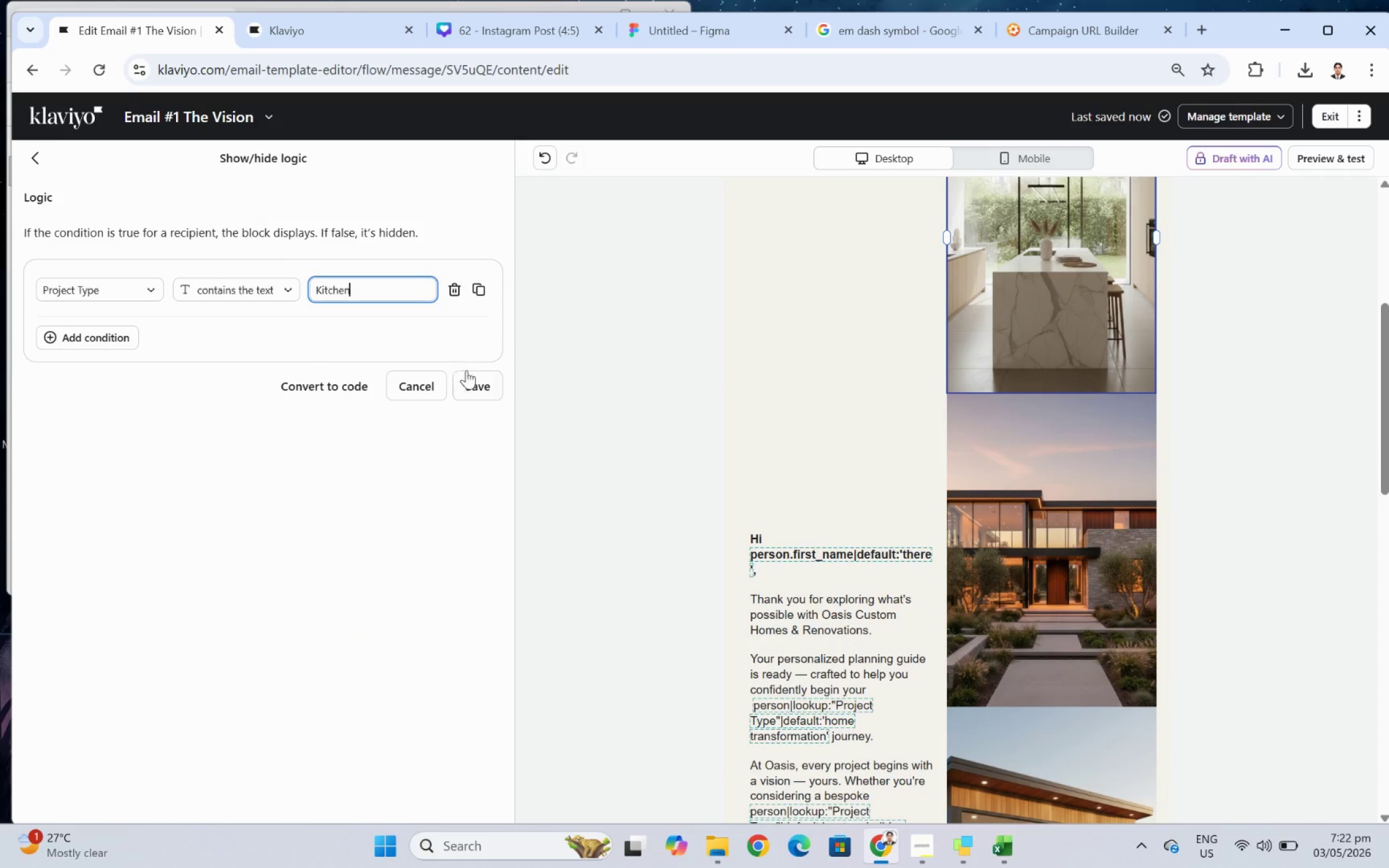 
left_click([492, 385])
 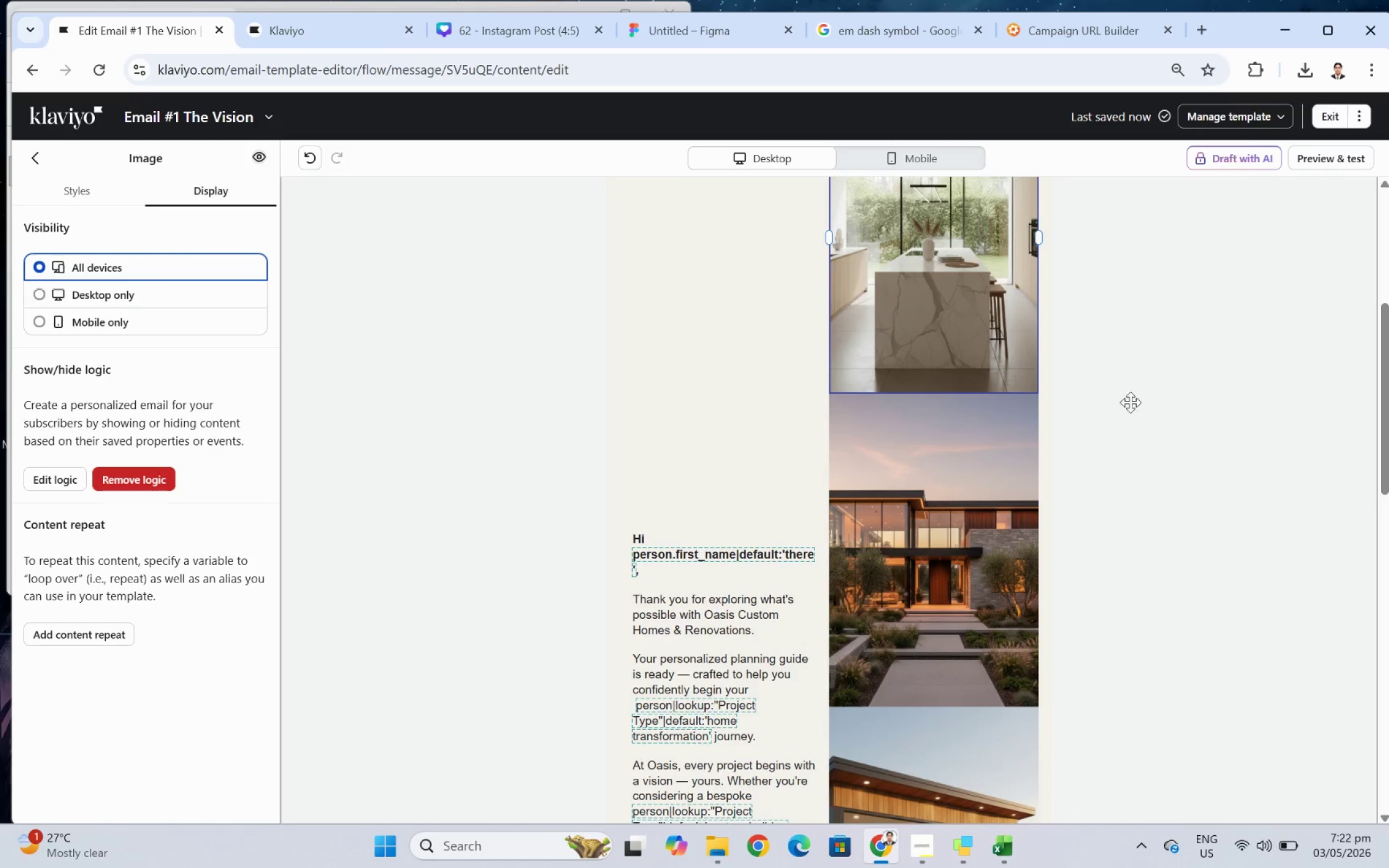 
left_click([994, 494])
 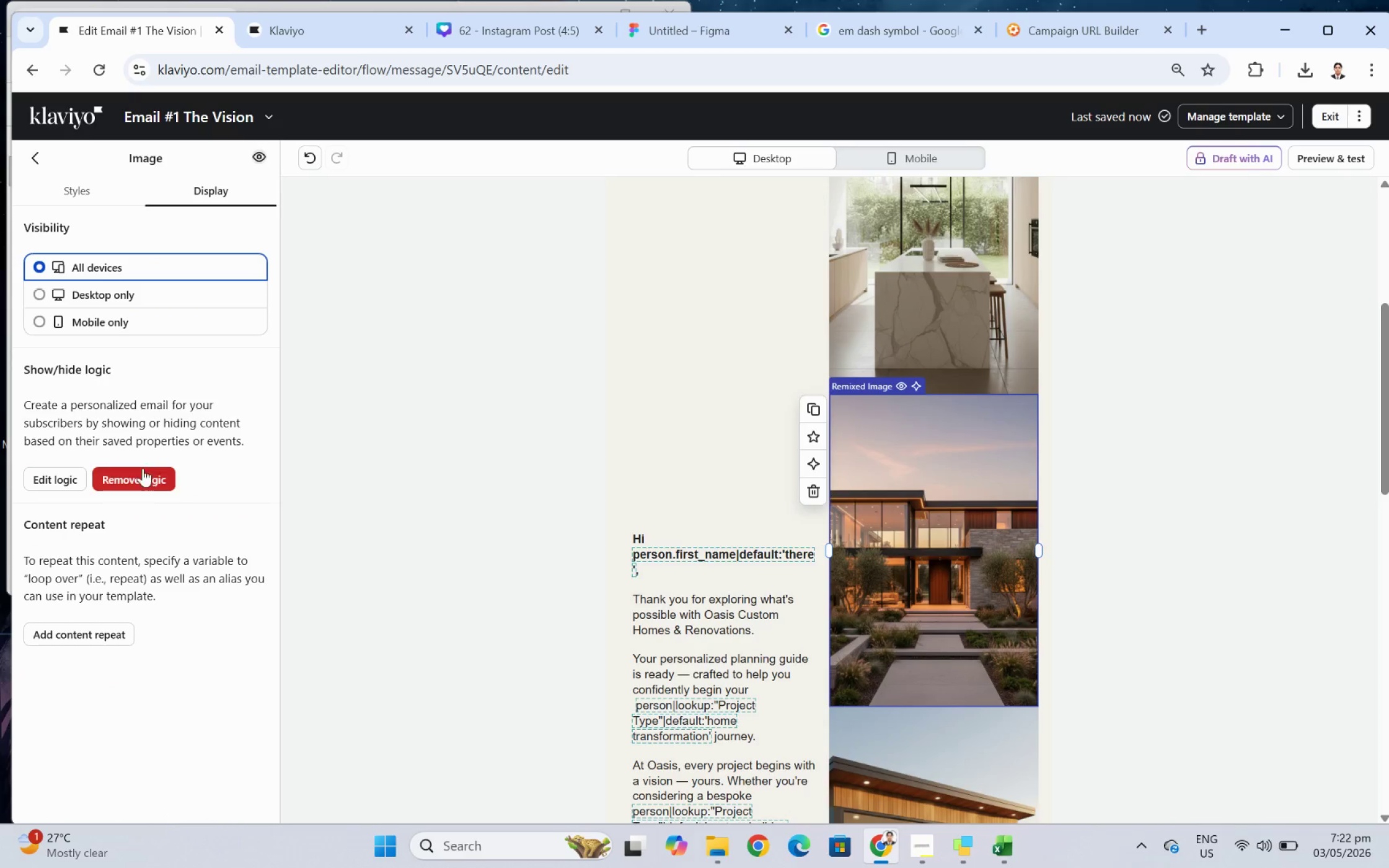 
left_click([86, 475])
 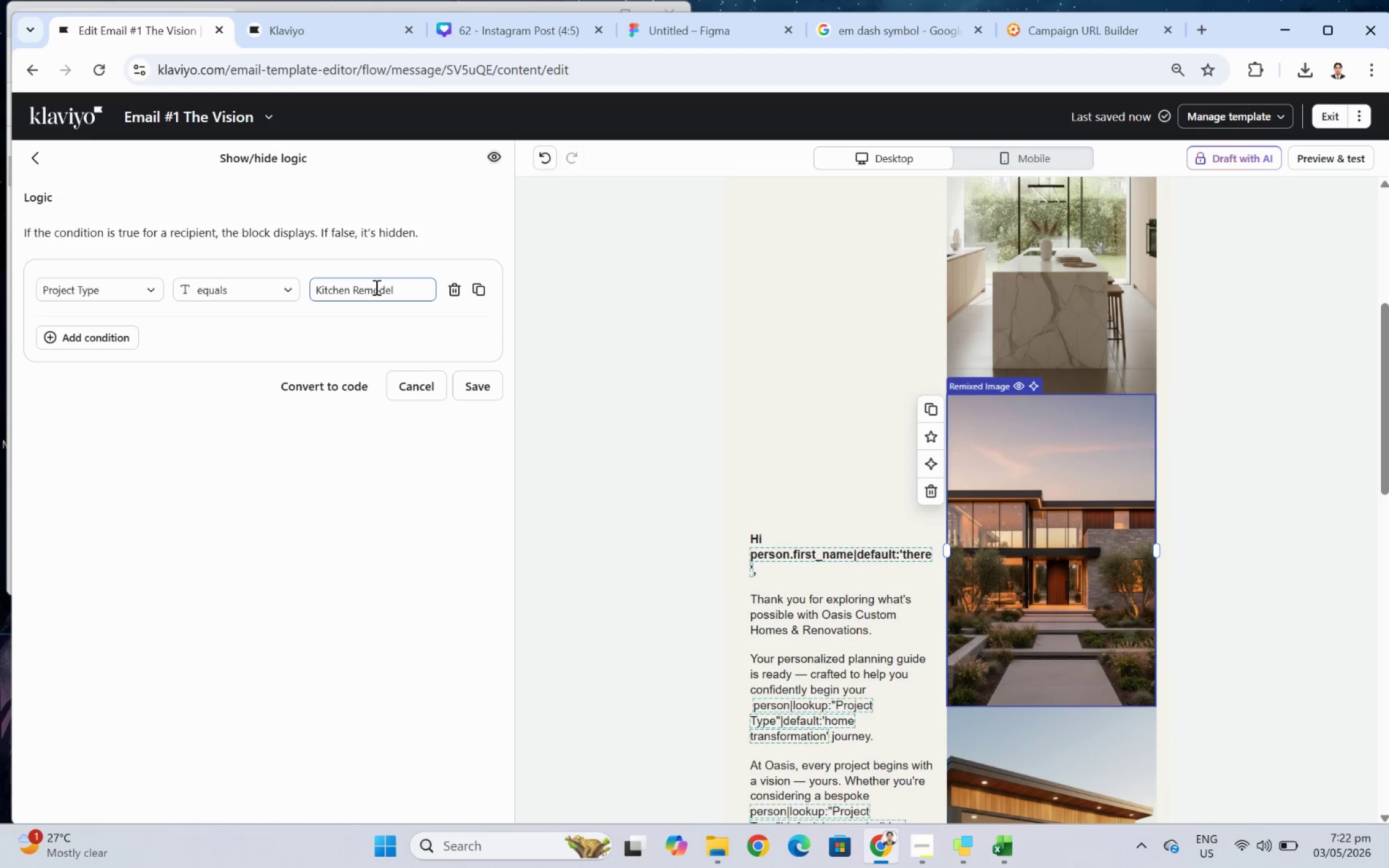 
double_click([376, 287])
 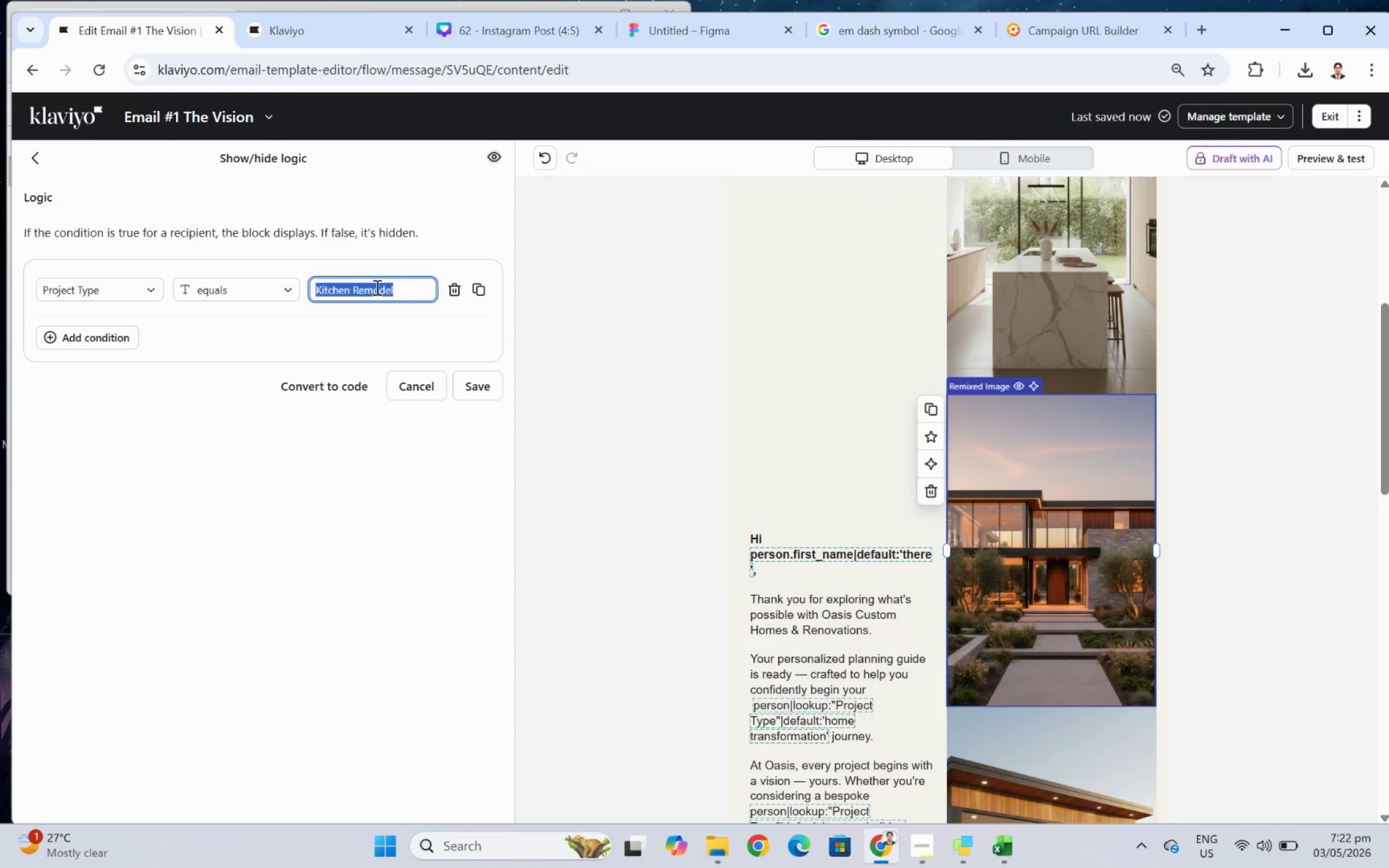 
triple_click([376, 287])
 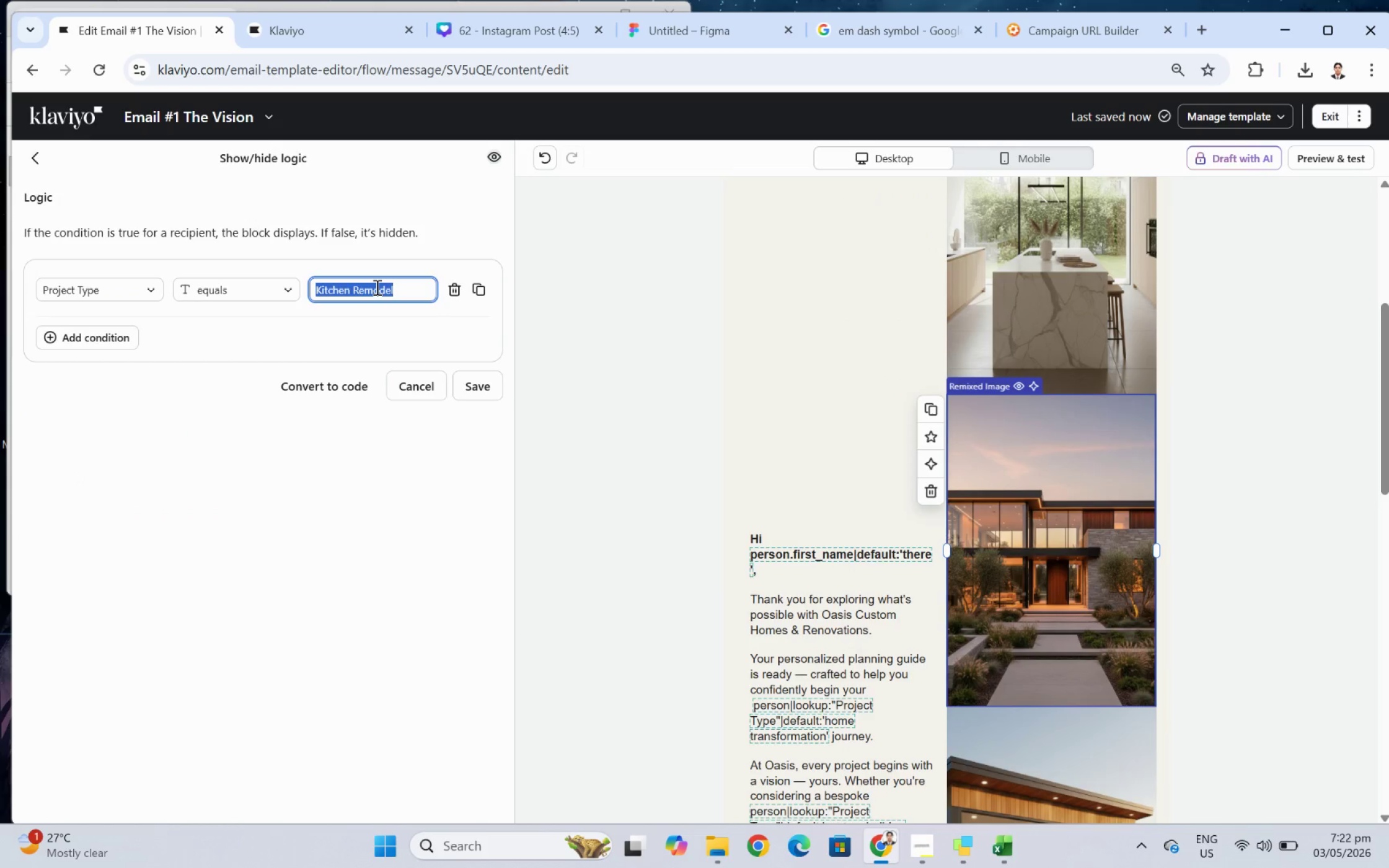 
key(Alt+AltLeft)
 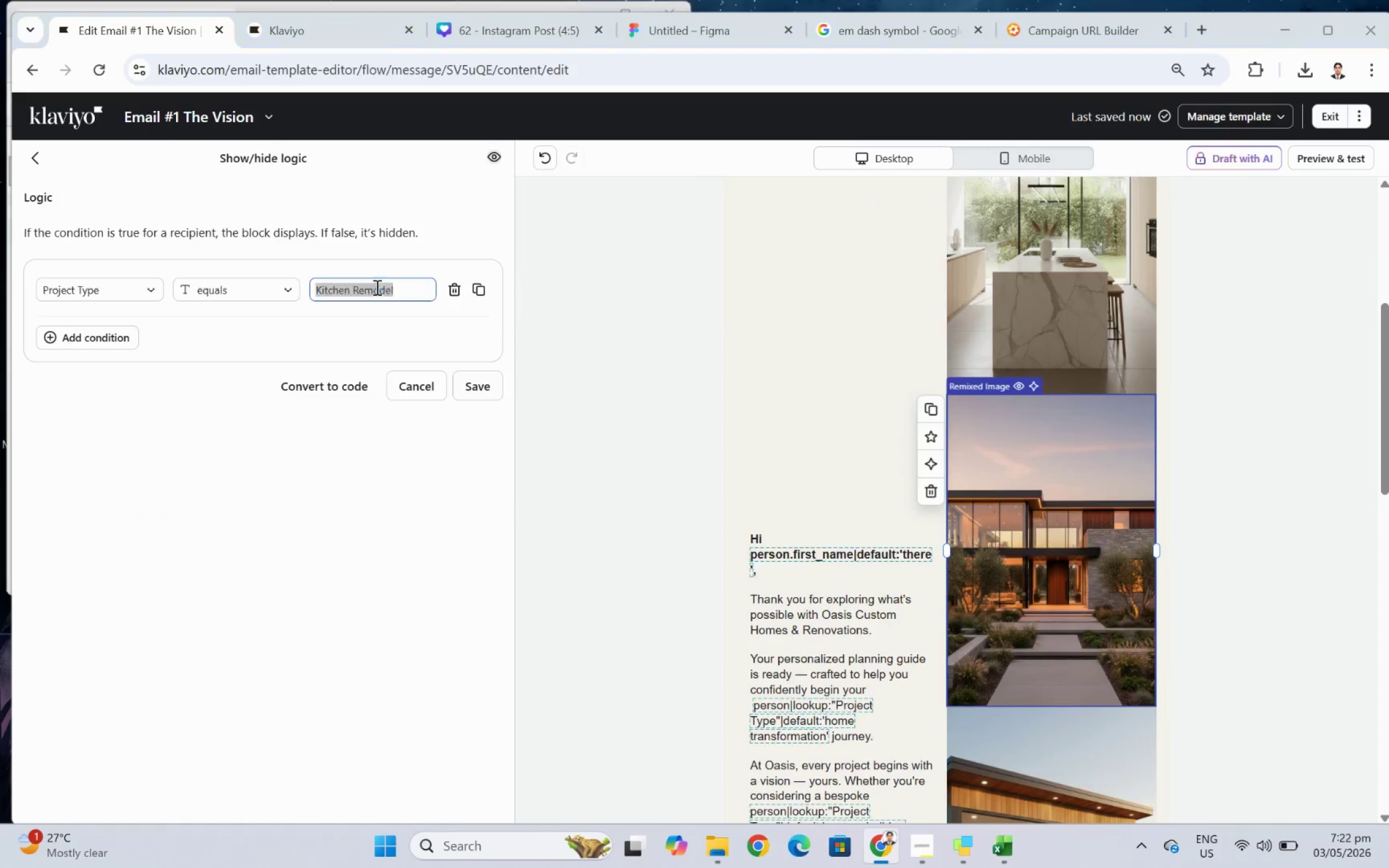 
key(Alt+Tab)
 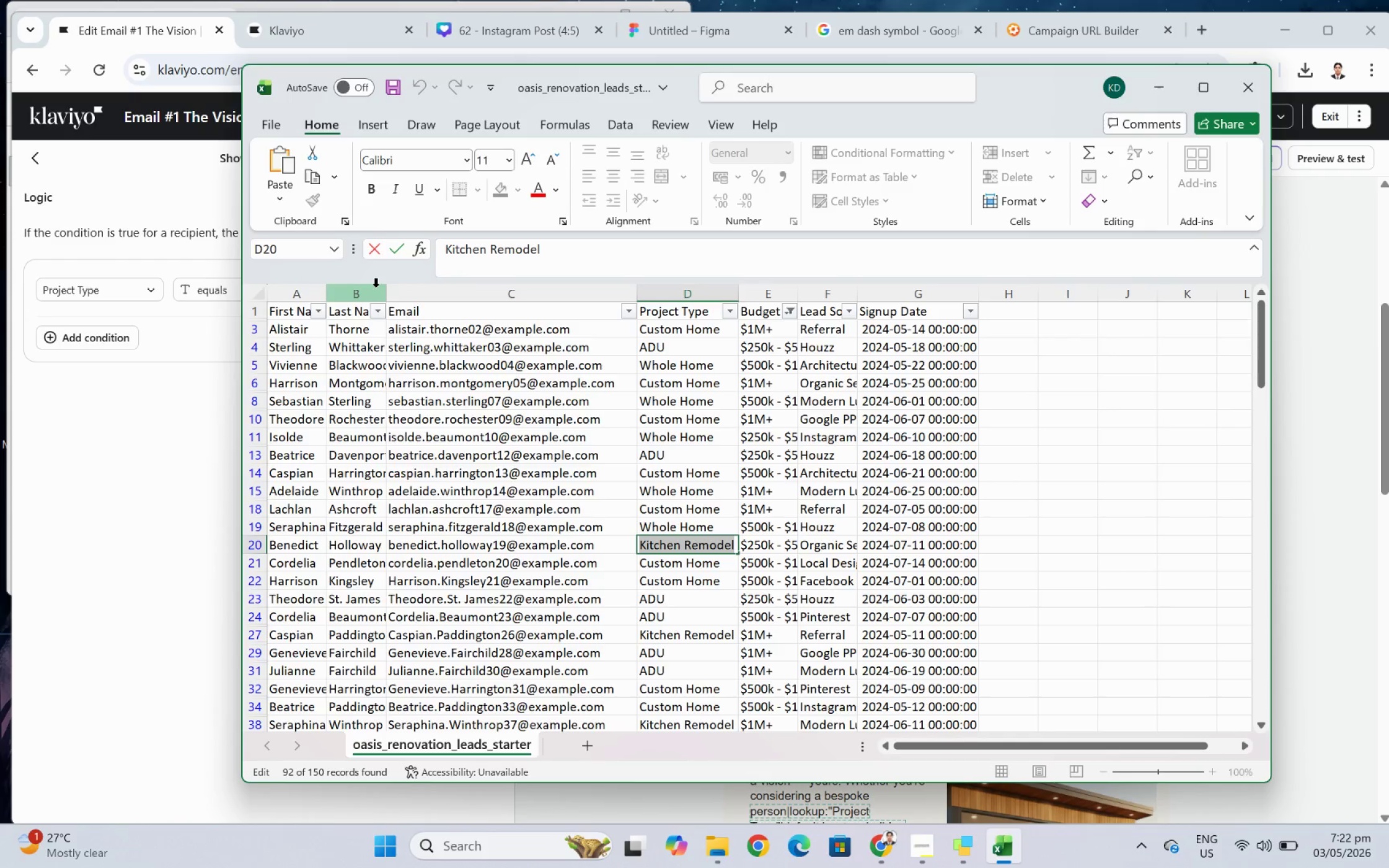 
key(Alt+Tab)
 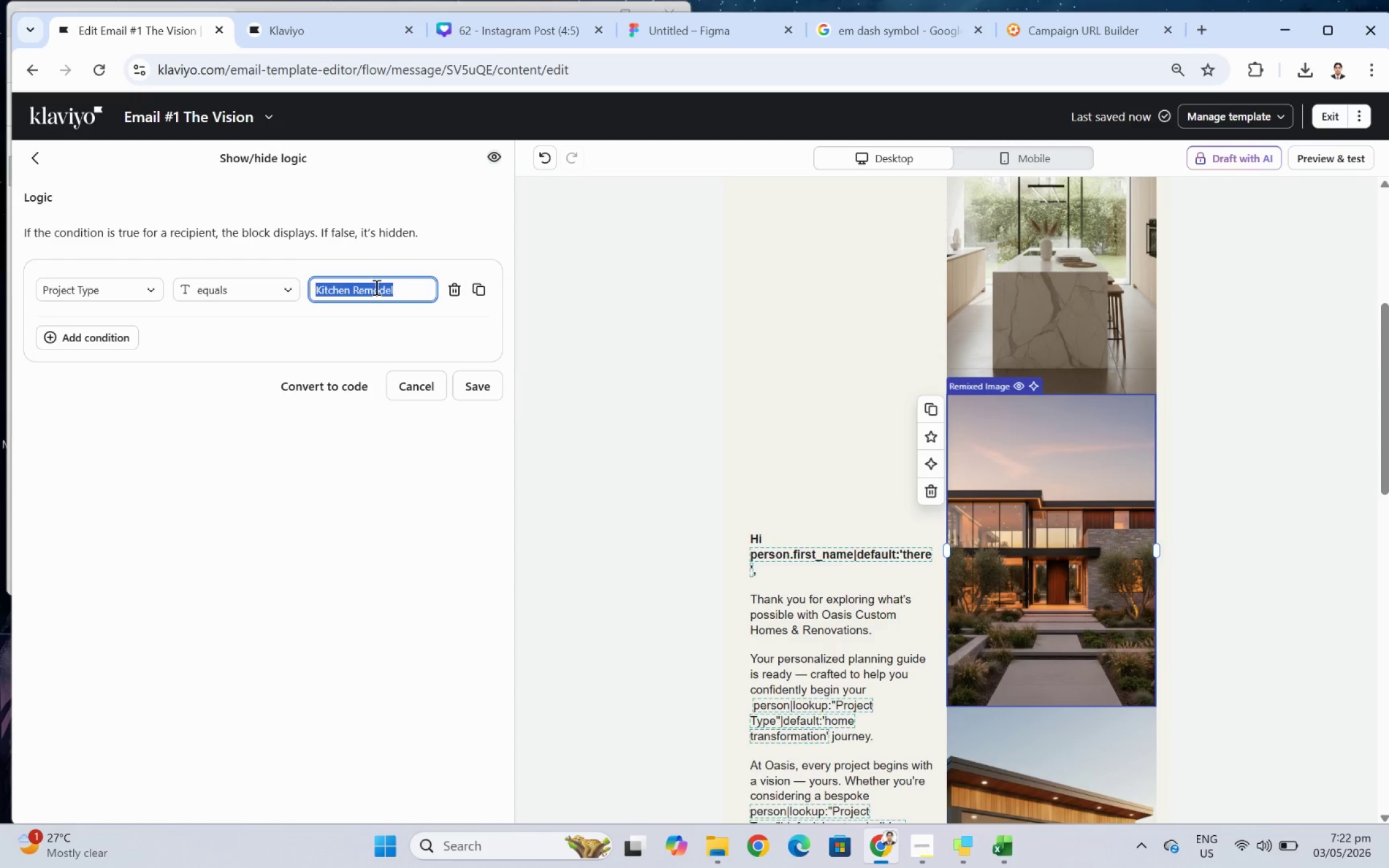 
hold_key(key=ShiftLeft, duration=0.8)
 